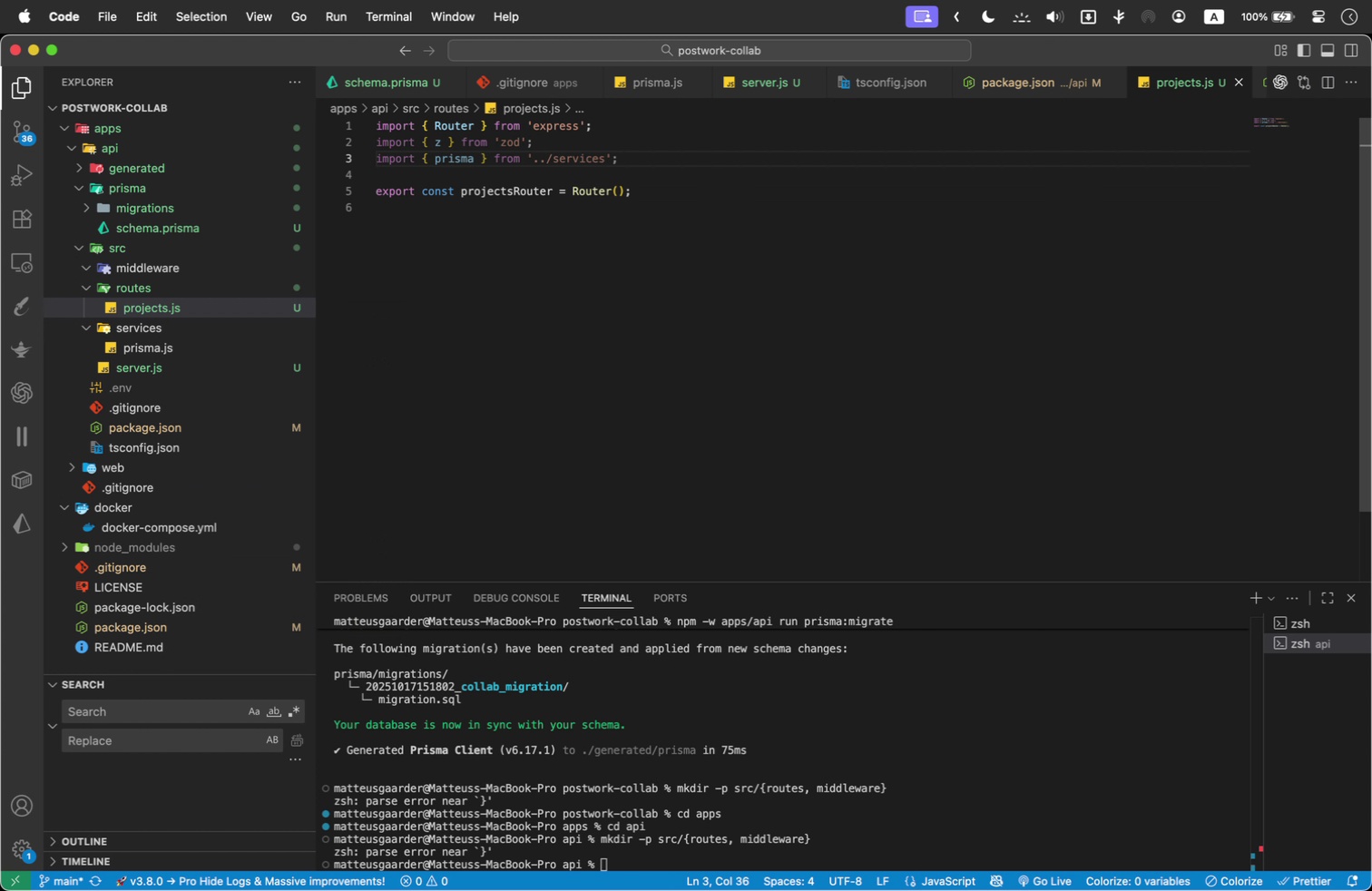 
key(Slash)
 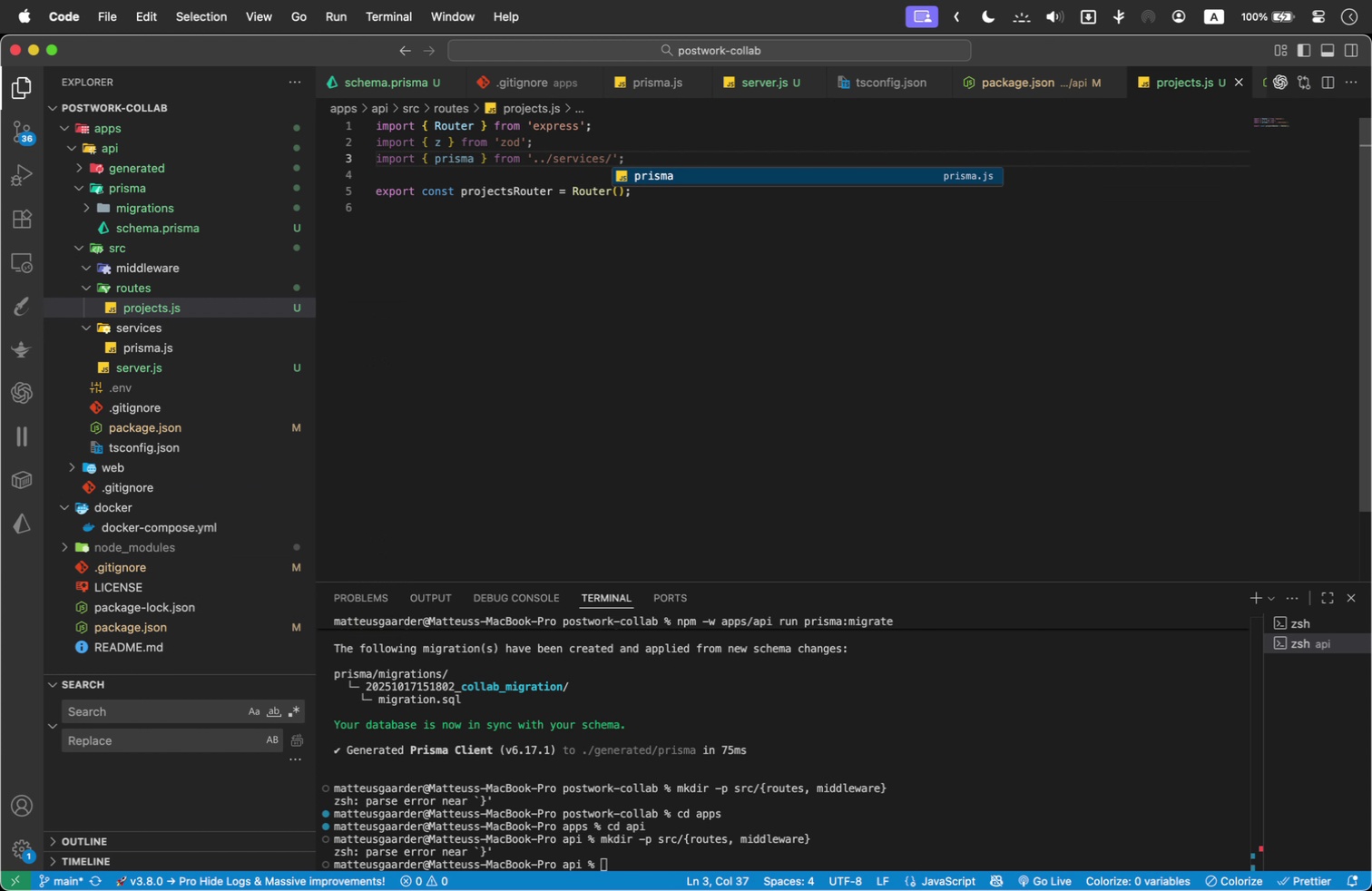 
key(Enter)
 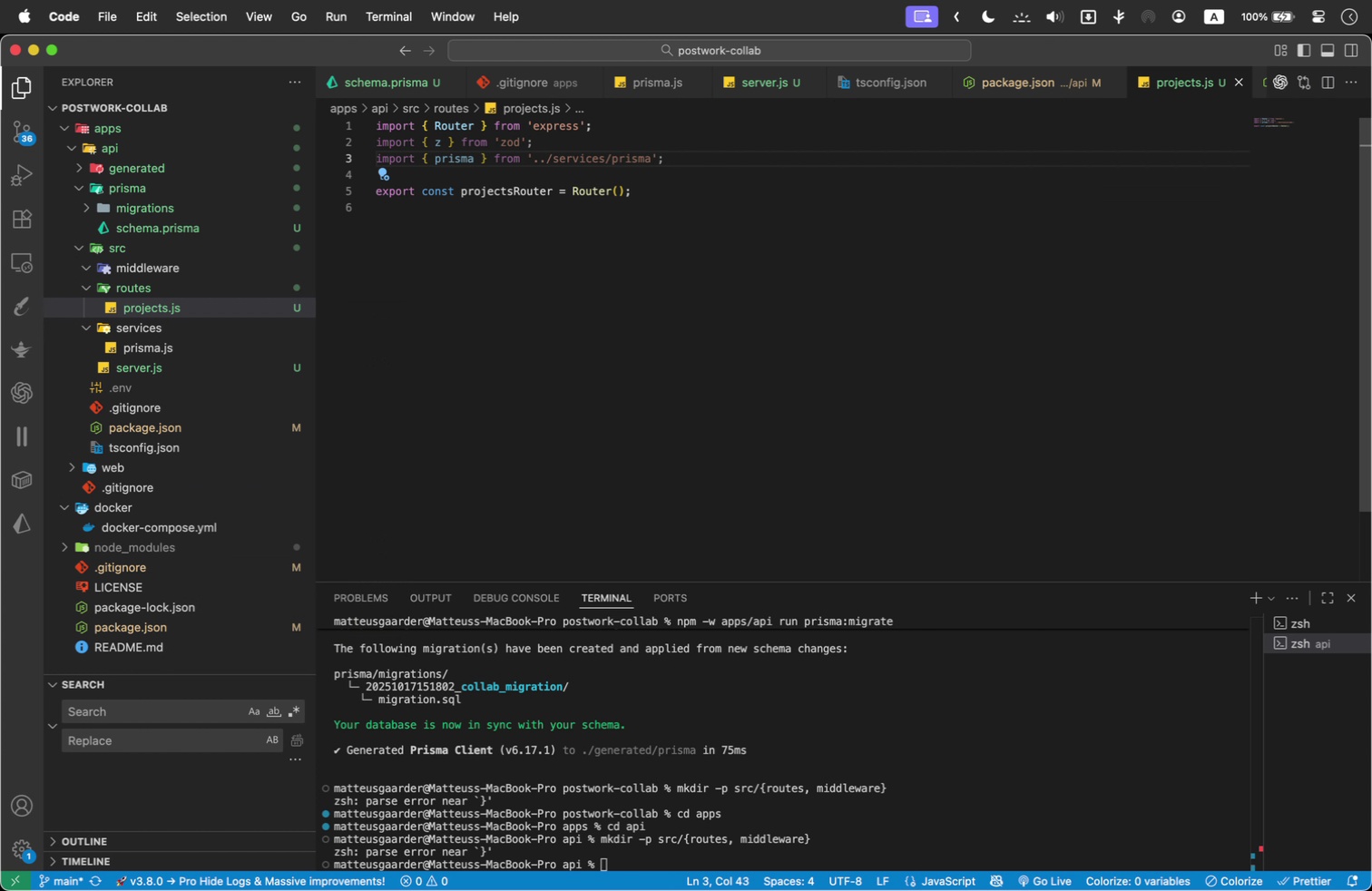 
key(ArrowDown)
 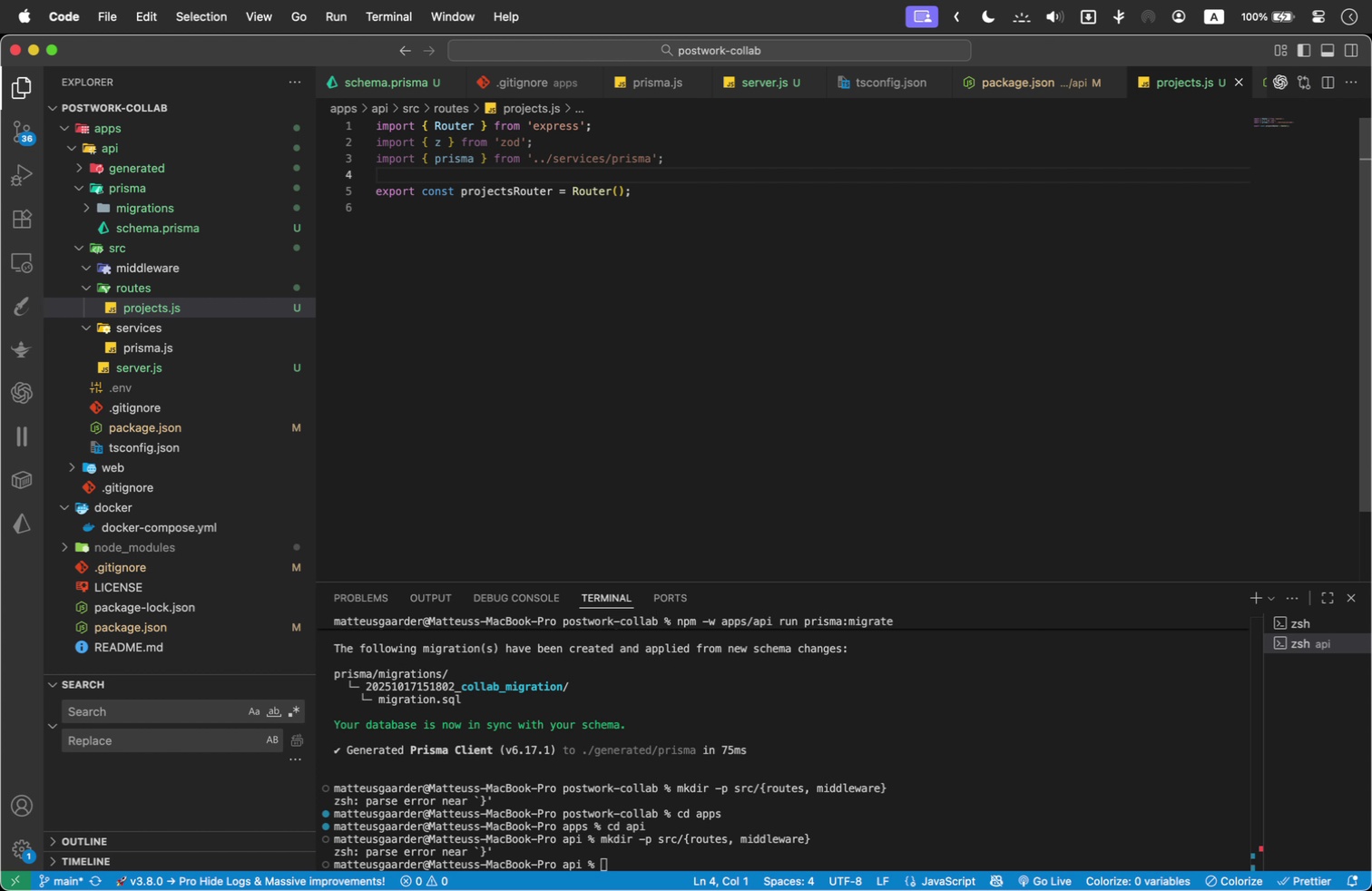 
key(ArrowDown)
 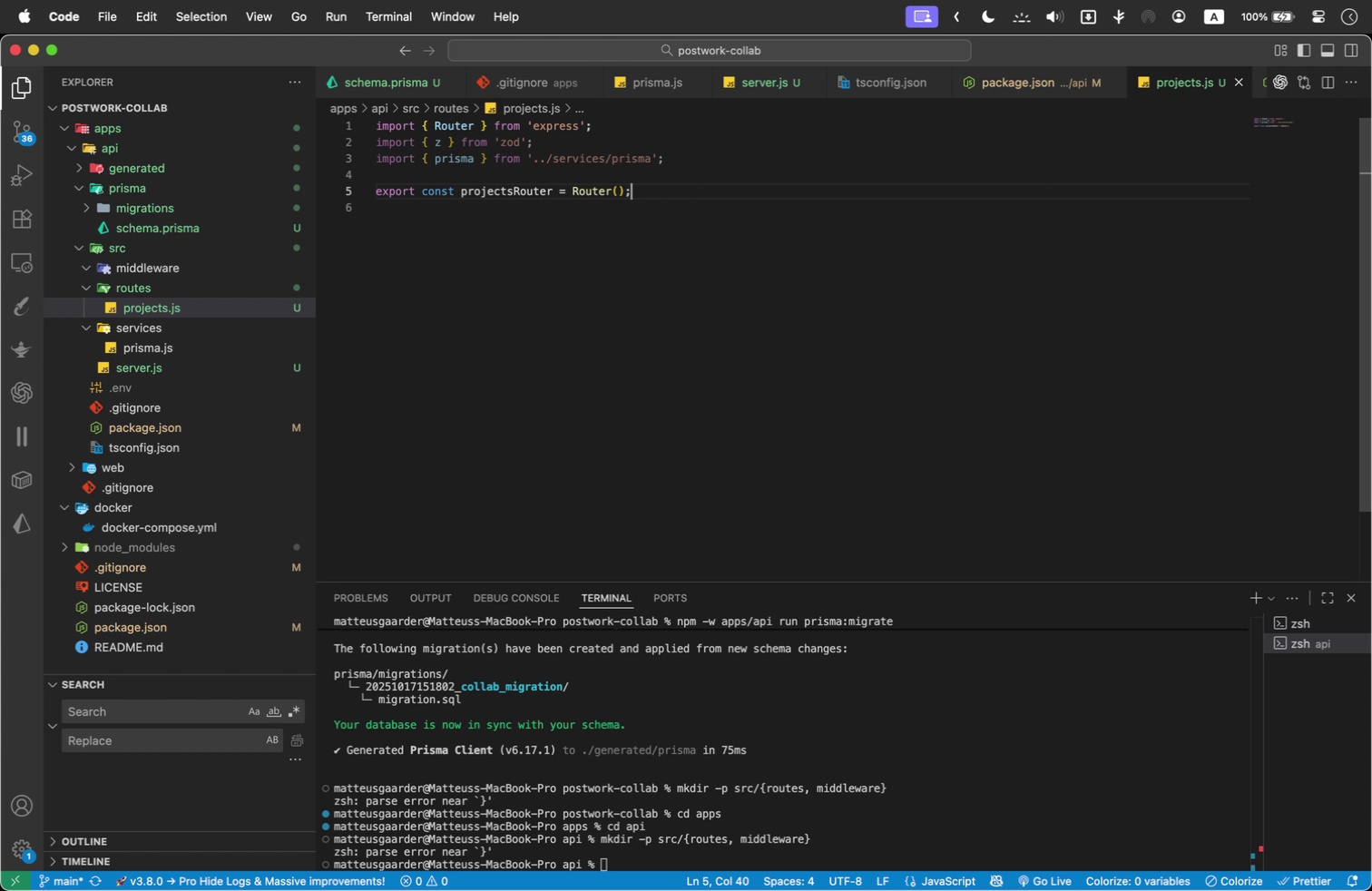 
key(Enter)
 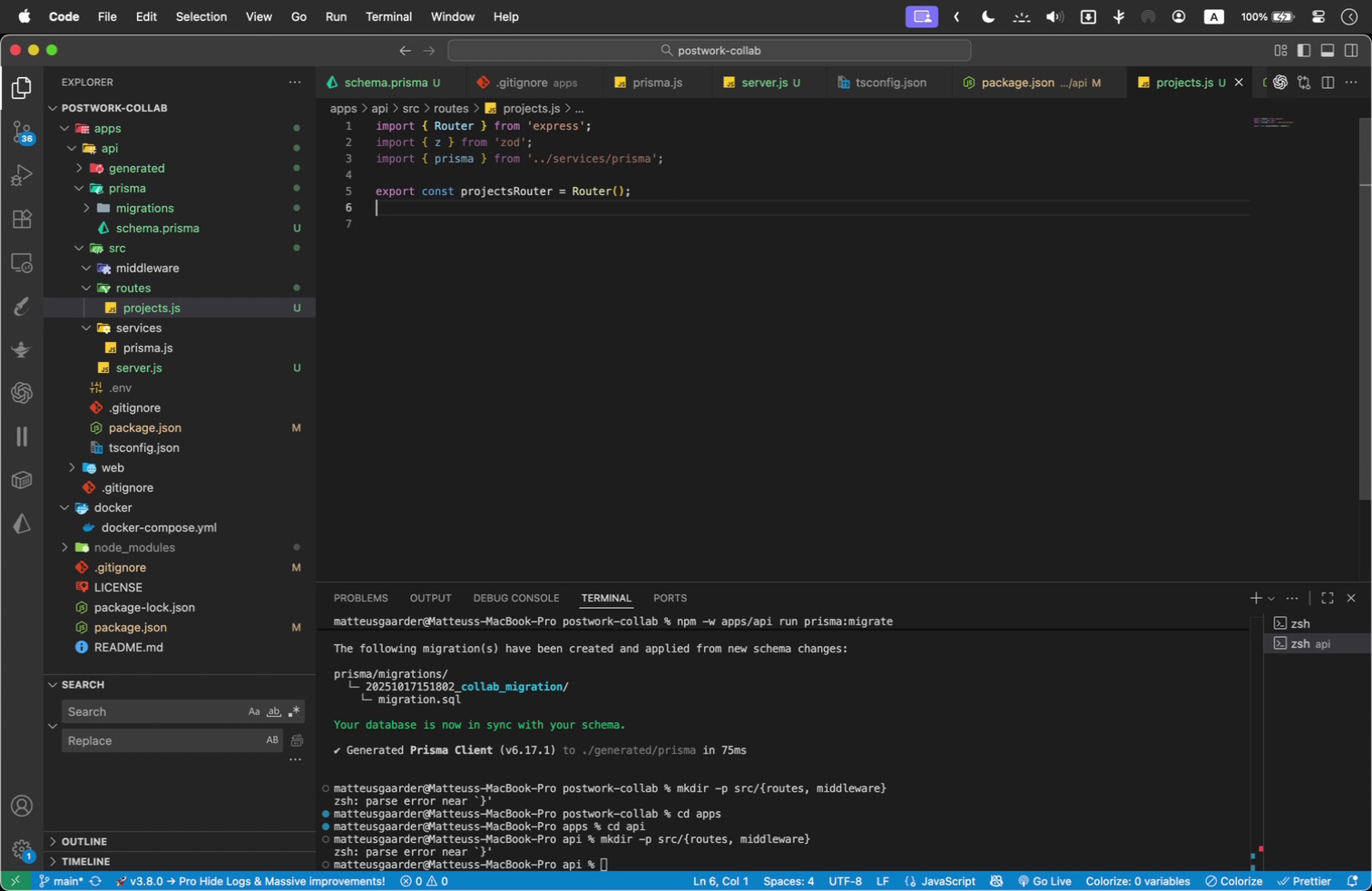 
type(project)
 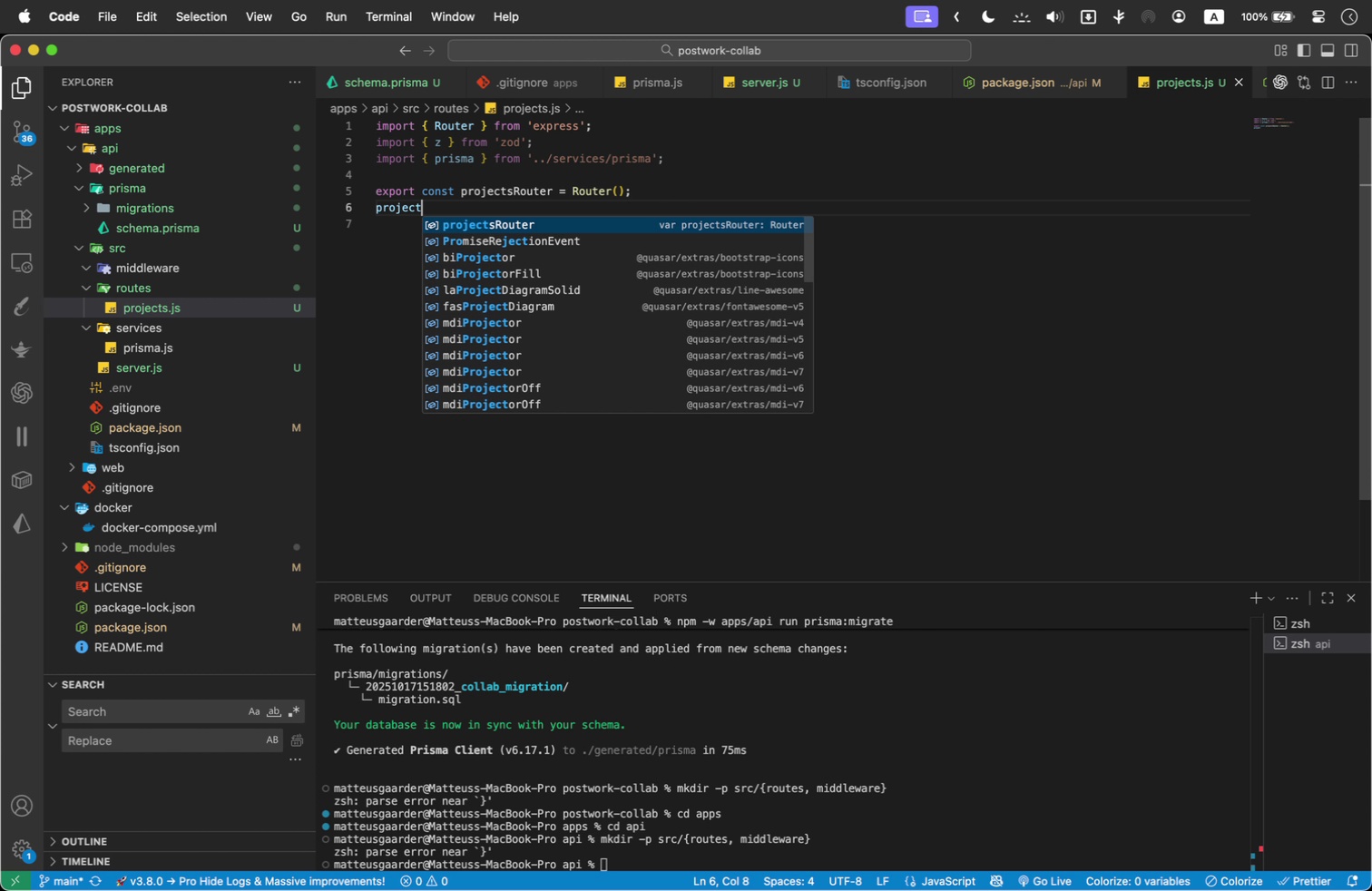 
key(Enter)
 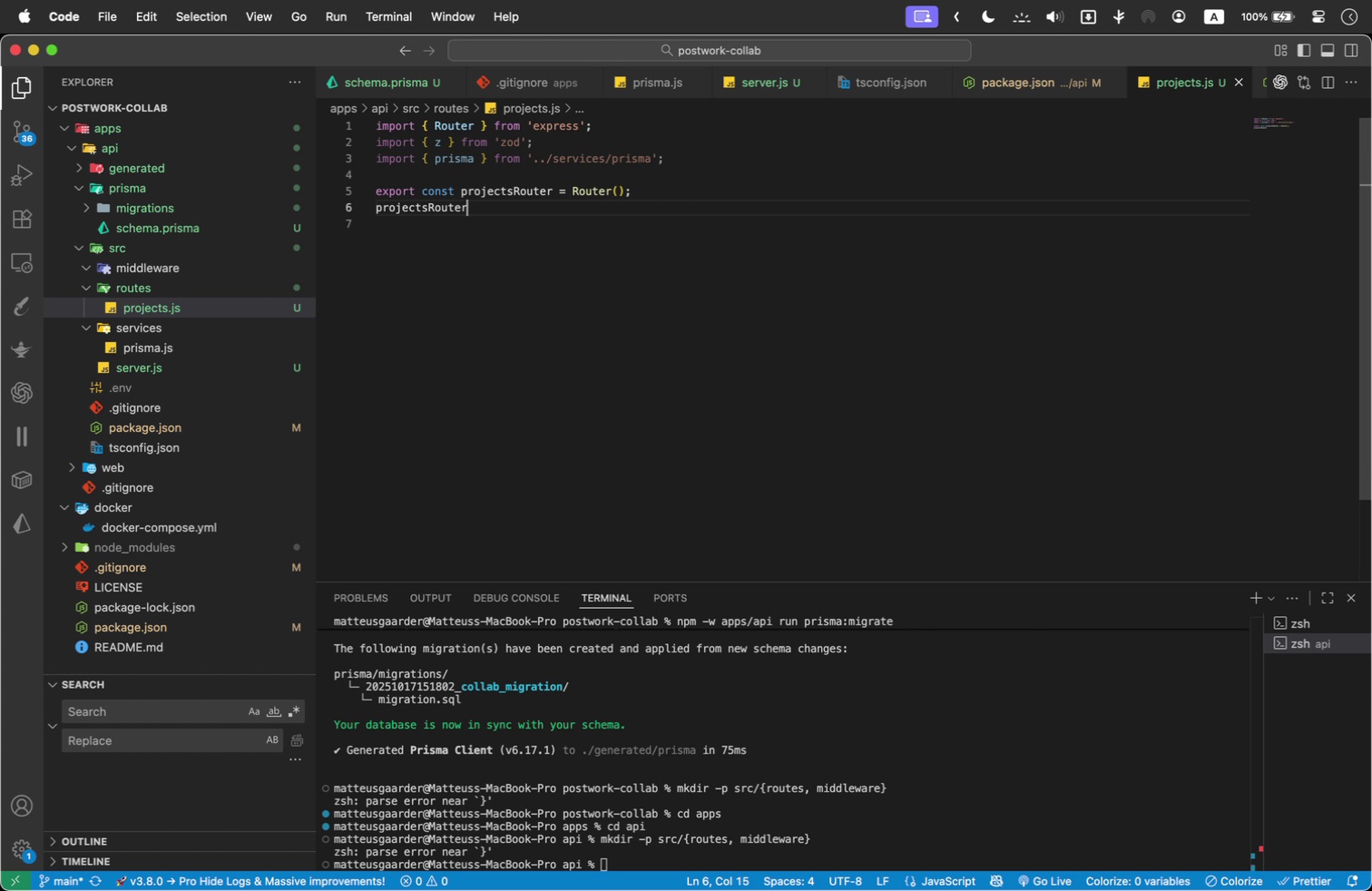 
type(.use();)
 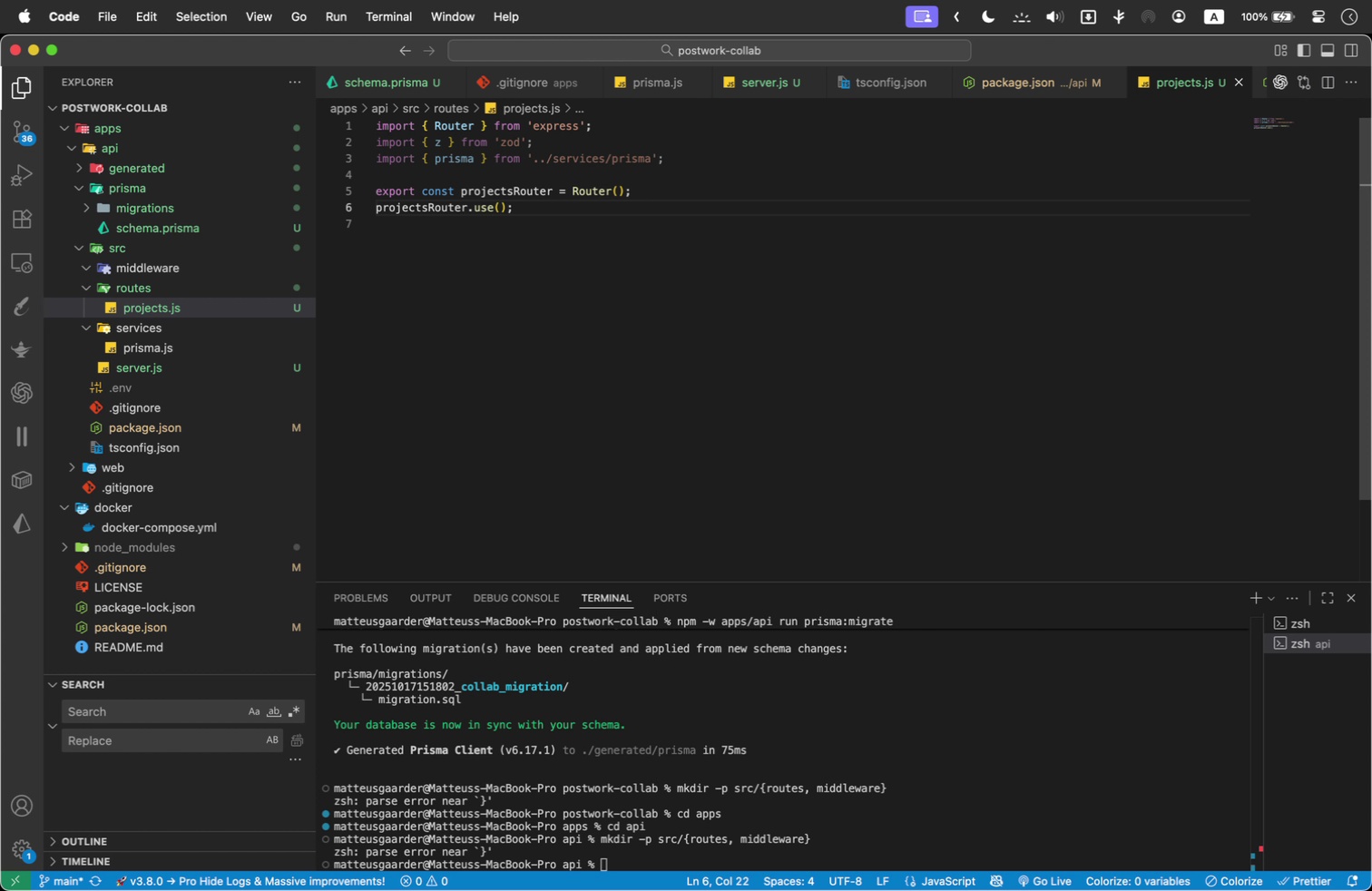 
key(Enter)
 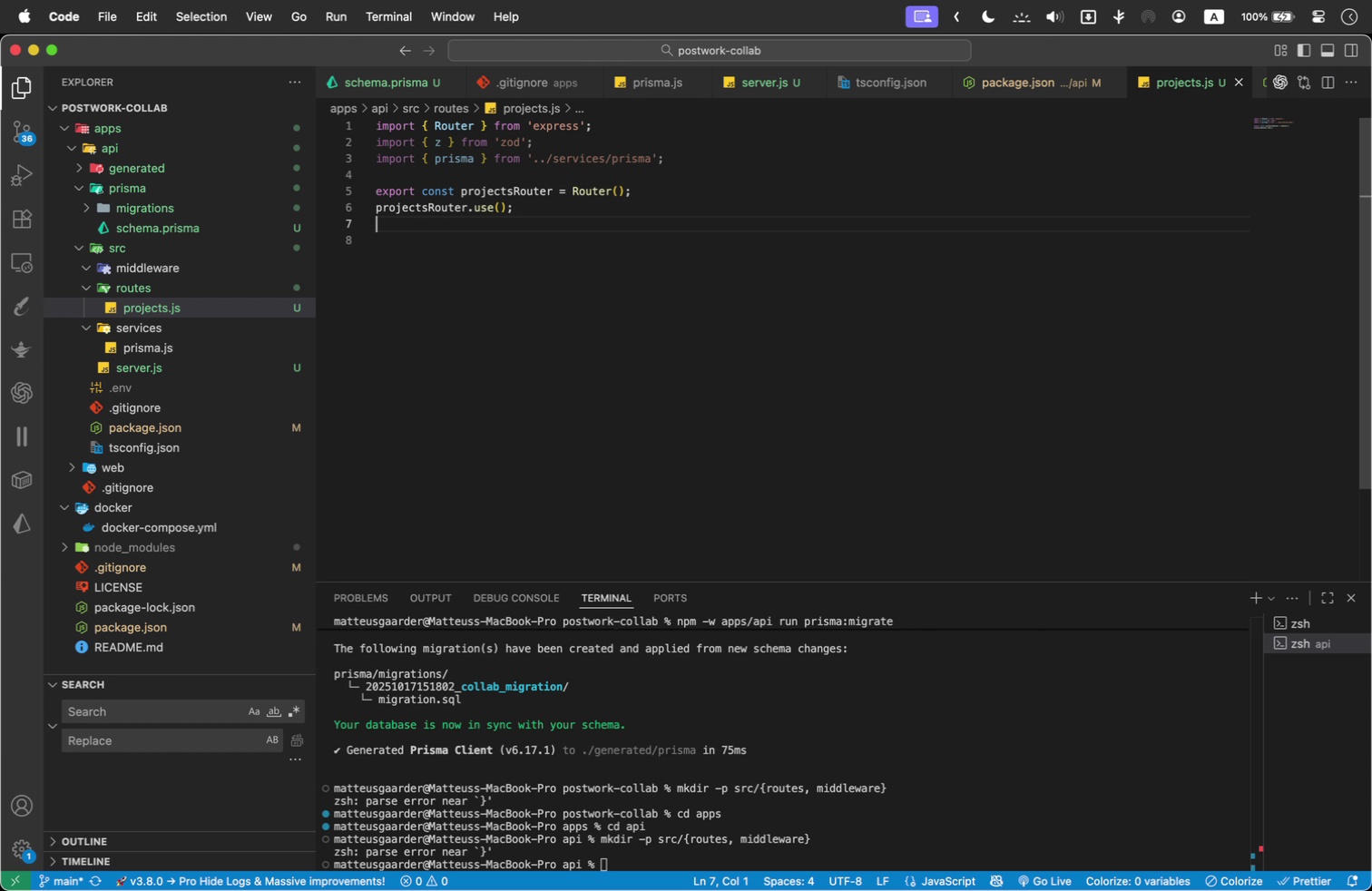 
key(Enter)
 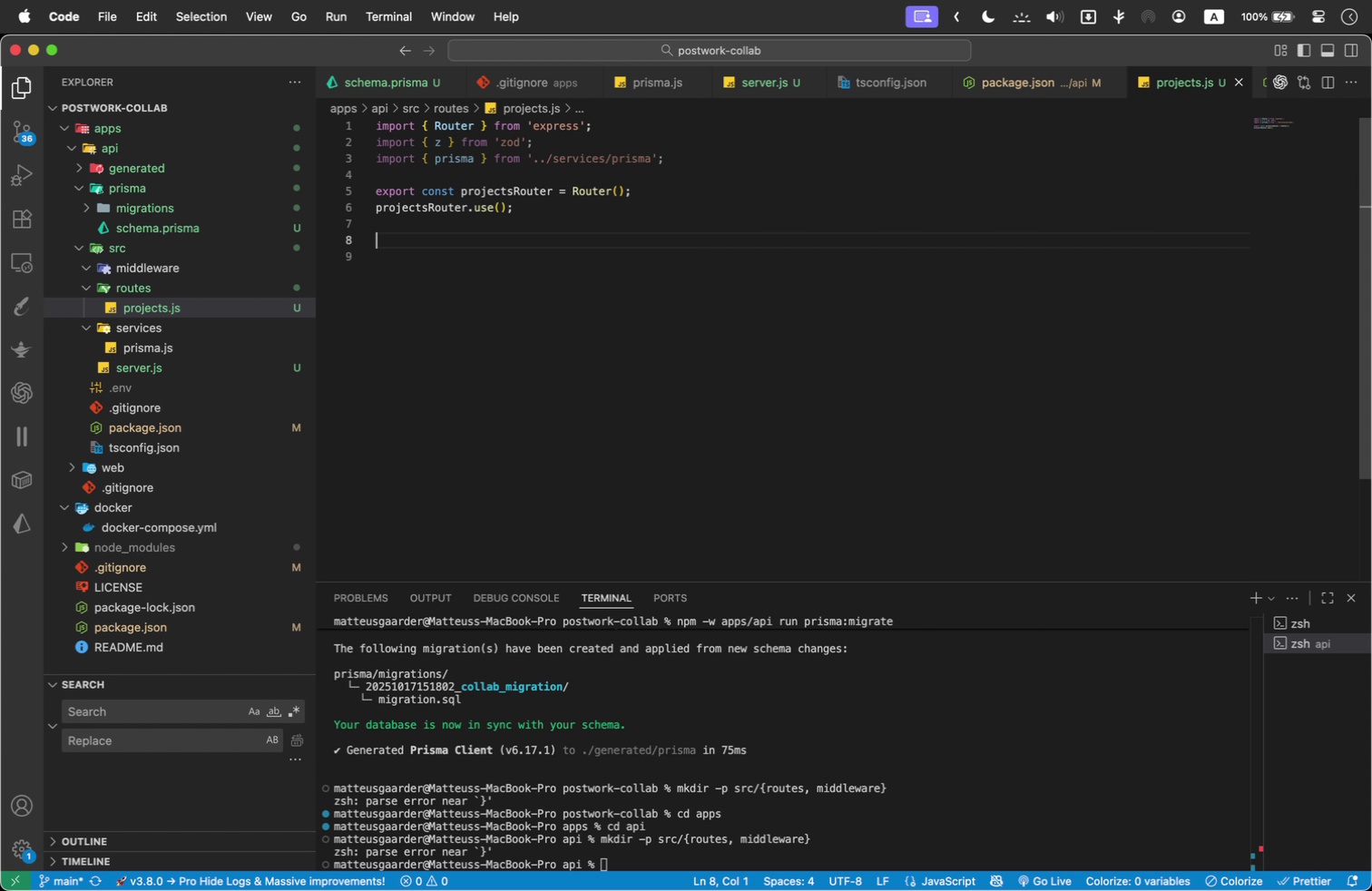 
type(projec)
 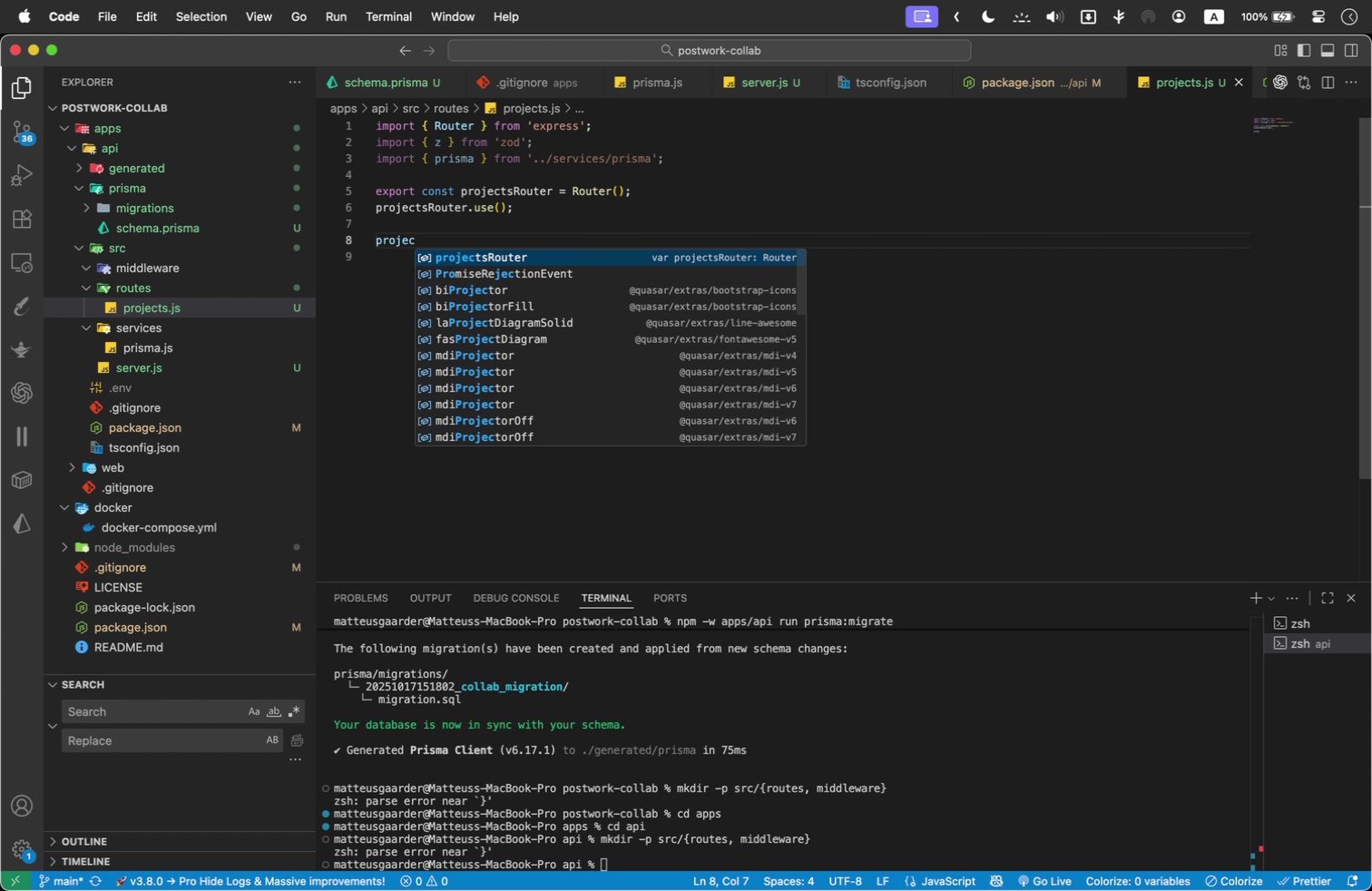 
key(Enter)
 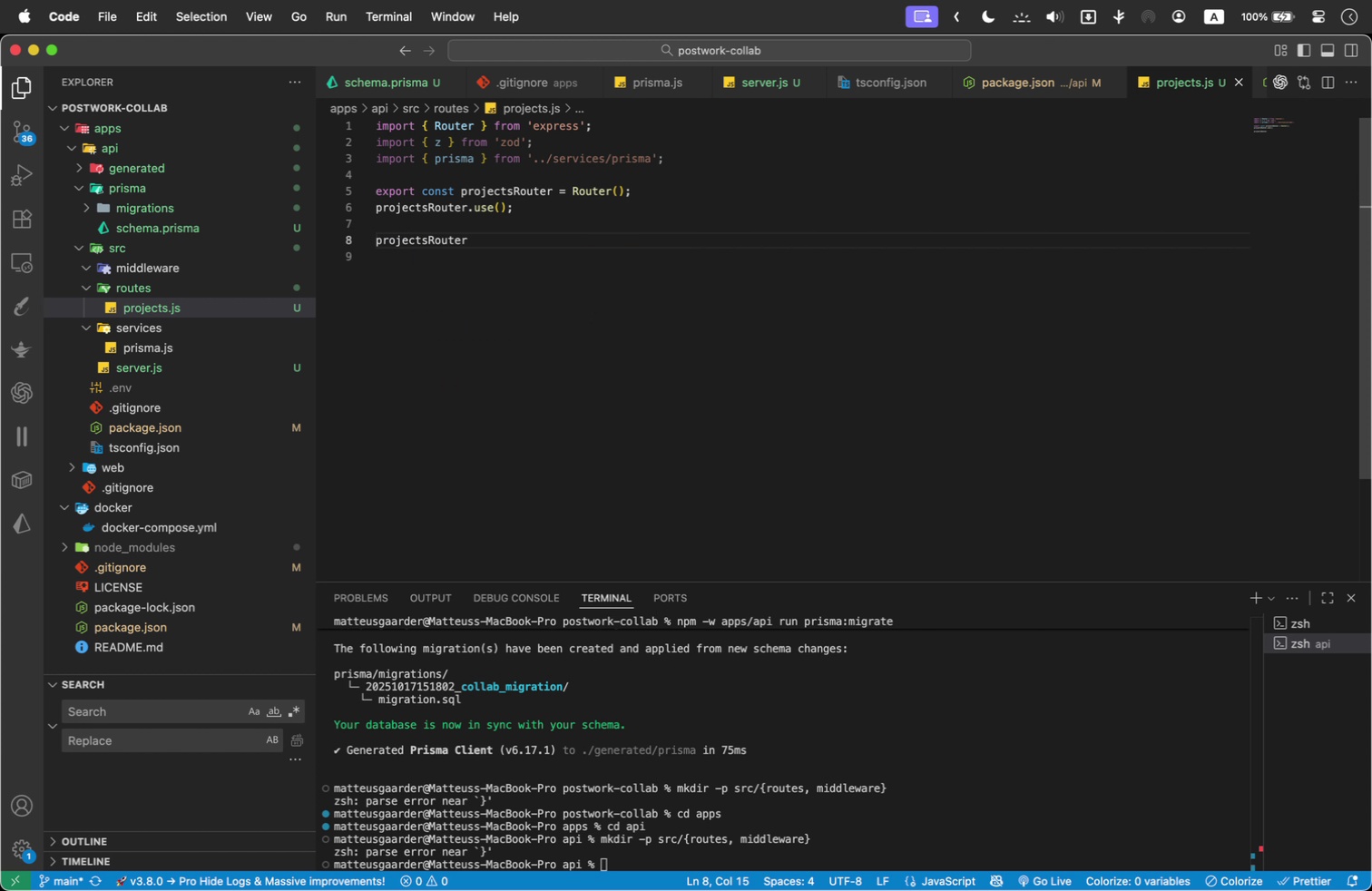 
type(.get)
 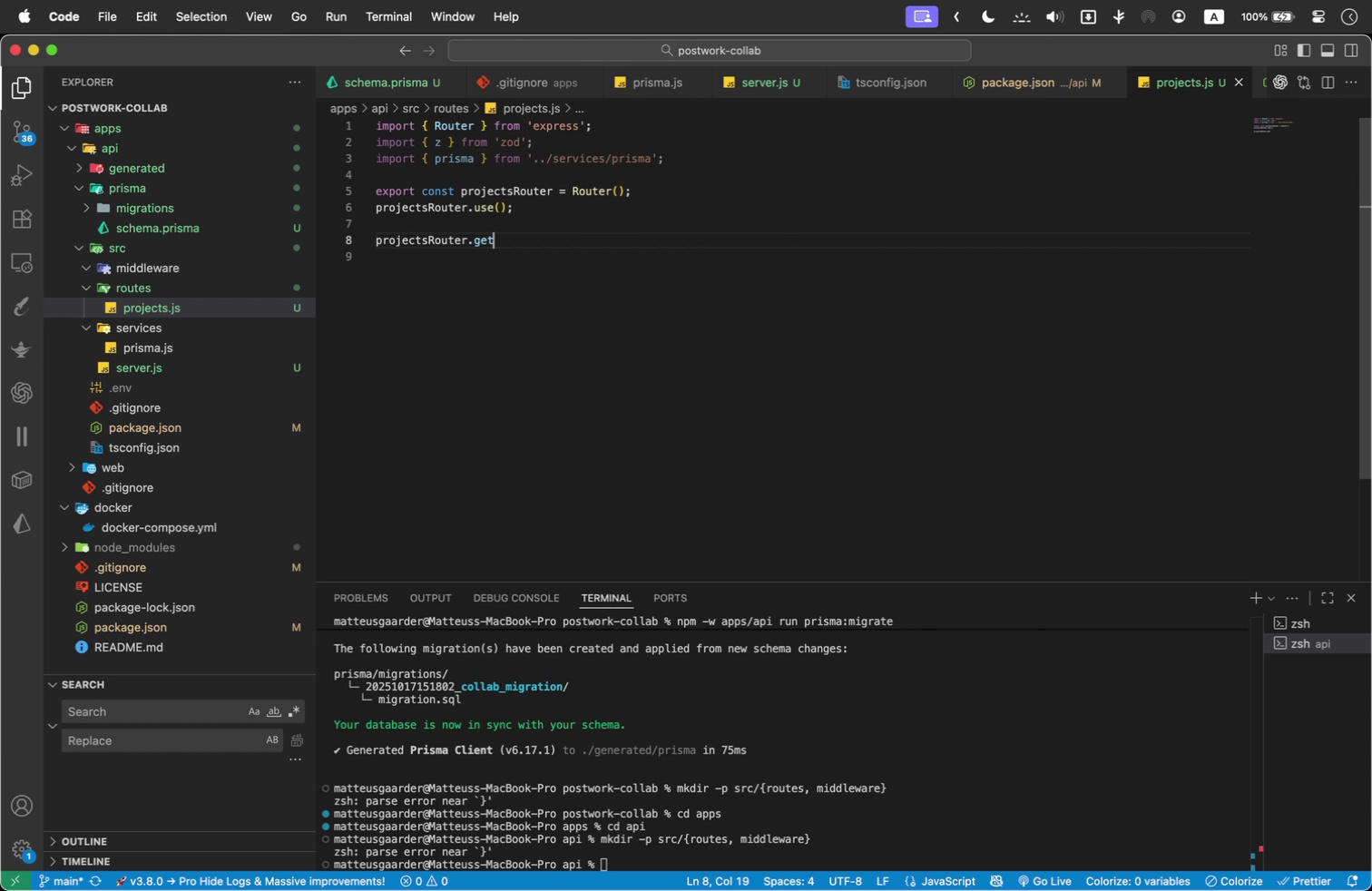 
key(Enter)
 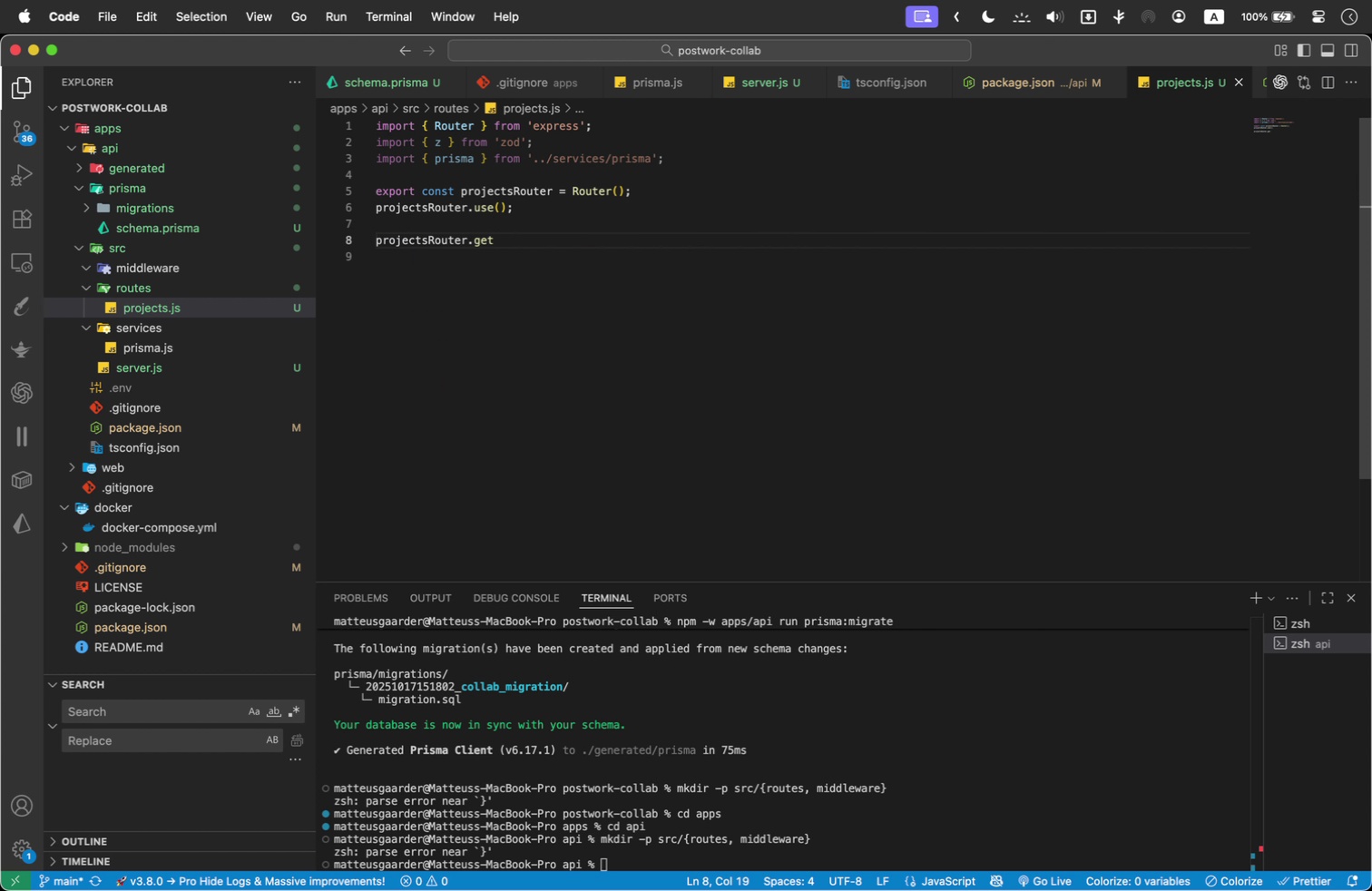 
key(Shift+9)
 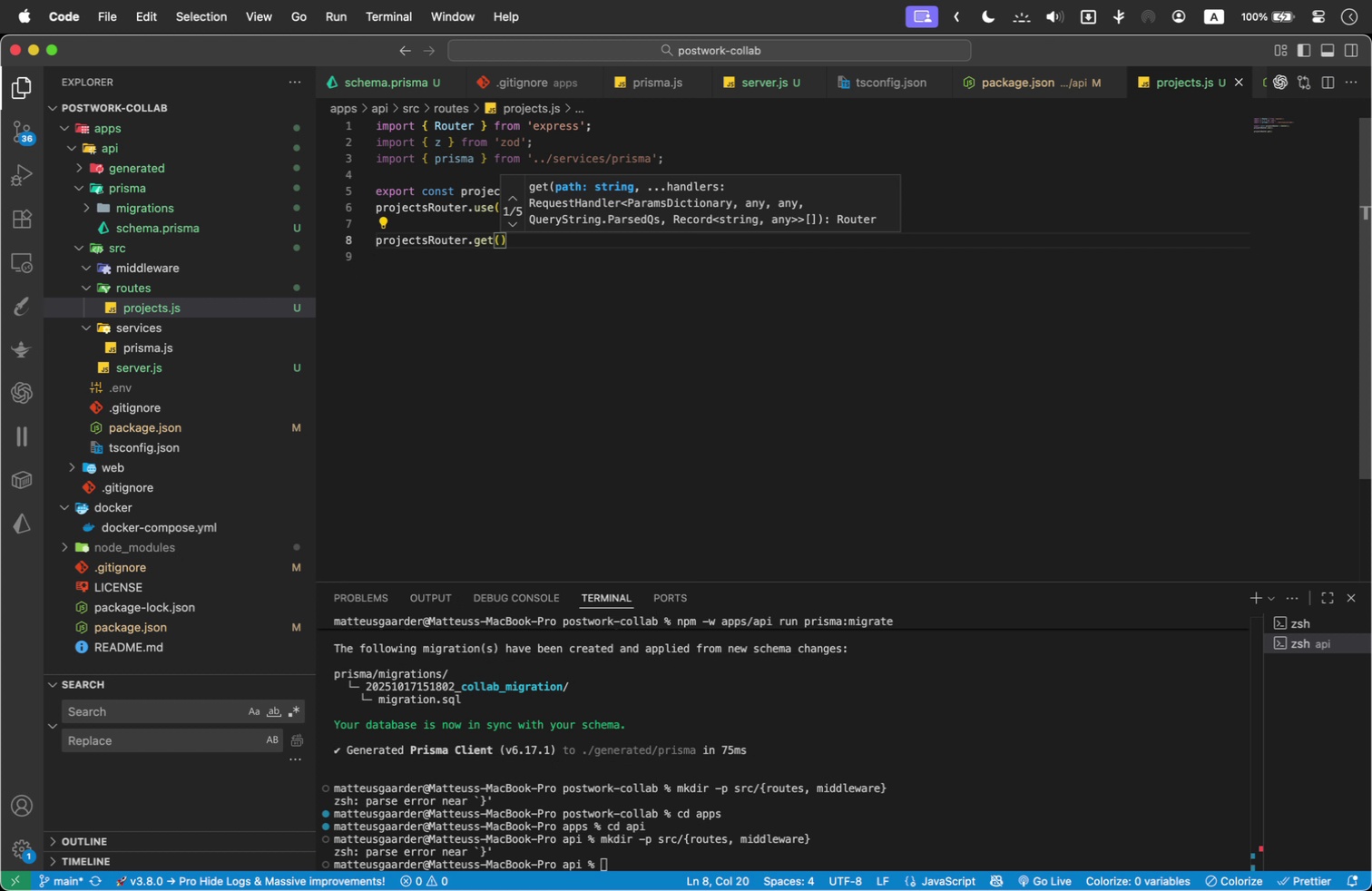 
key(Quote)
 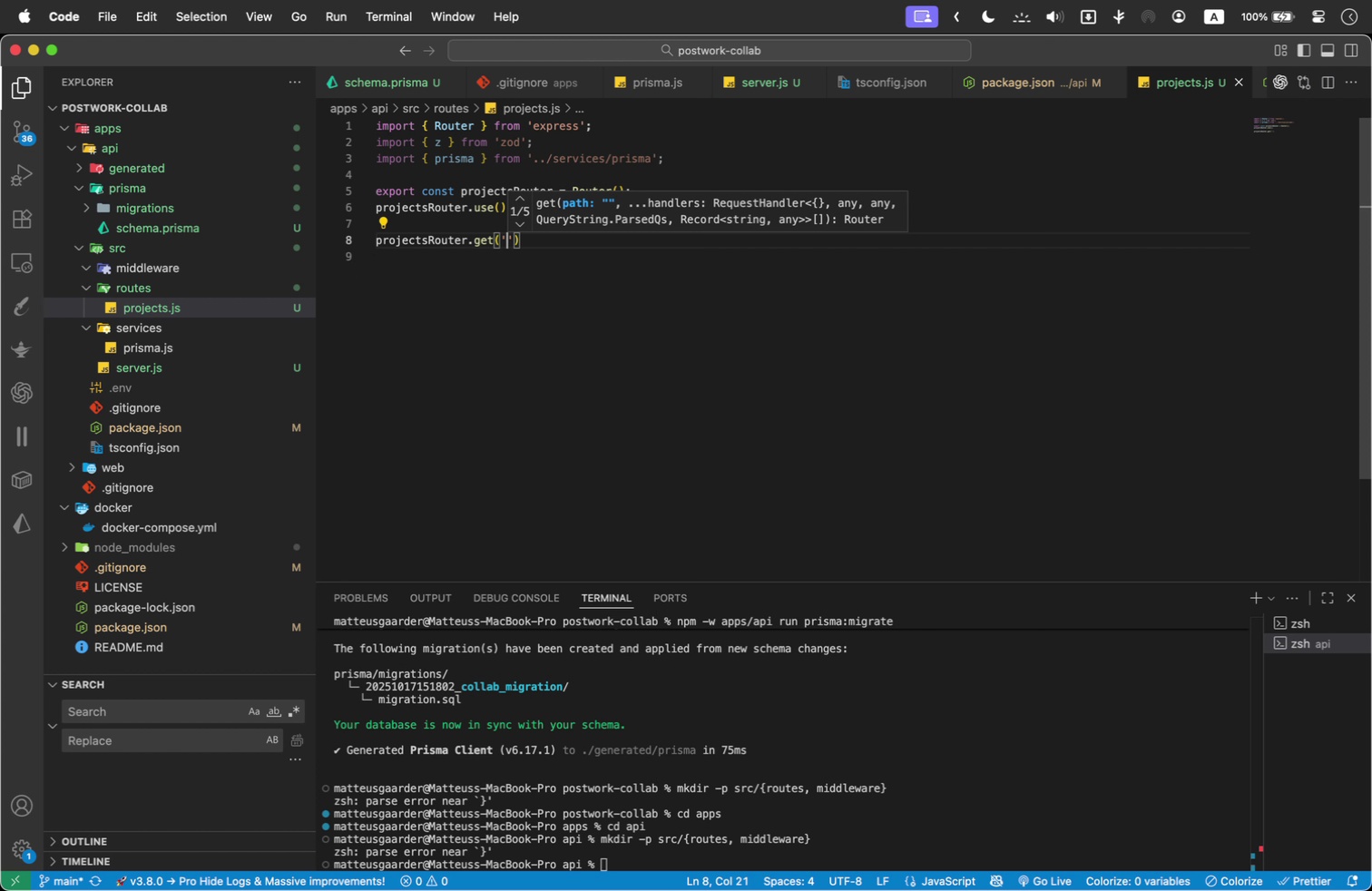 
key(Slash)
 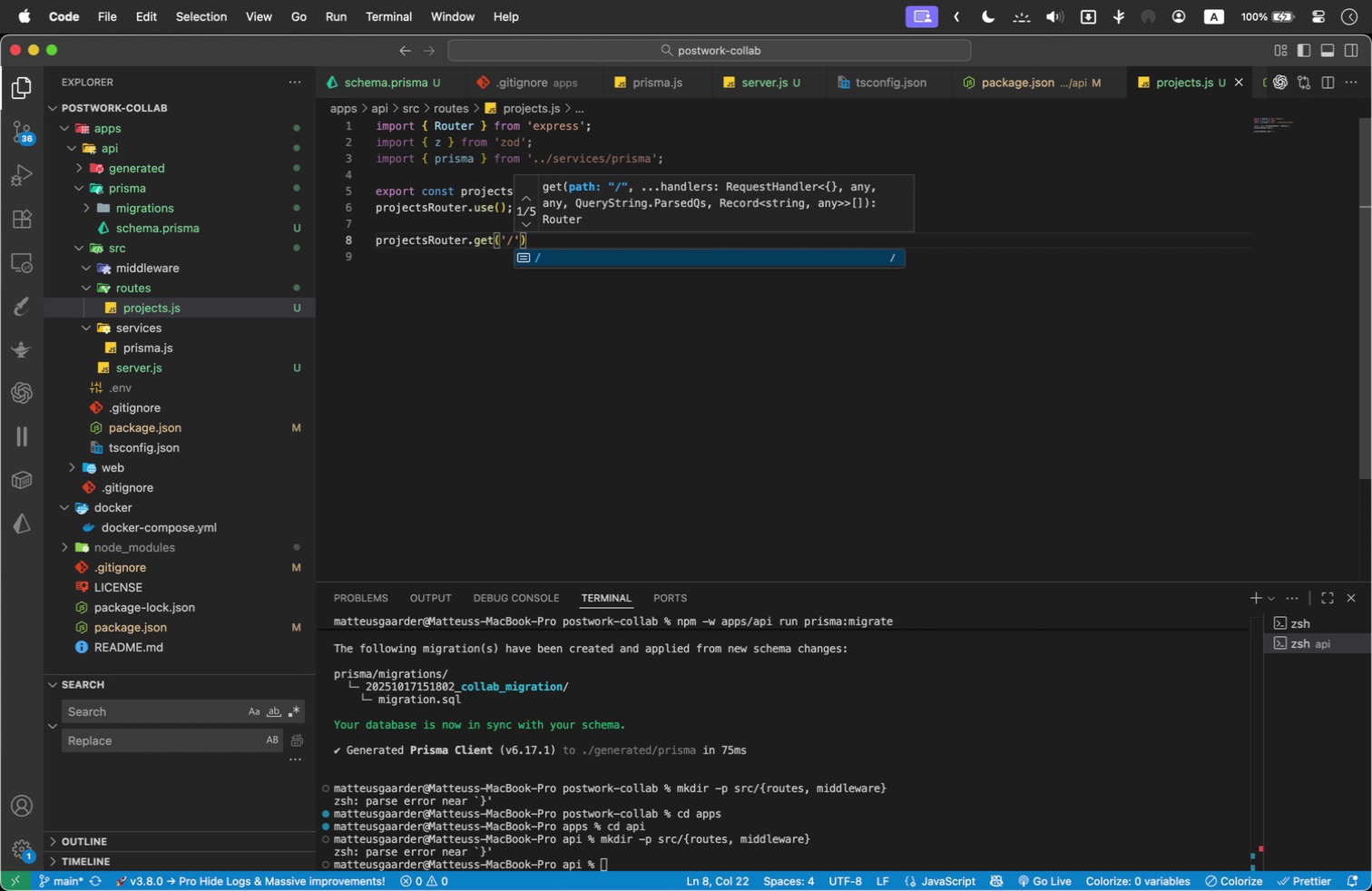 
key(ArrowRight)
 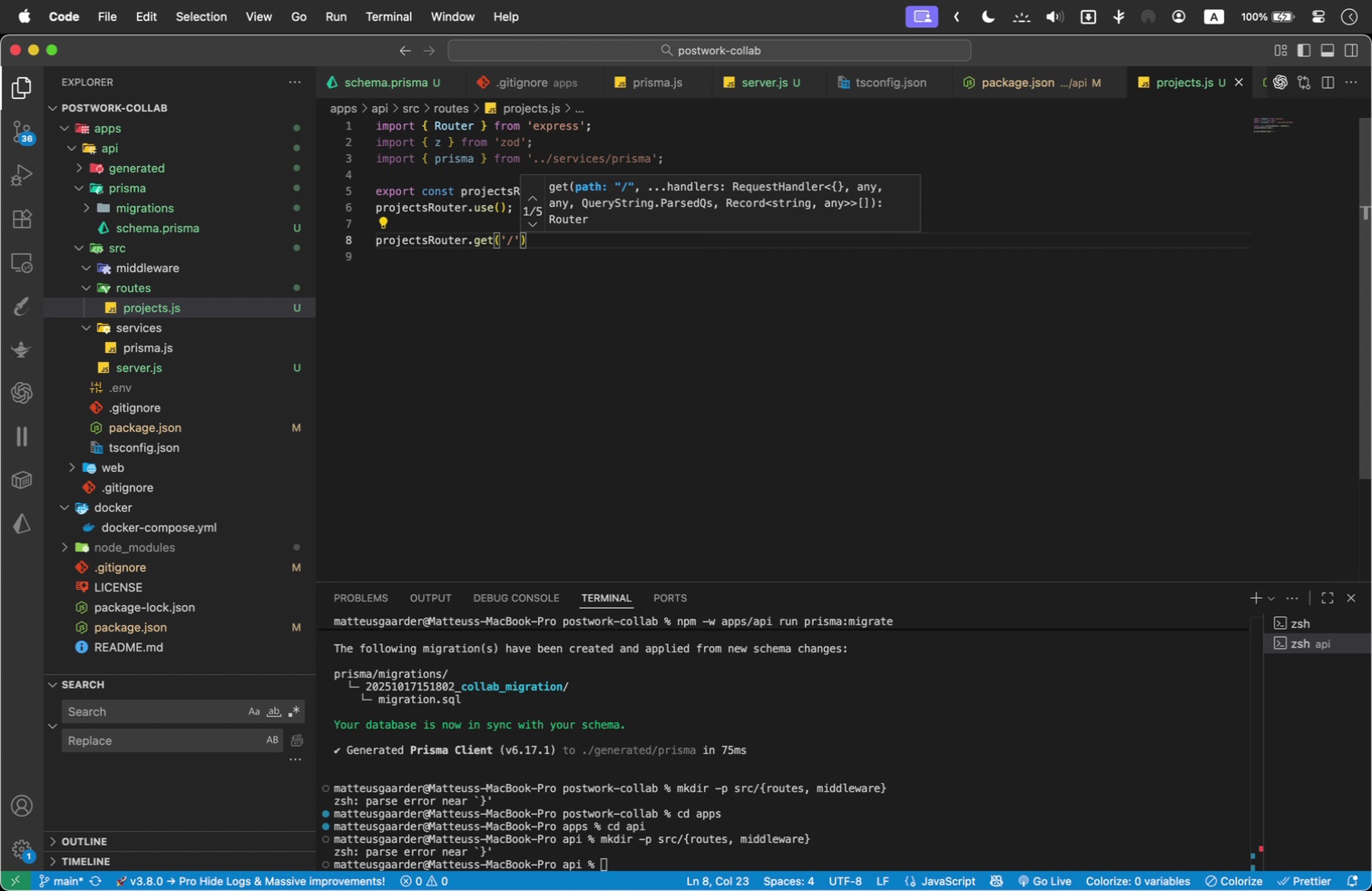 
type(, async)
 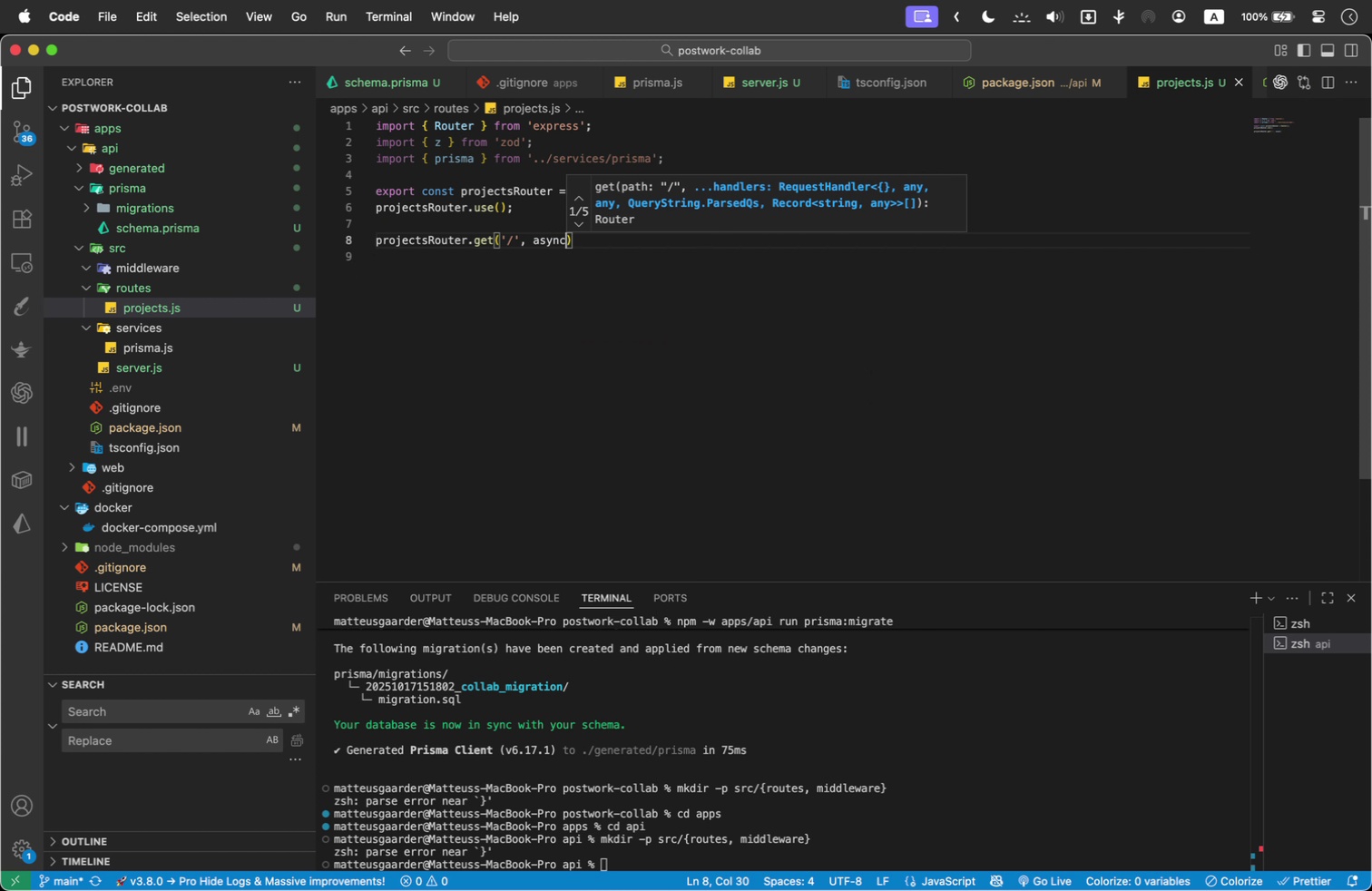 
key(Enter)
 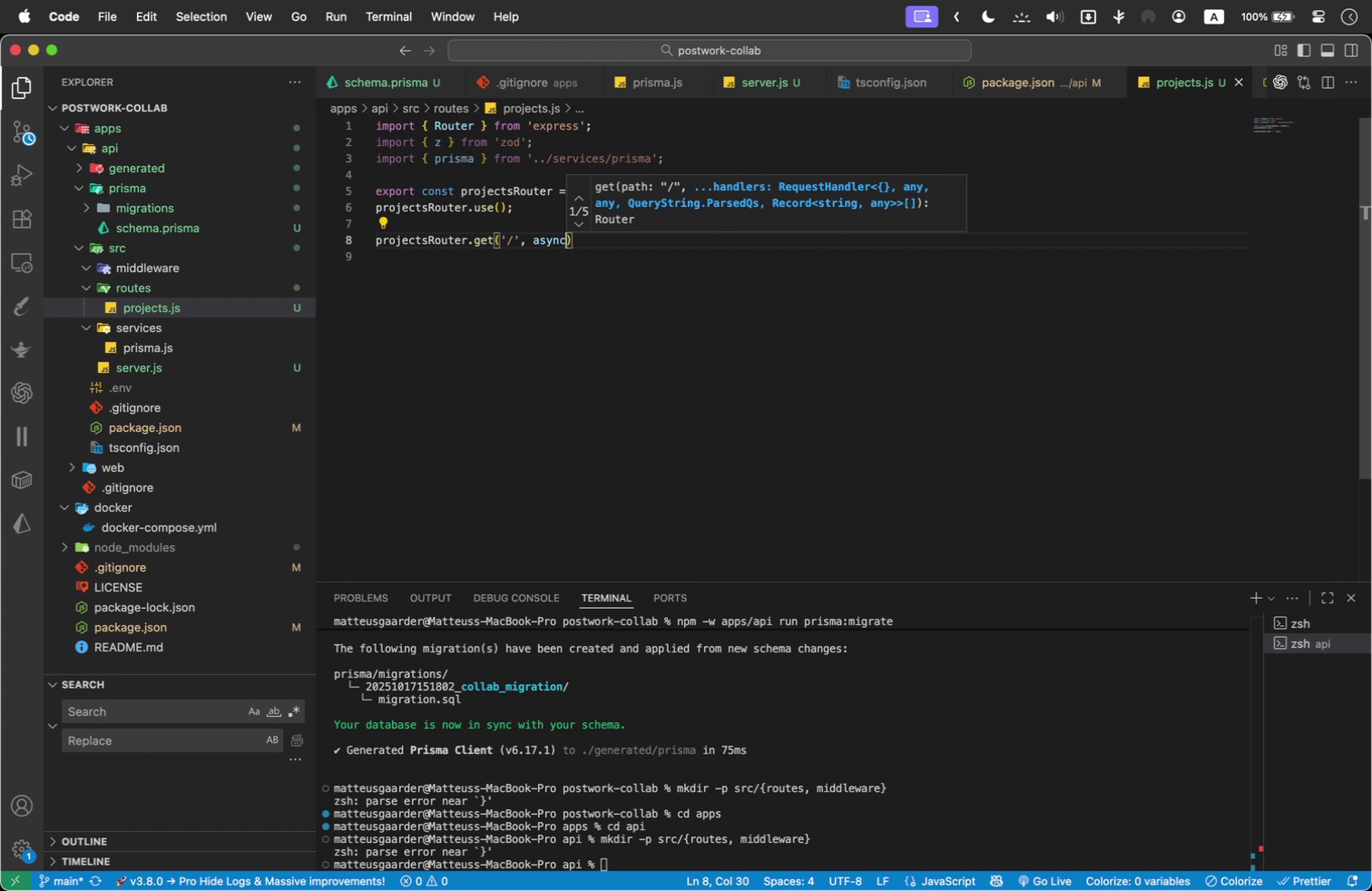 
type( (req: )
key(Backspace)
key(Backspace)
type(, res)
 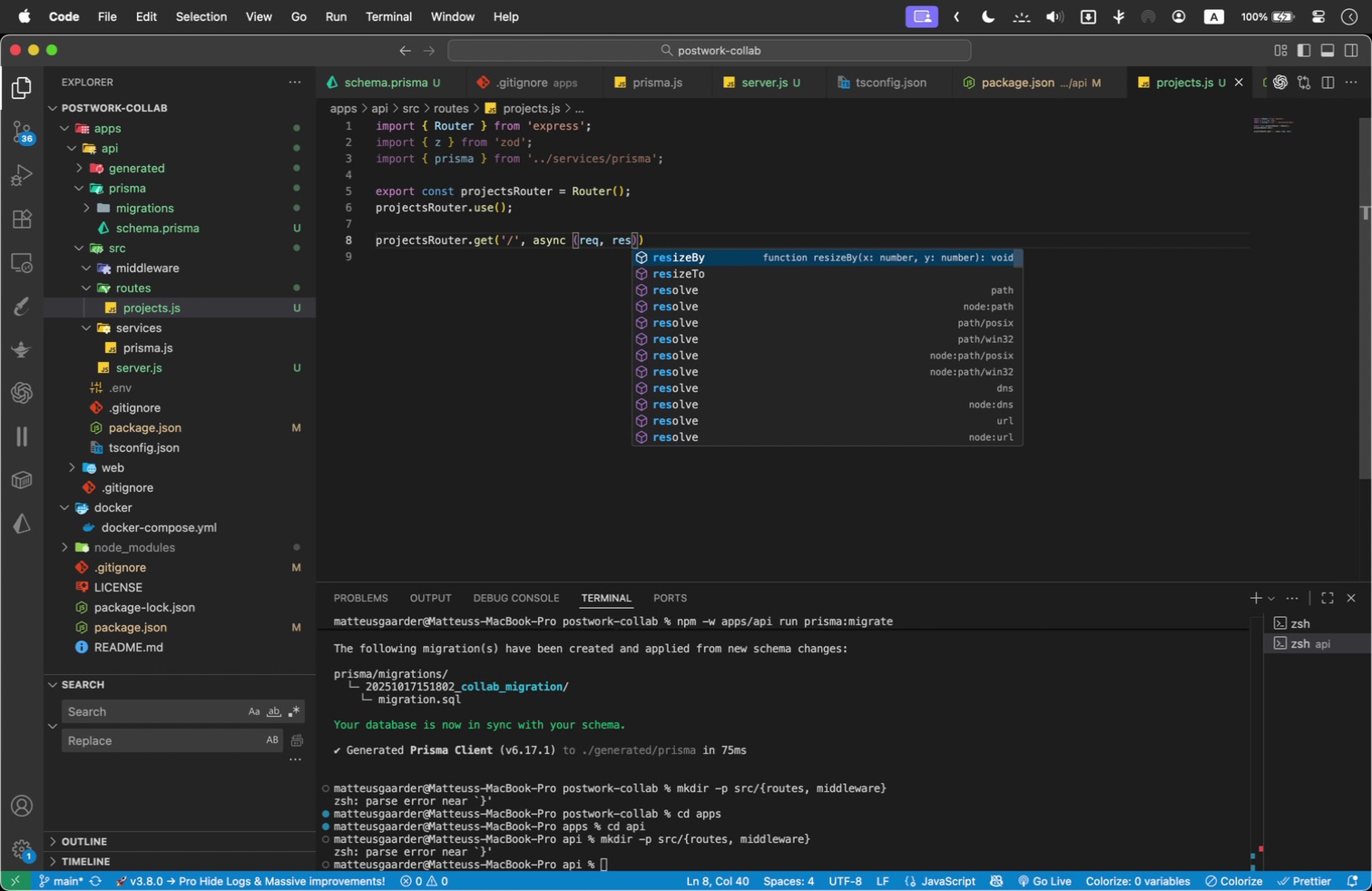 
key(ArrowRight)
 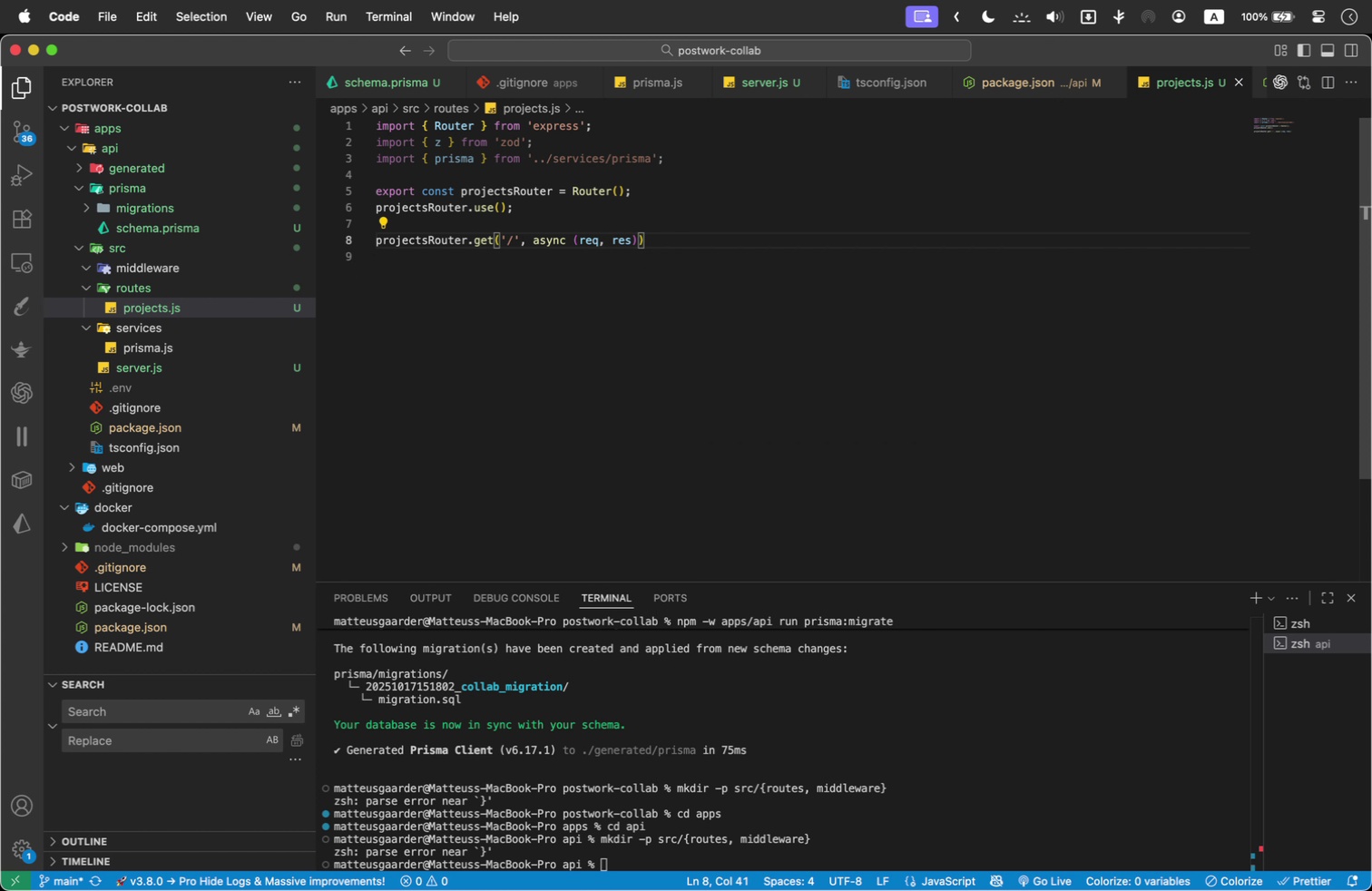 
key(Space)
 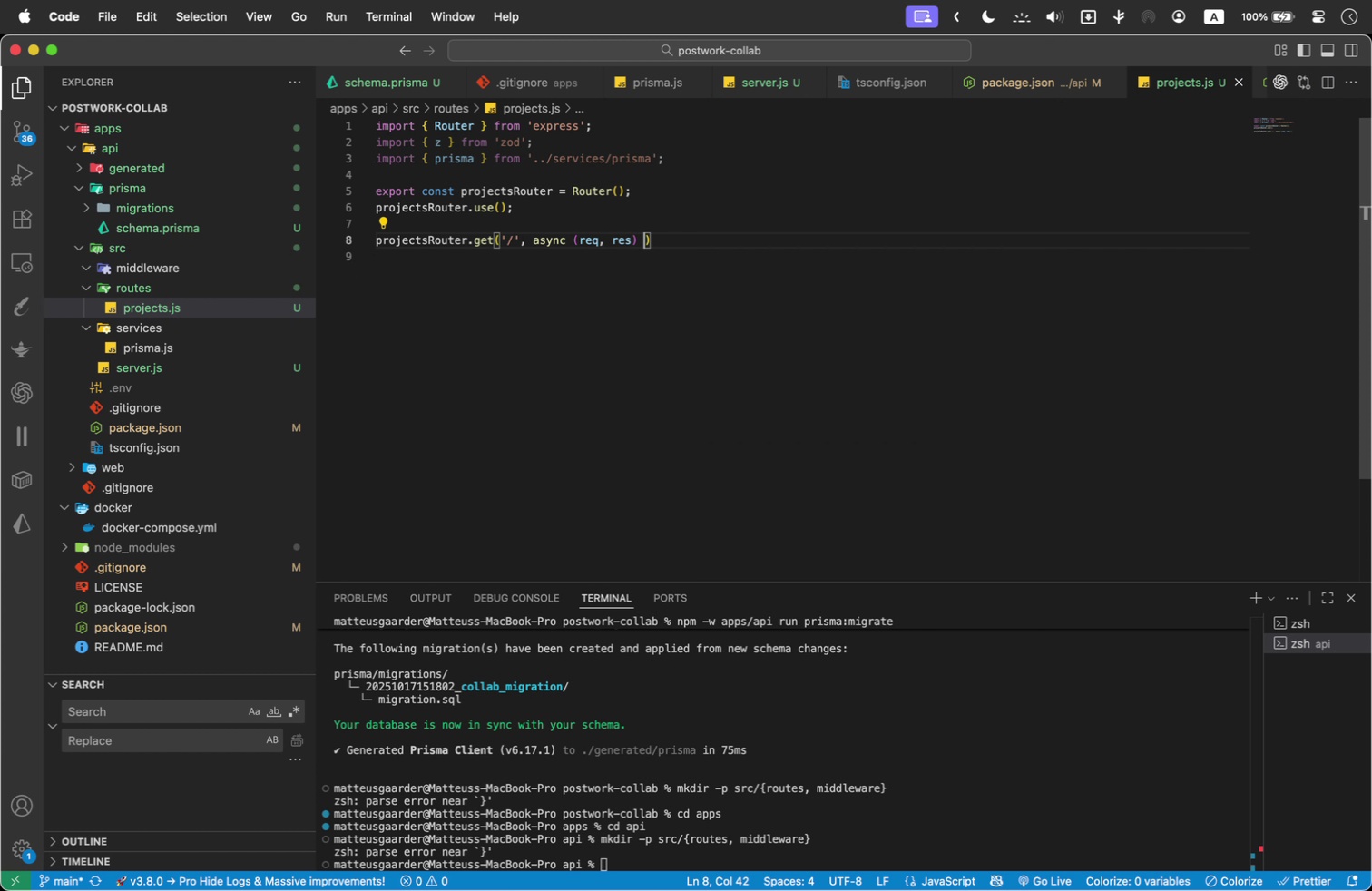 
key(Equal)
 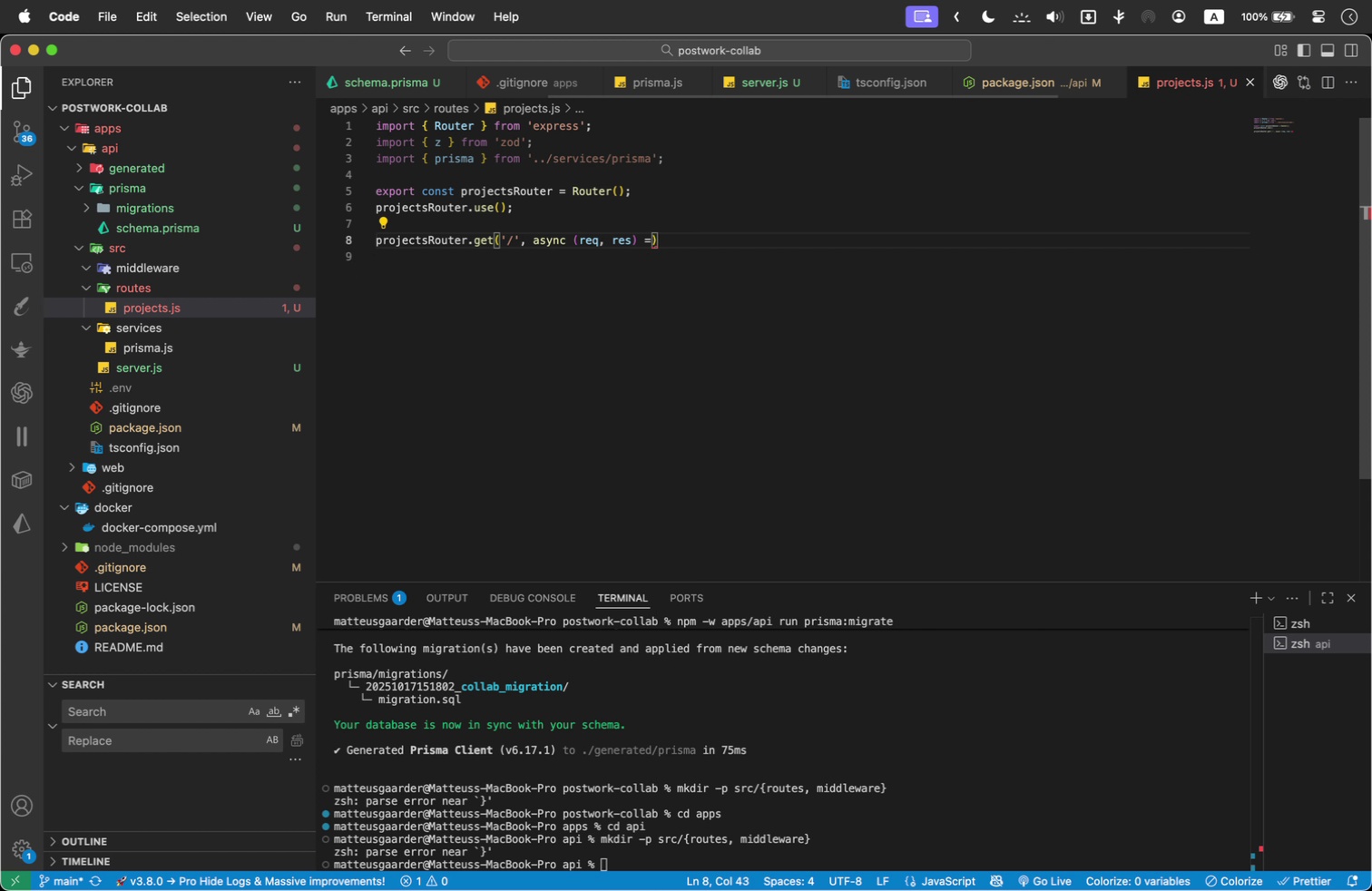 
key(Shift+Period)
 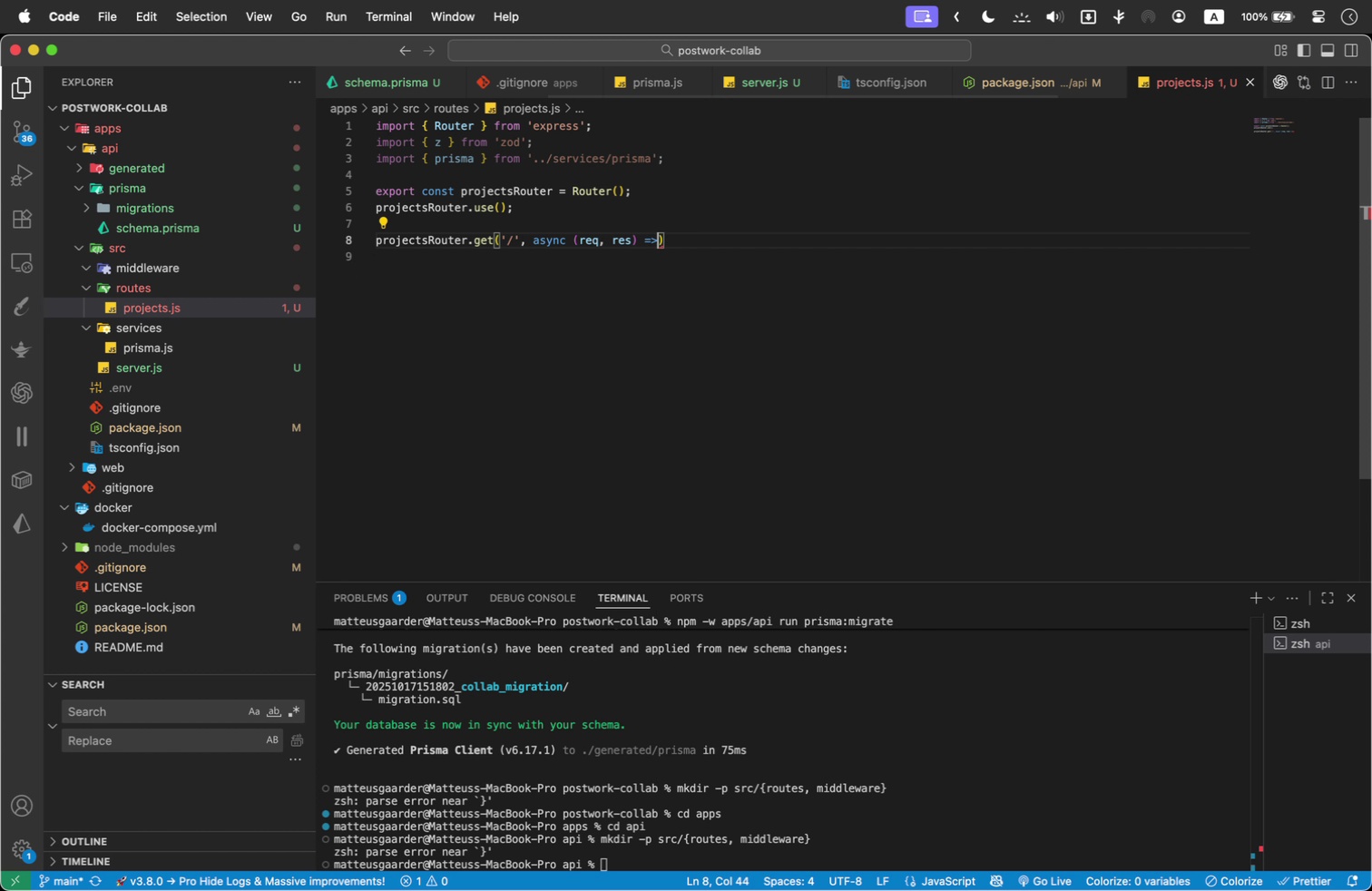 
key(Space)
 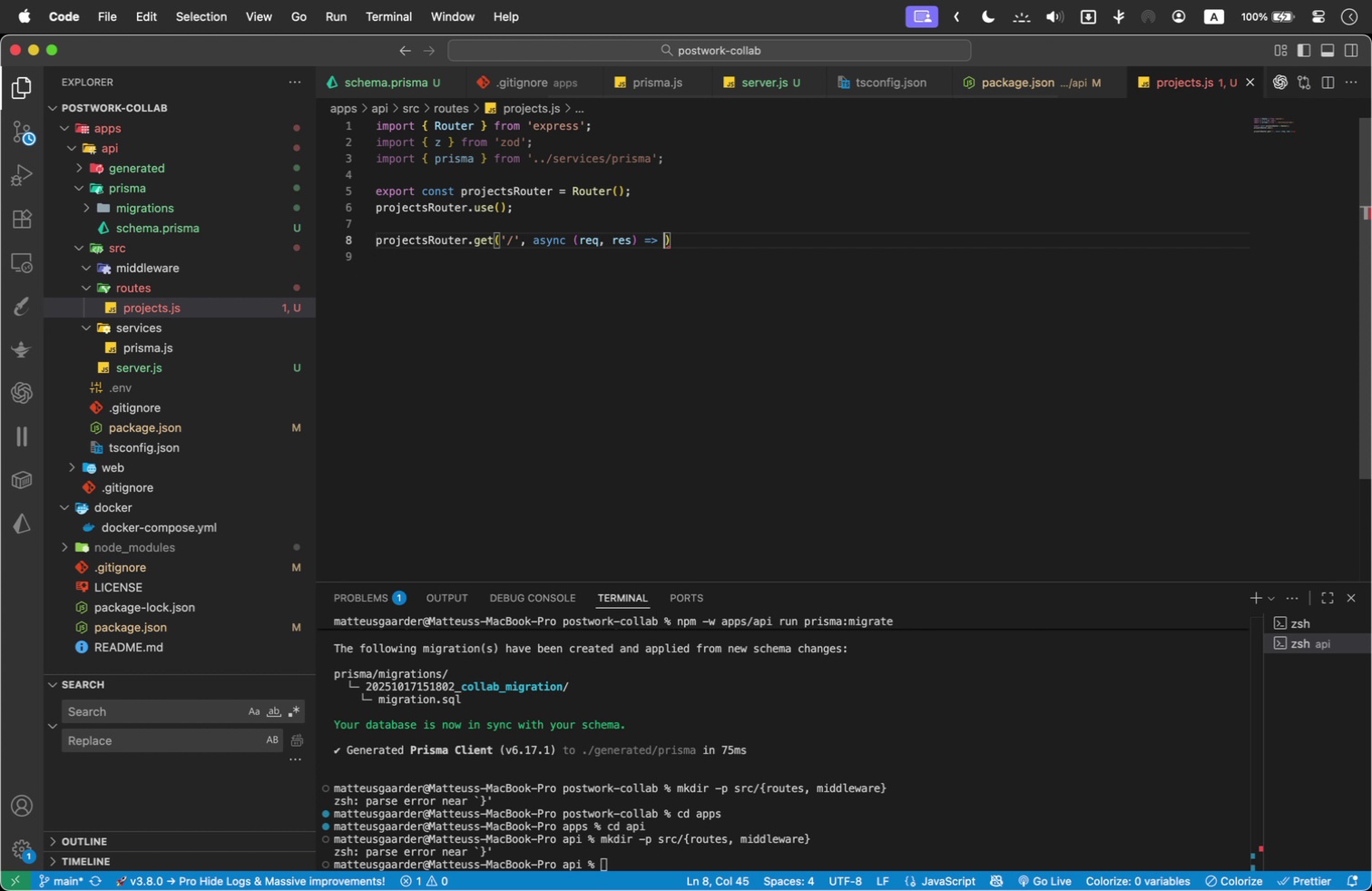 
key(Shift+ShiftLeft)
 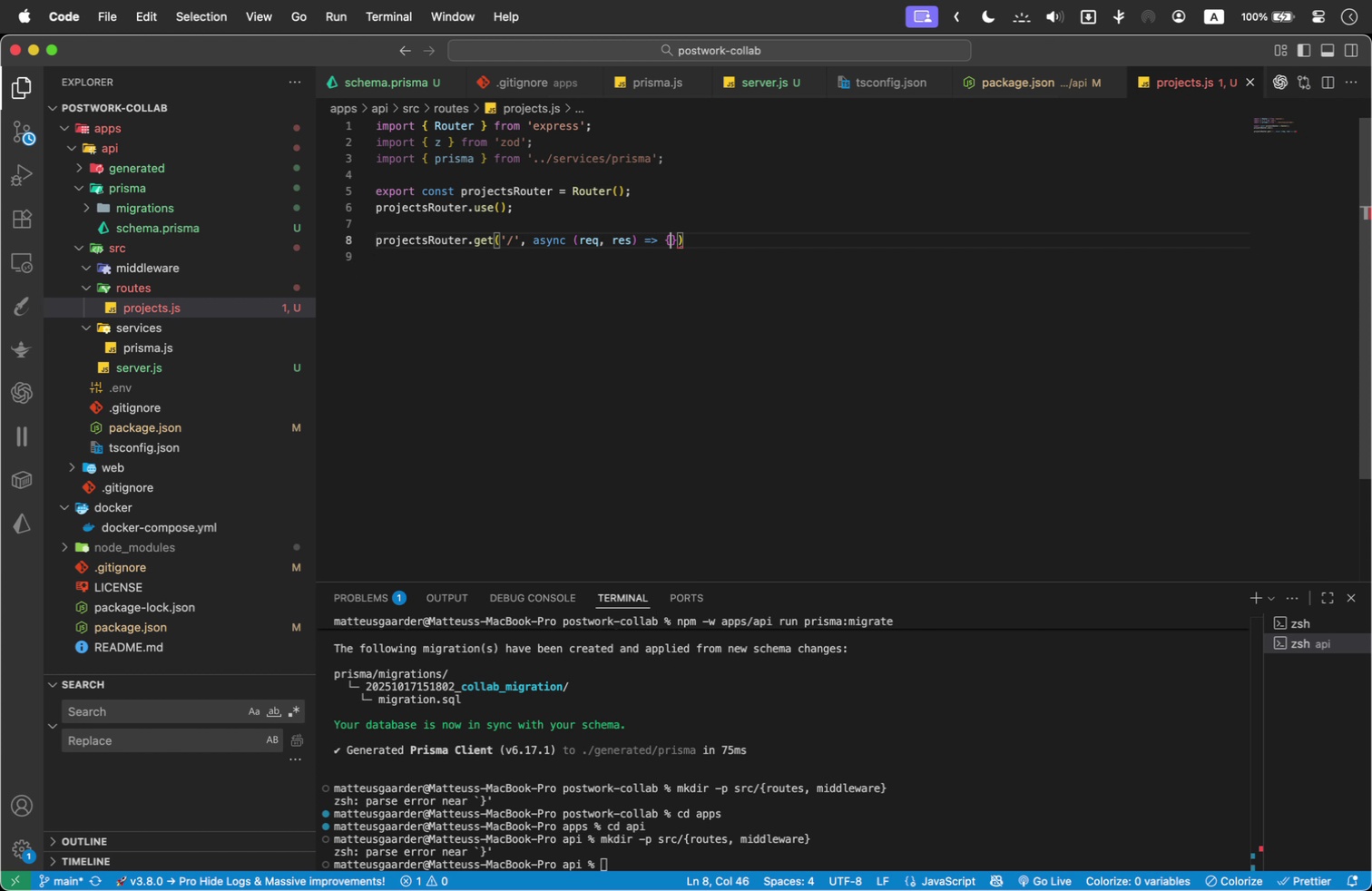 
key(Shift+BracketLeft)
 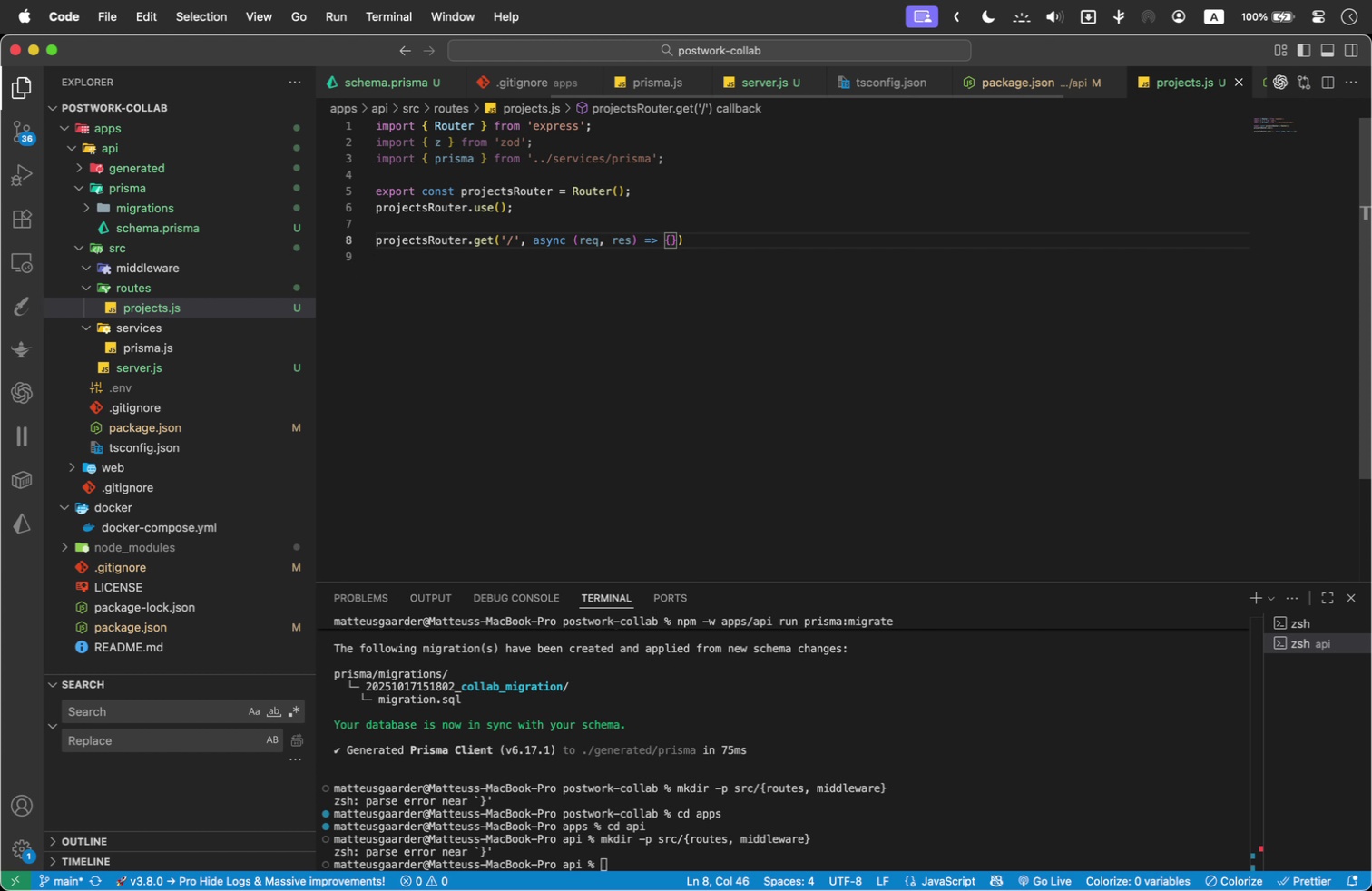 
key(Enter)
 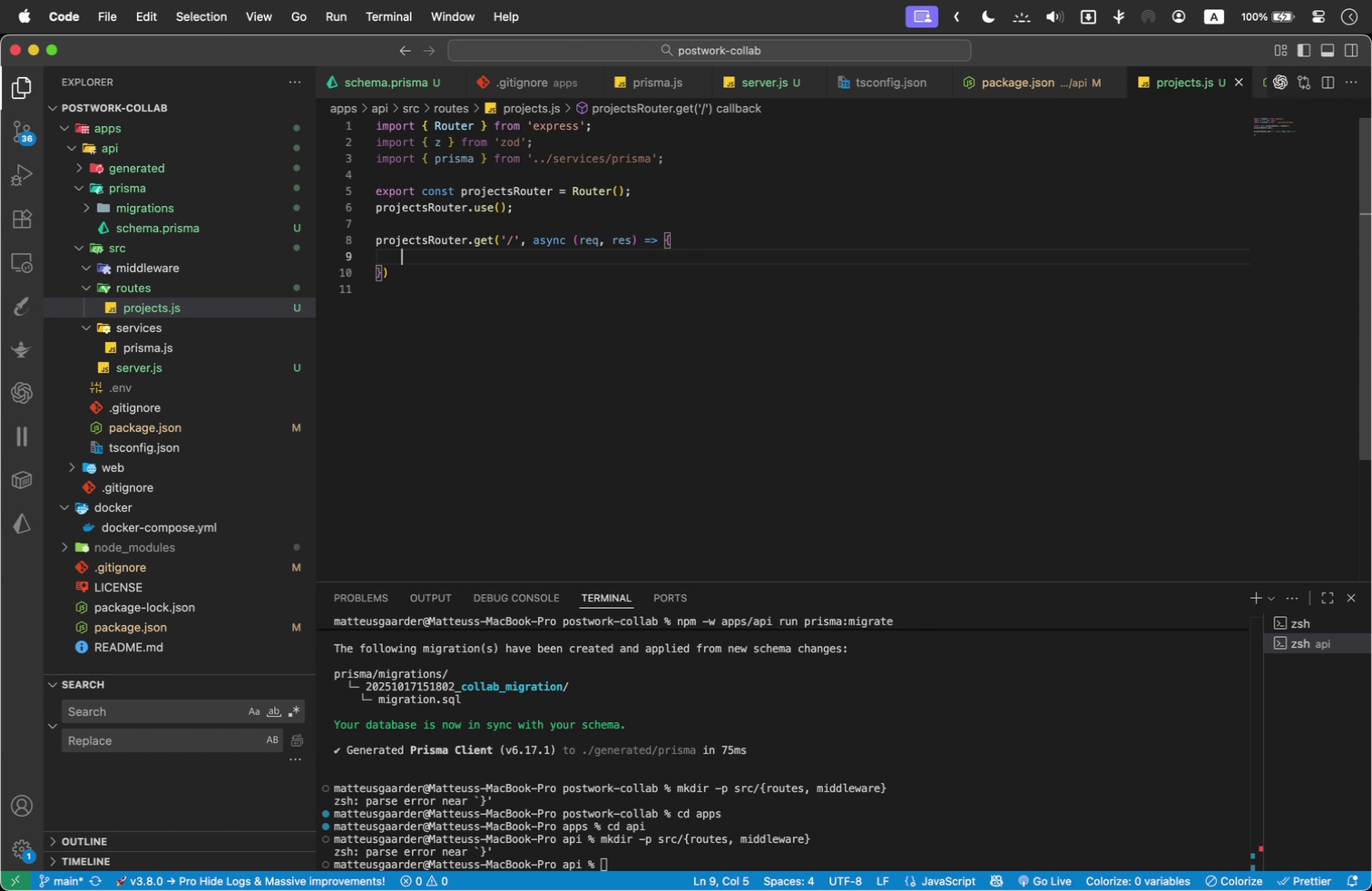 
type(const projects = await prisma )
key(Backspace)
type(.project.findMany({ where: {ownerId )
key(Backspace)
type(: req.user!.id)
 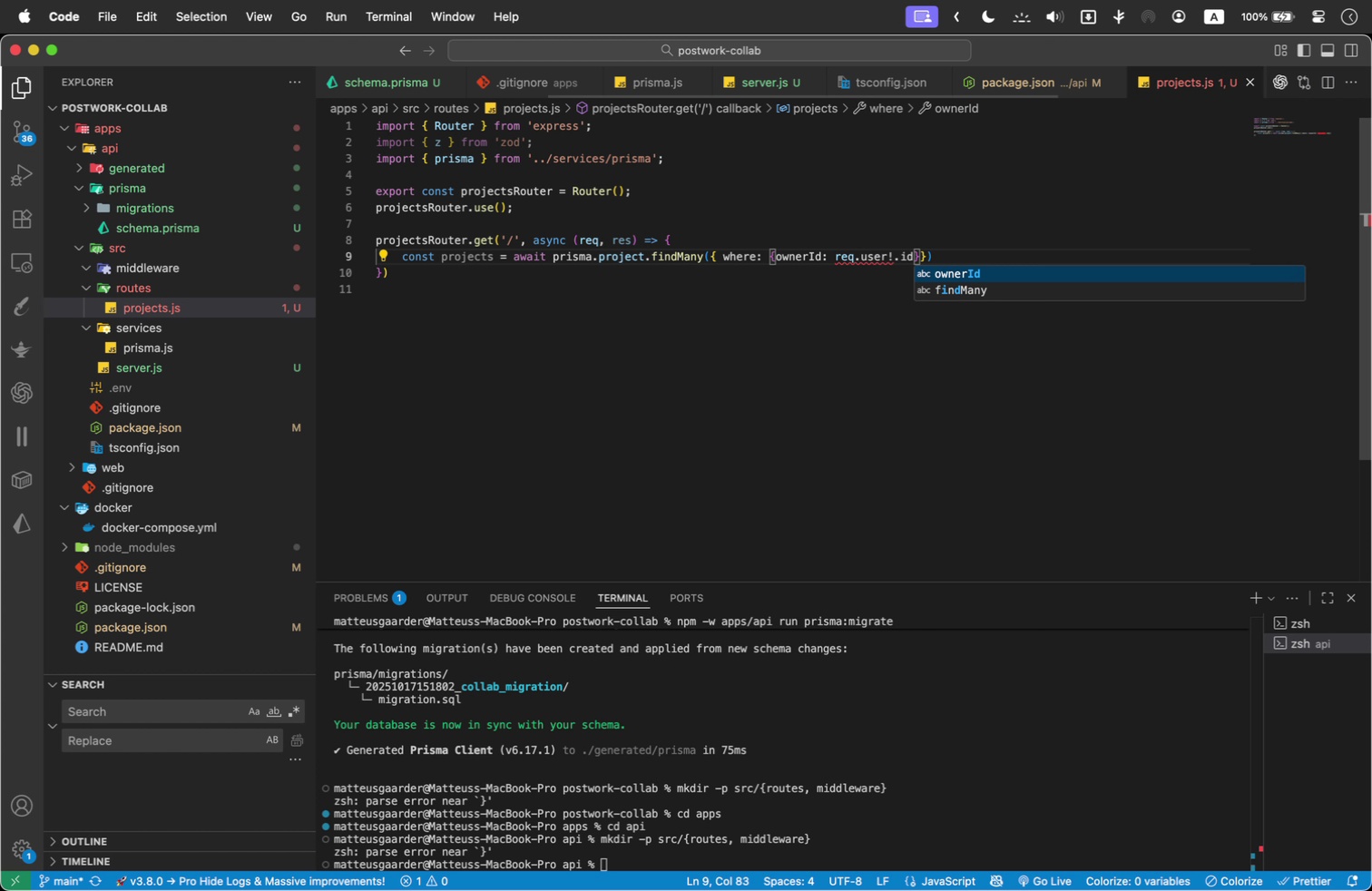 
key(ArrowRight)
 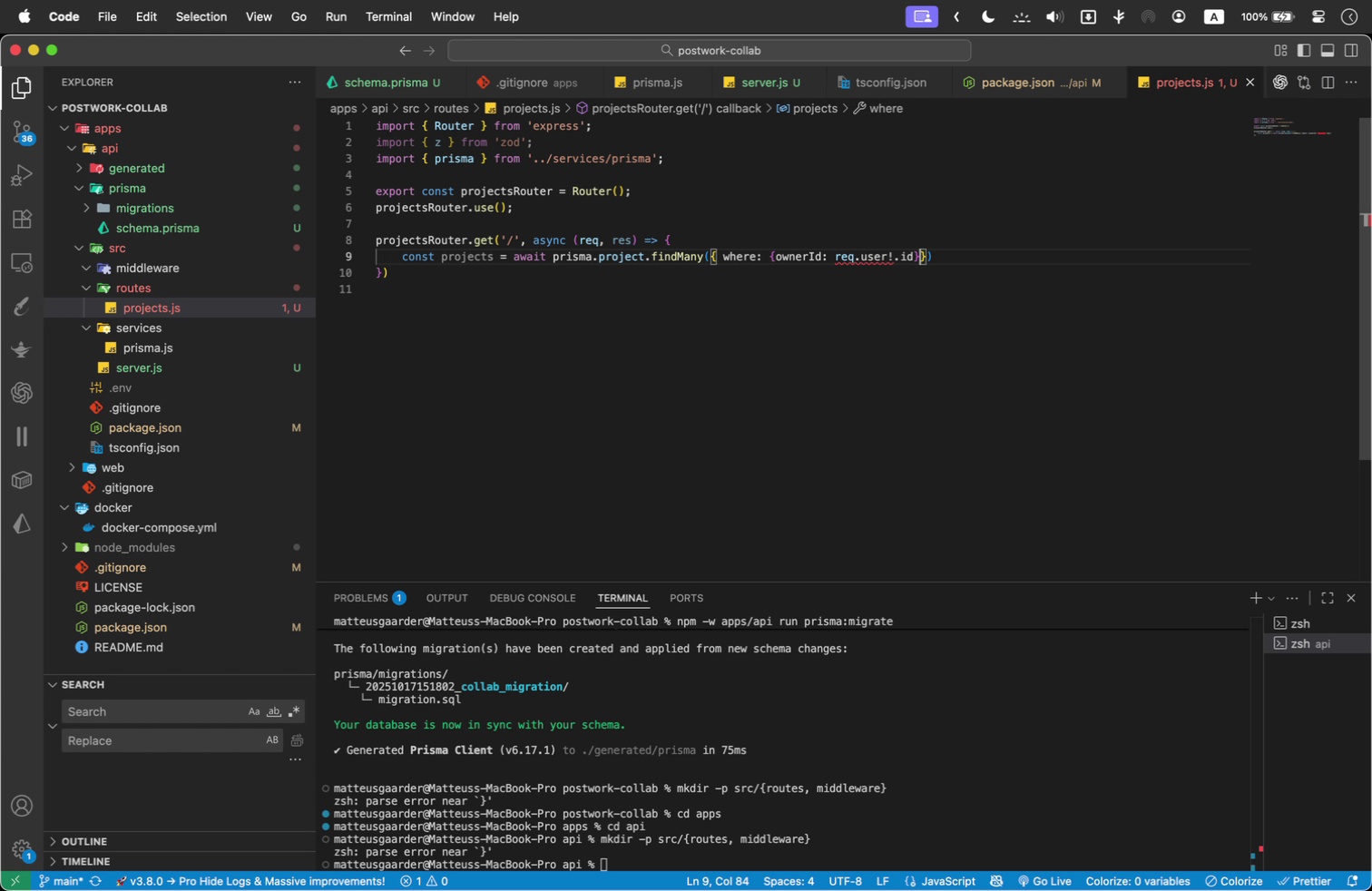 
key(Space)
 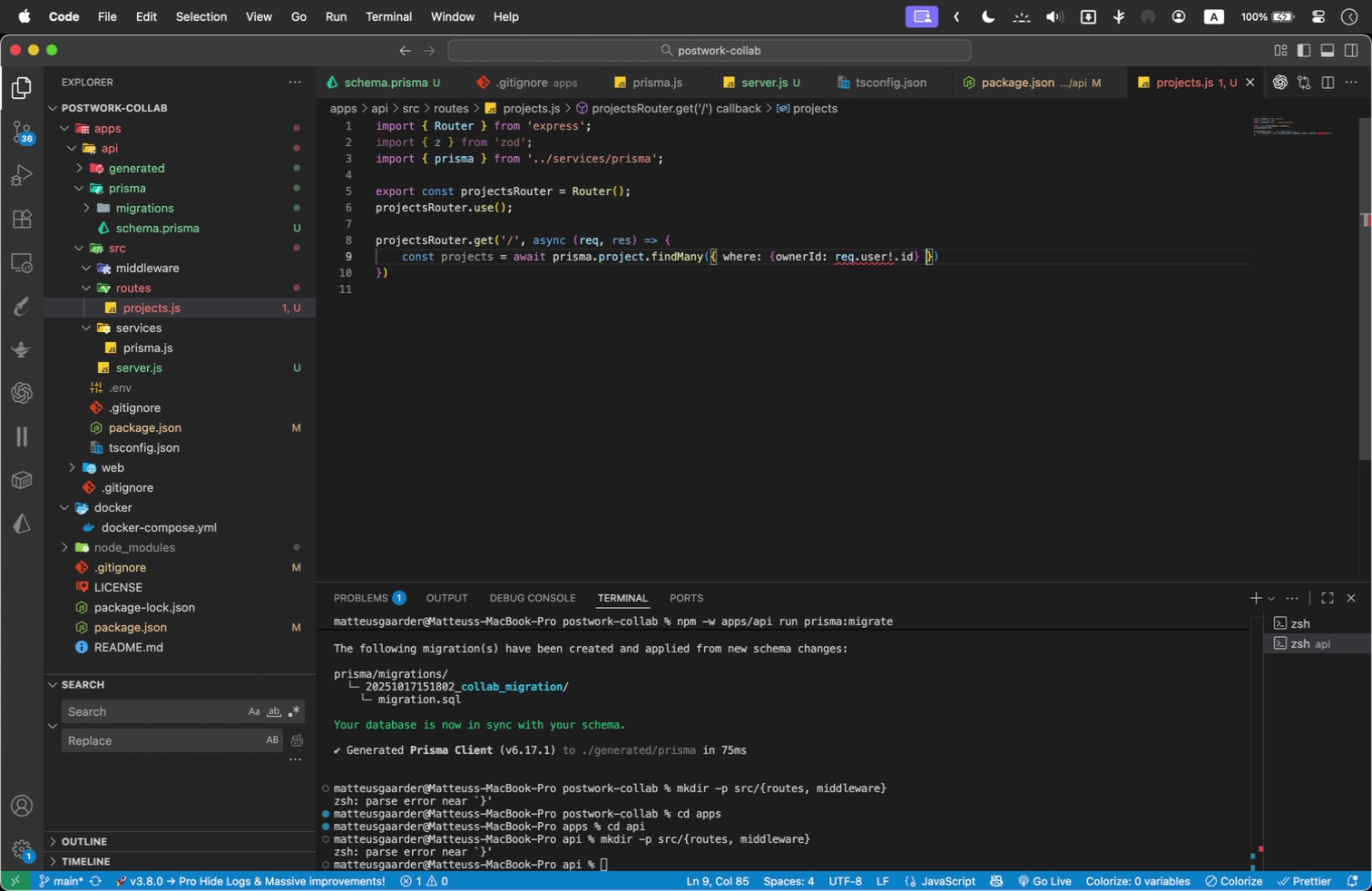 
hold_key(key=ArrowLeft, duration=1.51)
 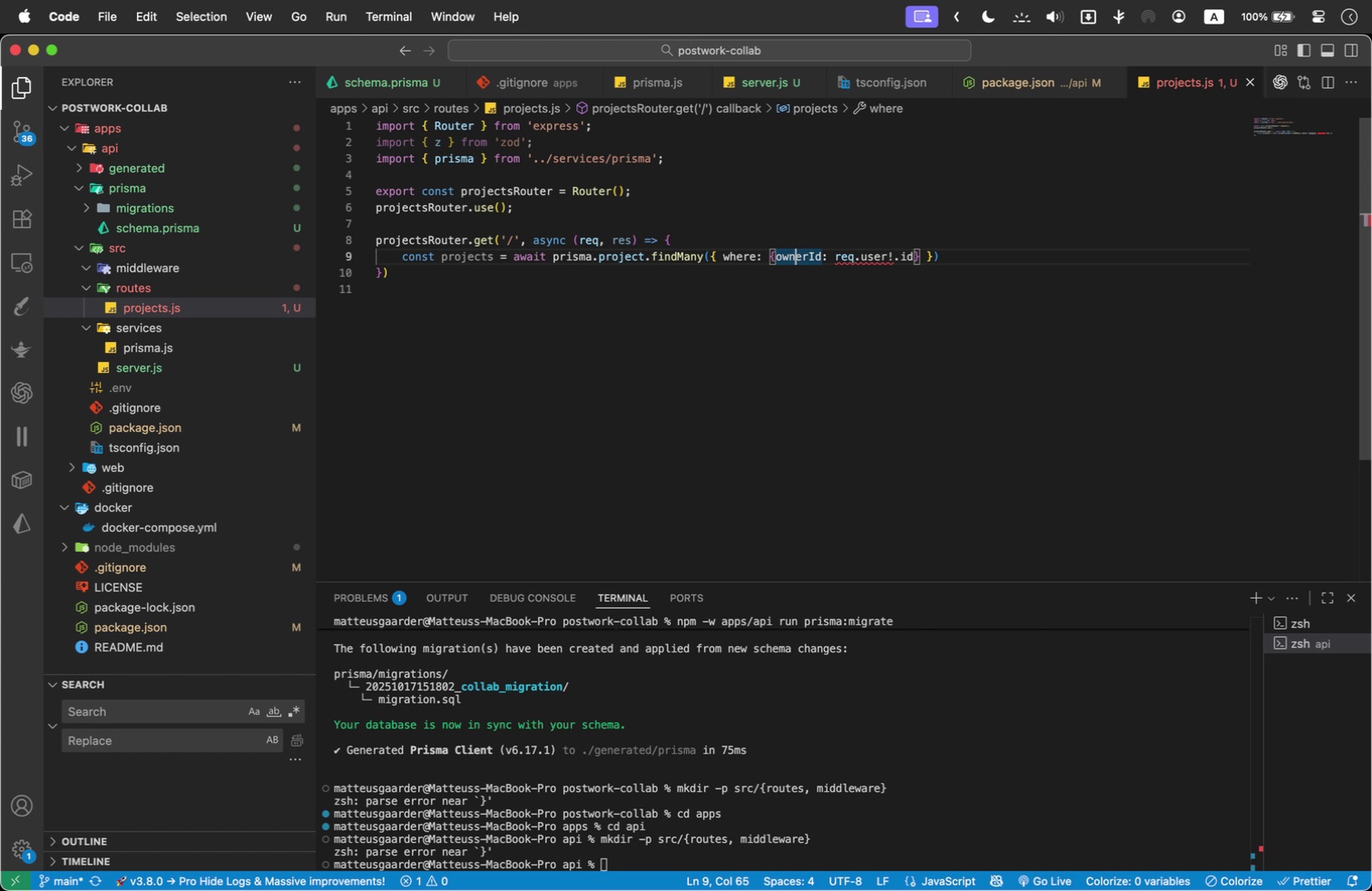 
hold_key(key=ArrowLeft, duration=0.78)
 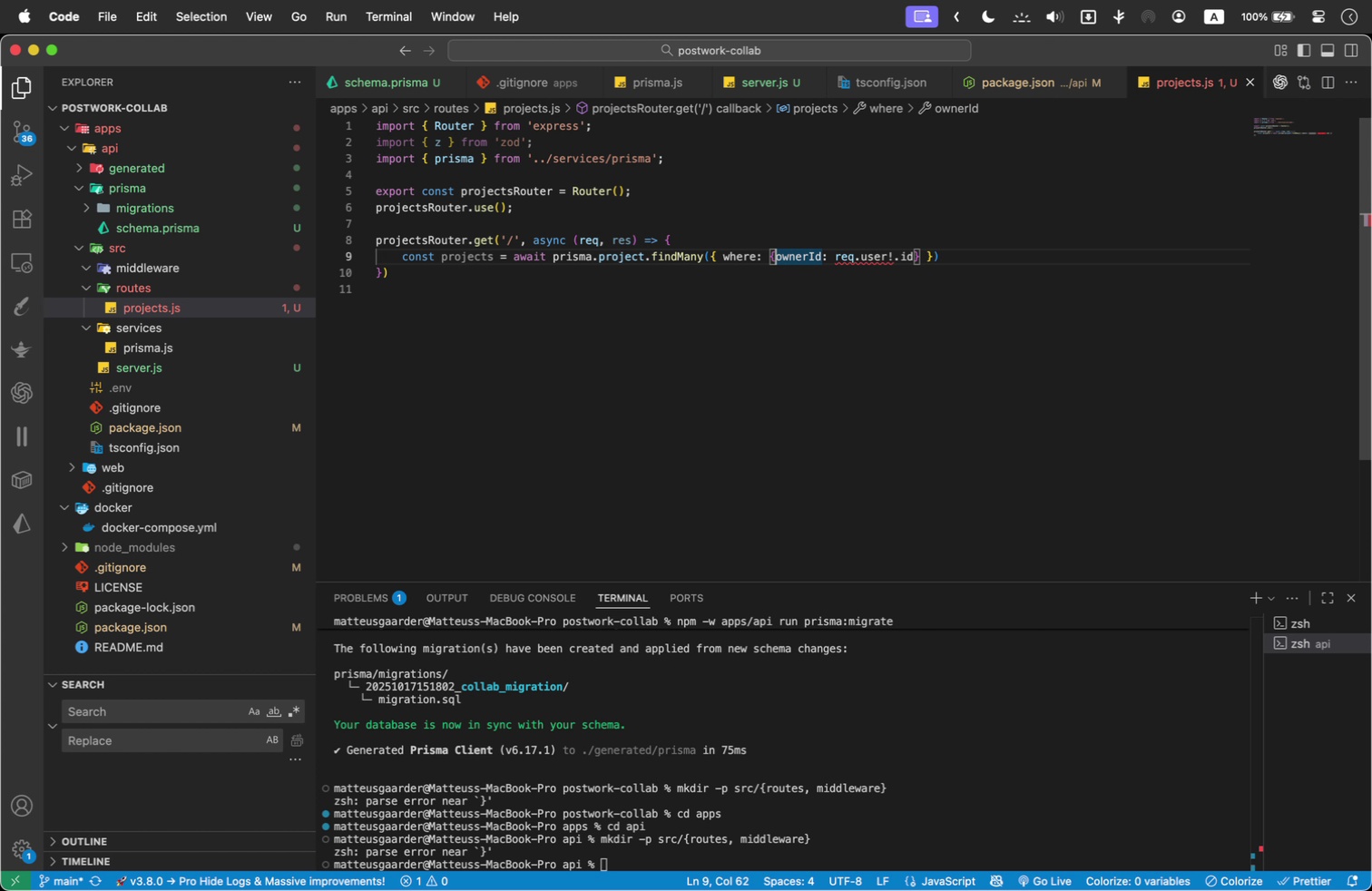 
key(ArrowLeft)
 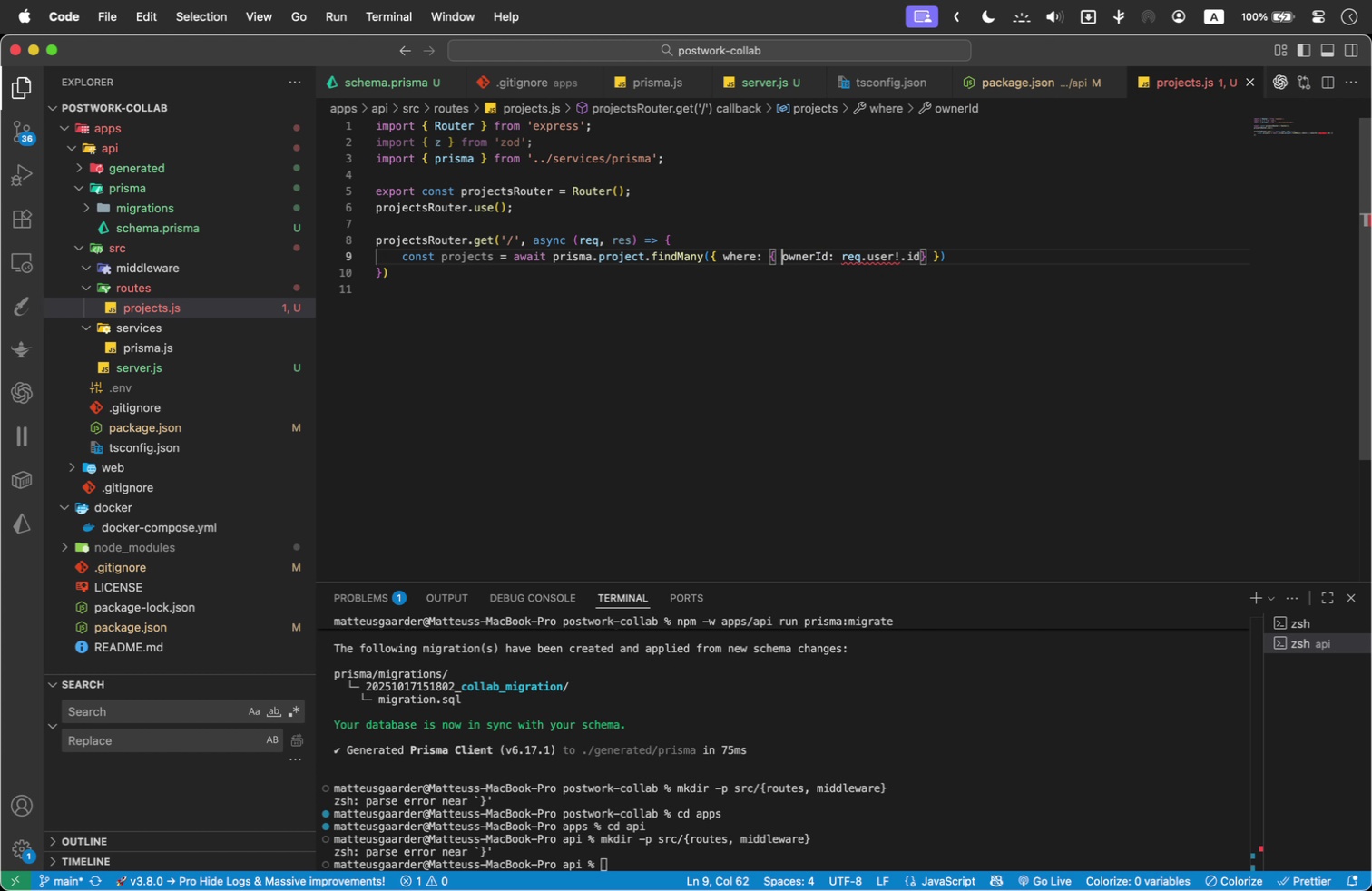 
key(Space)
 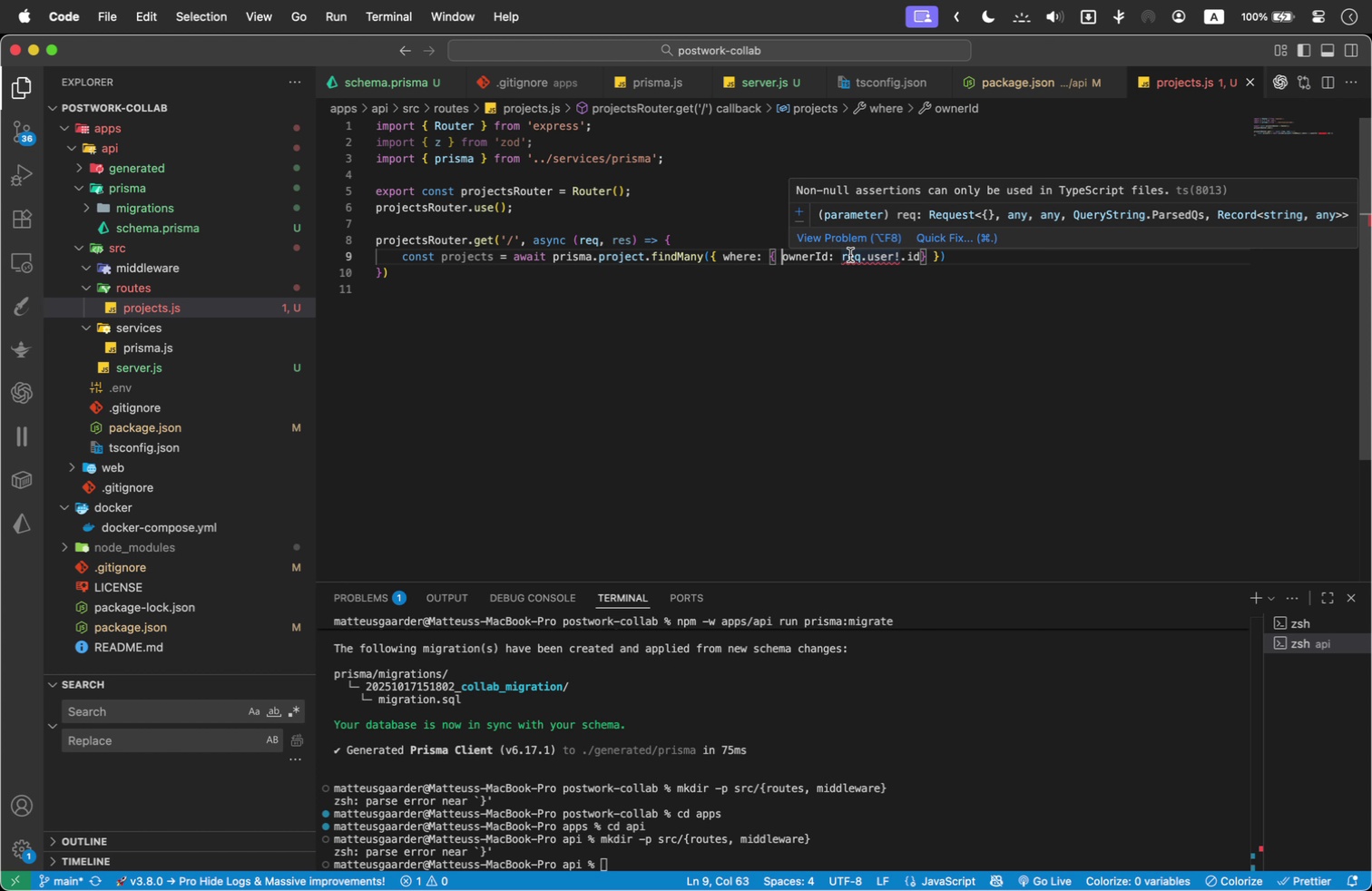 
wait(20.27)
 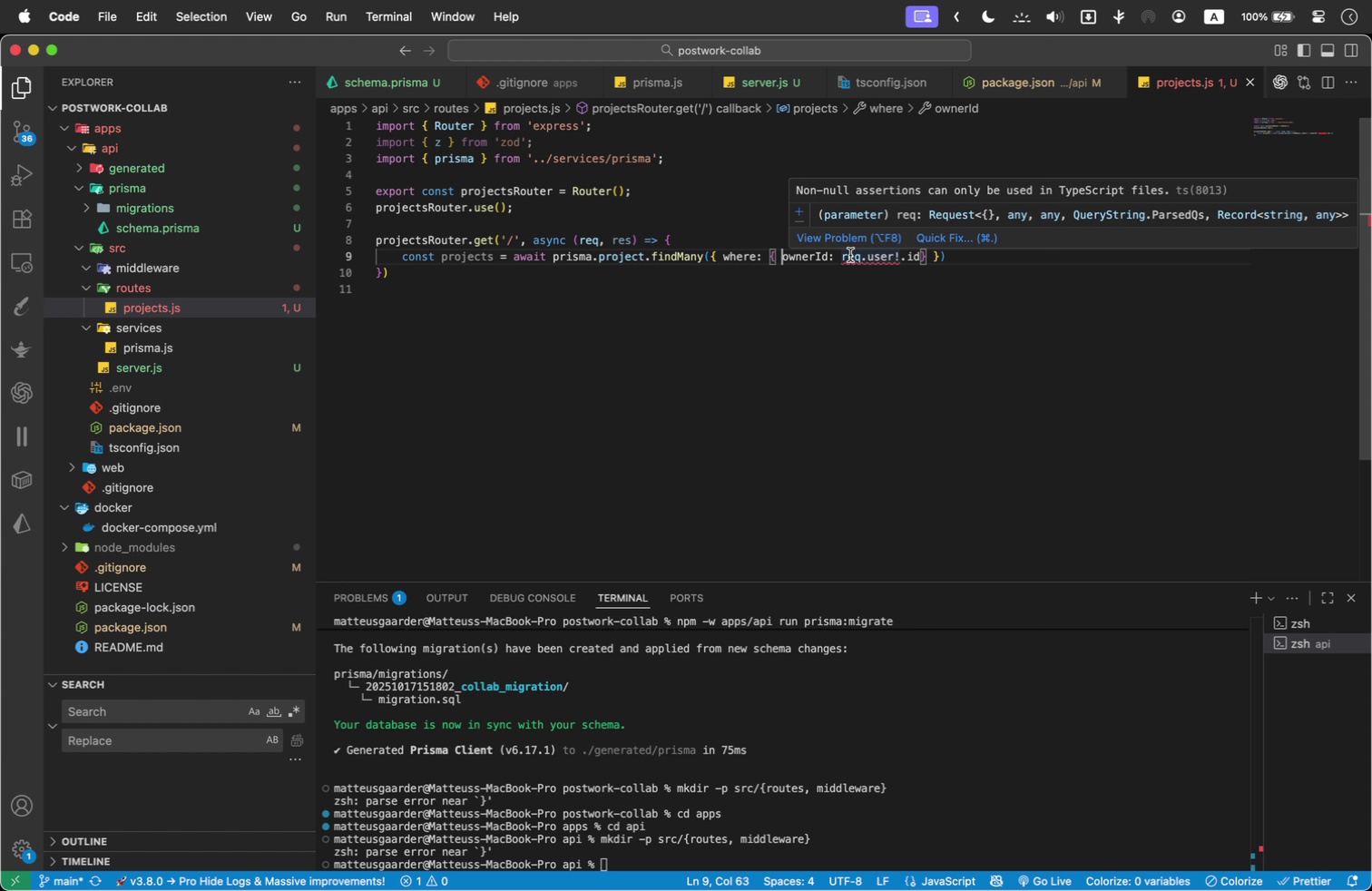 
left_click([894, 258])
 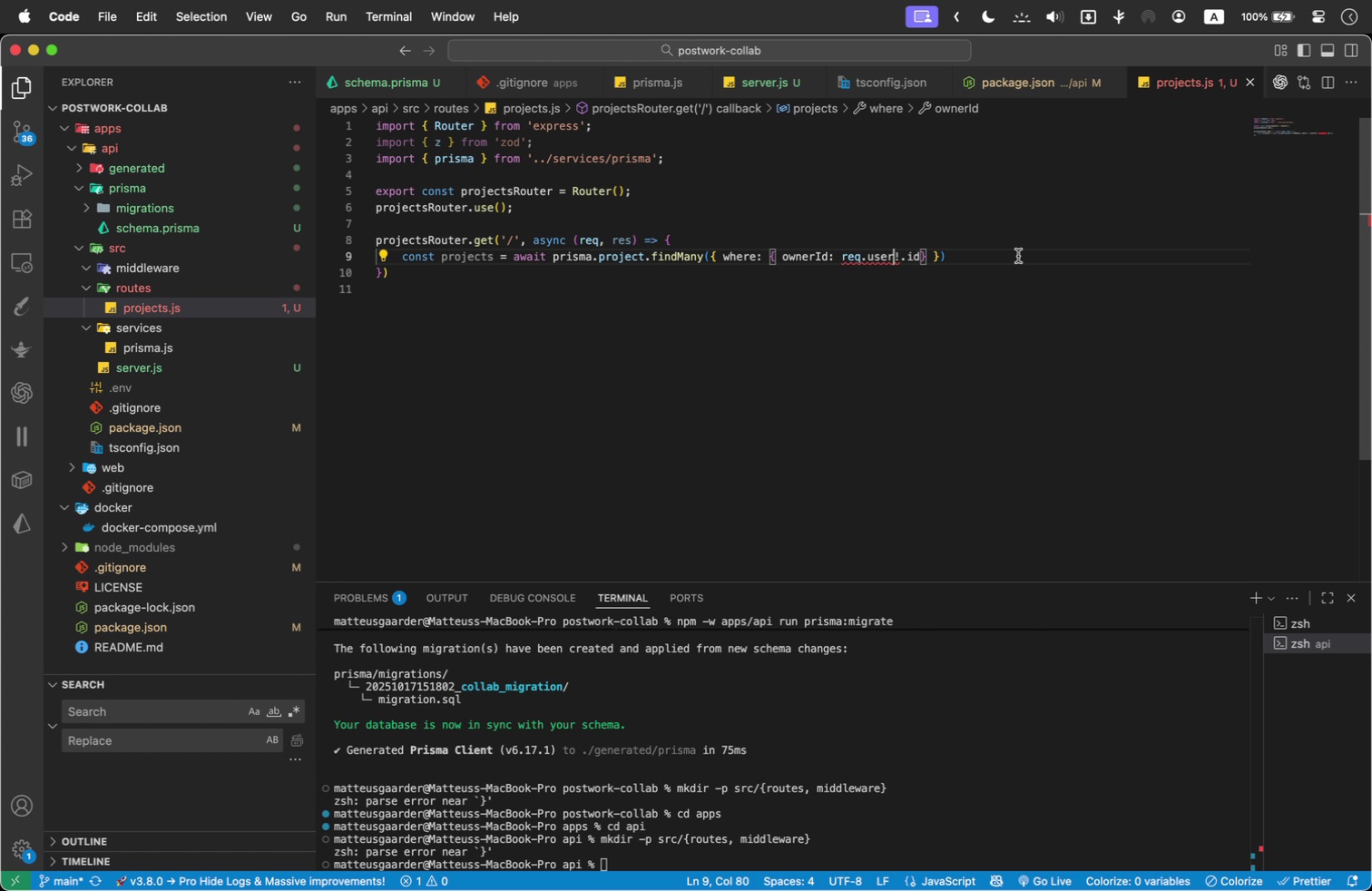 
key(ArrowRight)
 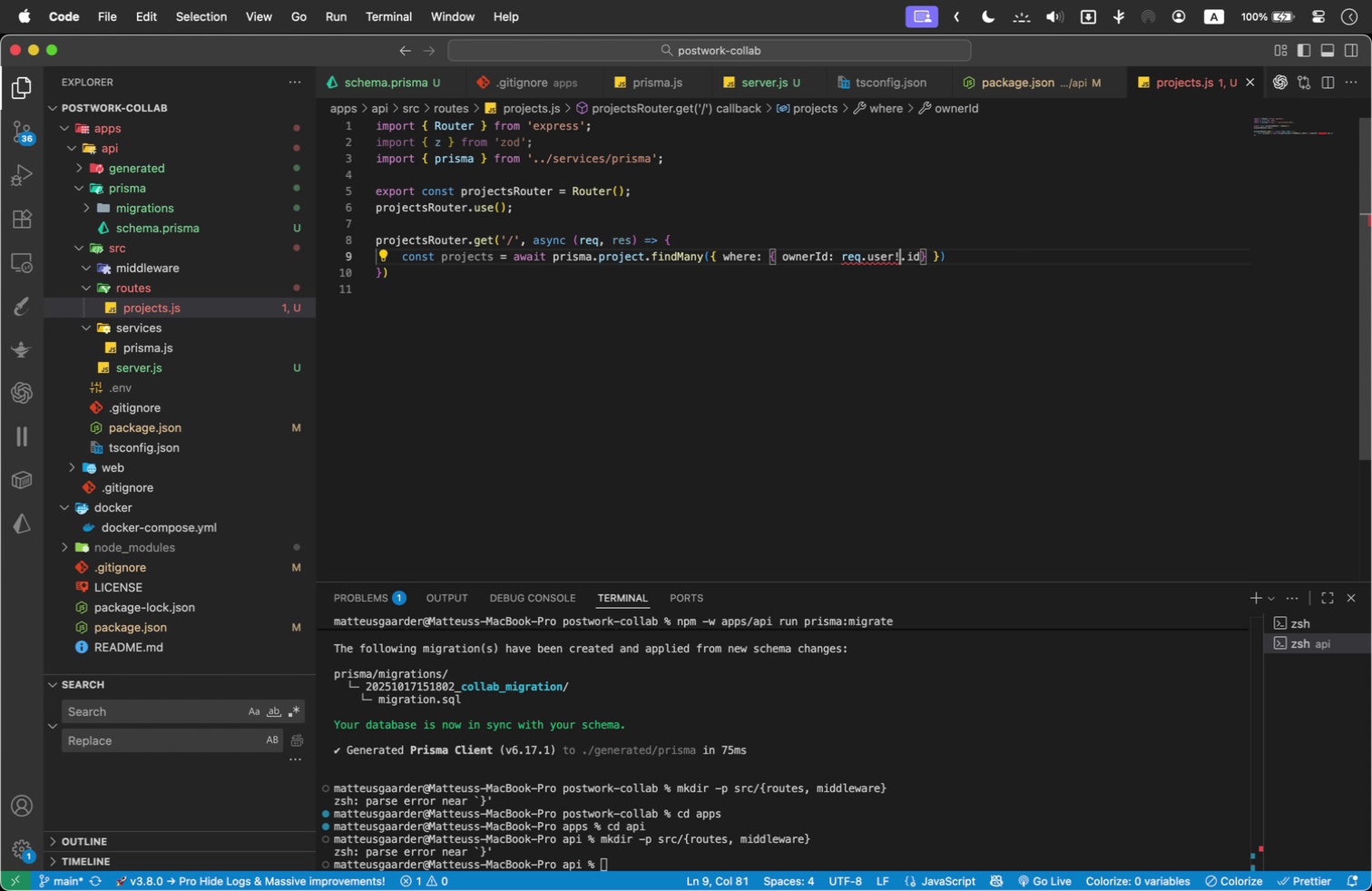 
key(Backspace)
 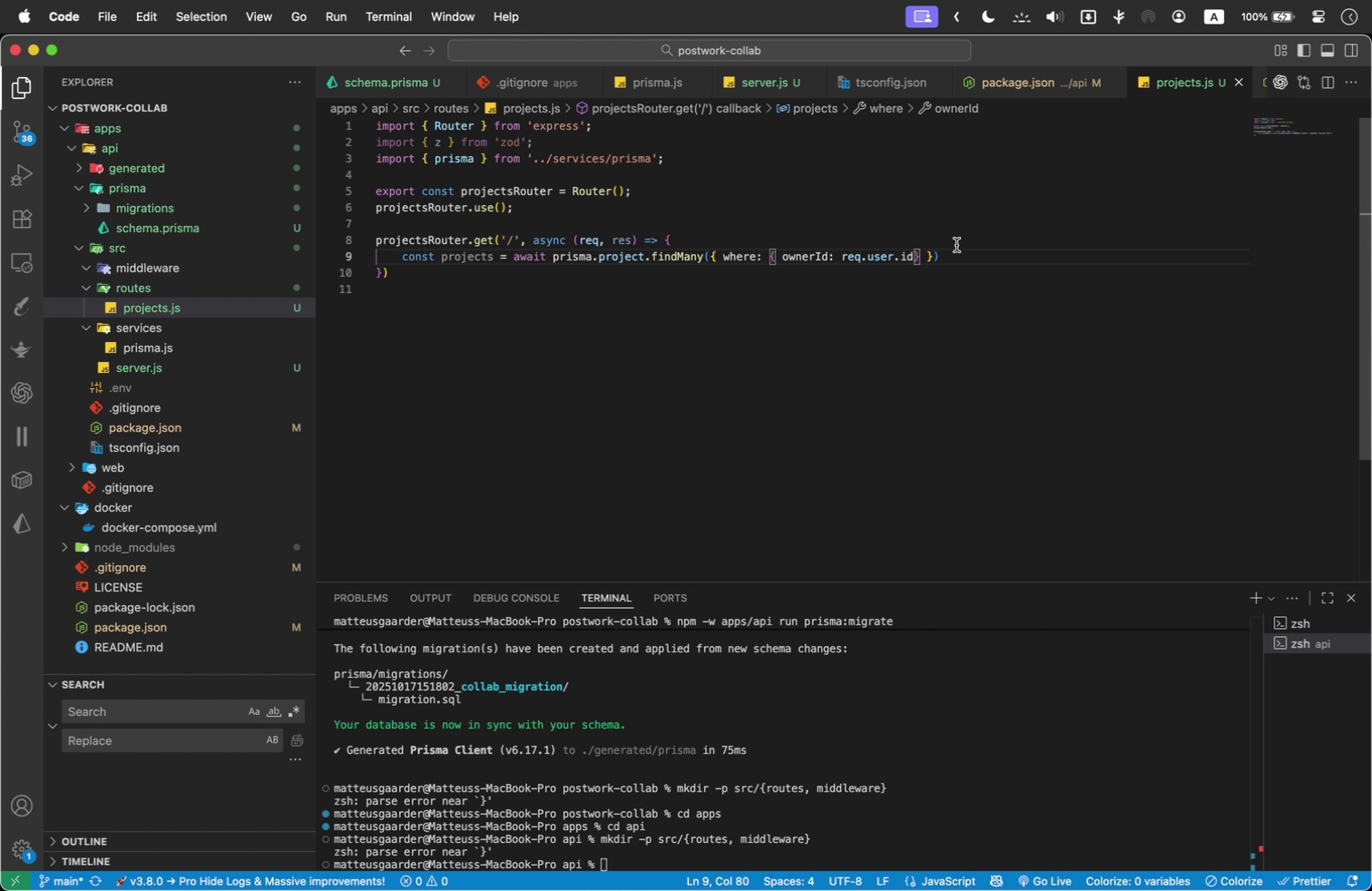 
left_click([928, 256])
 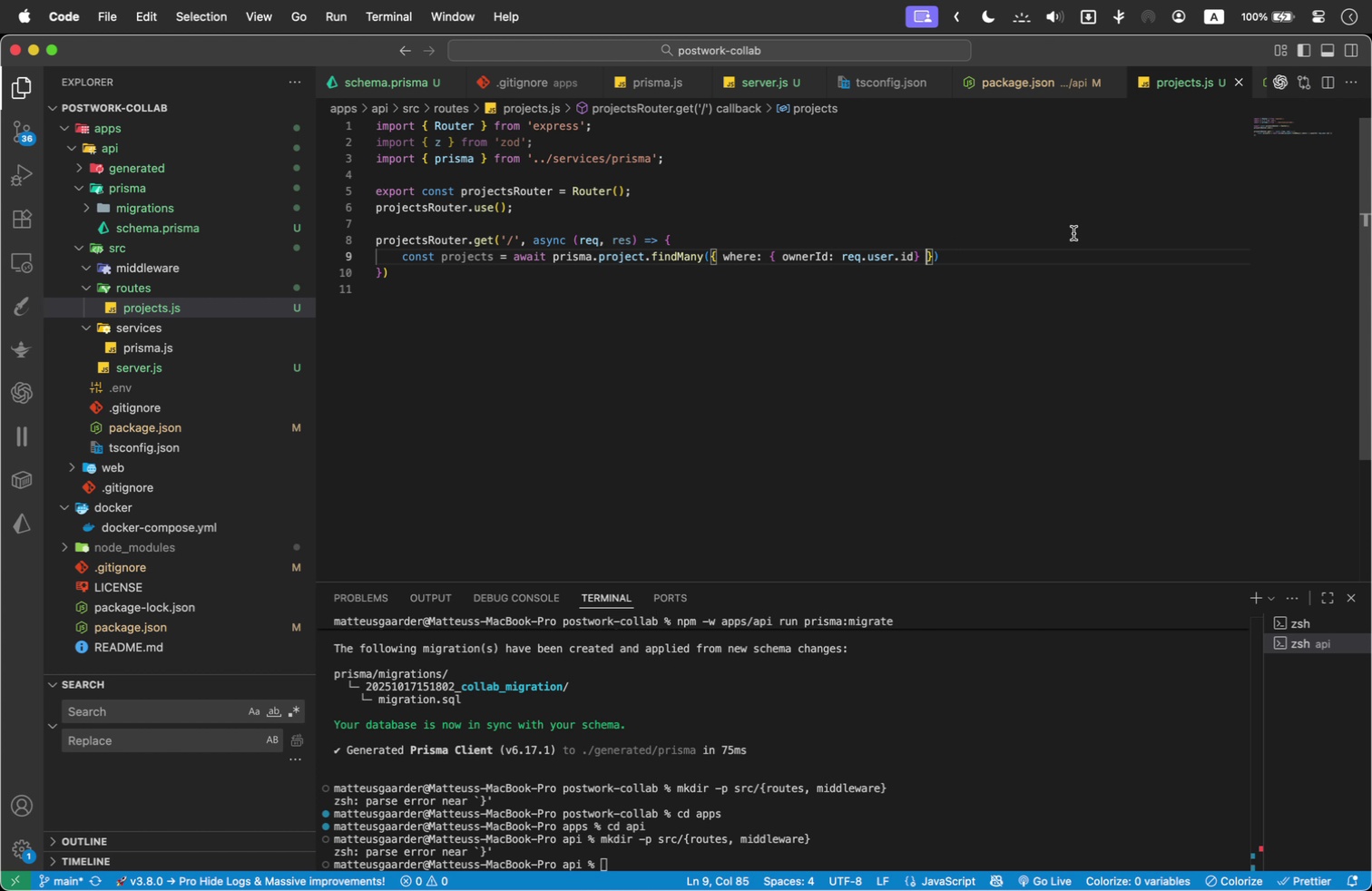 
key(ArrowLeft)
 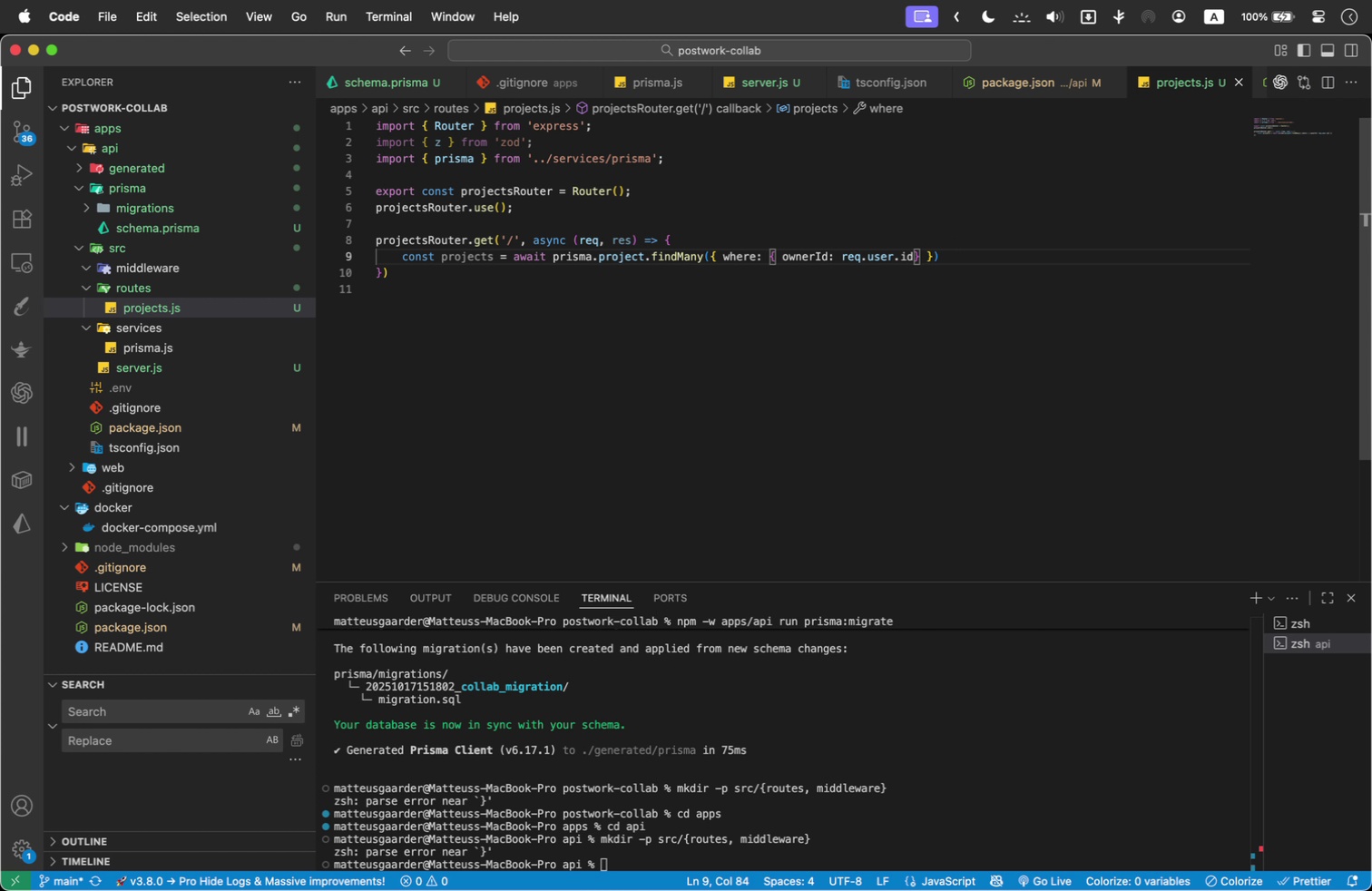 
key(ArrowDown)
 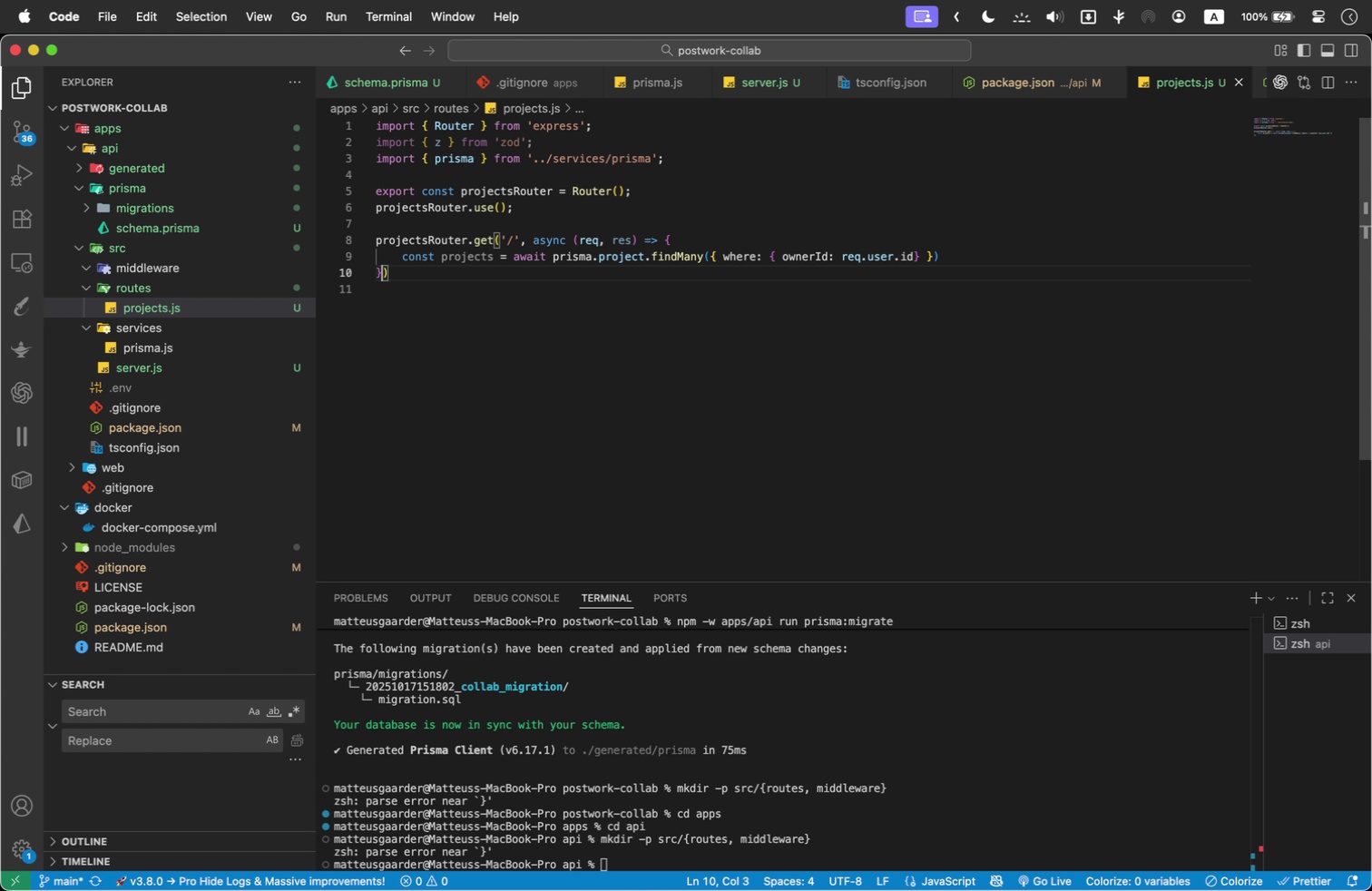 
key(ArrowLeft)
 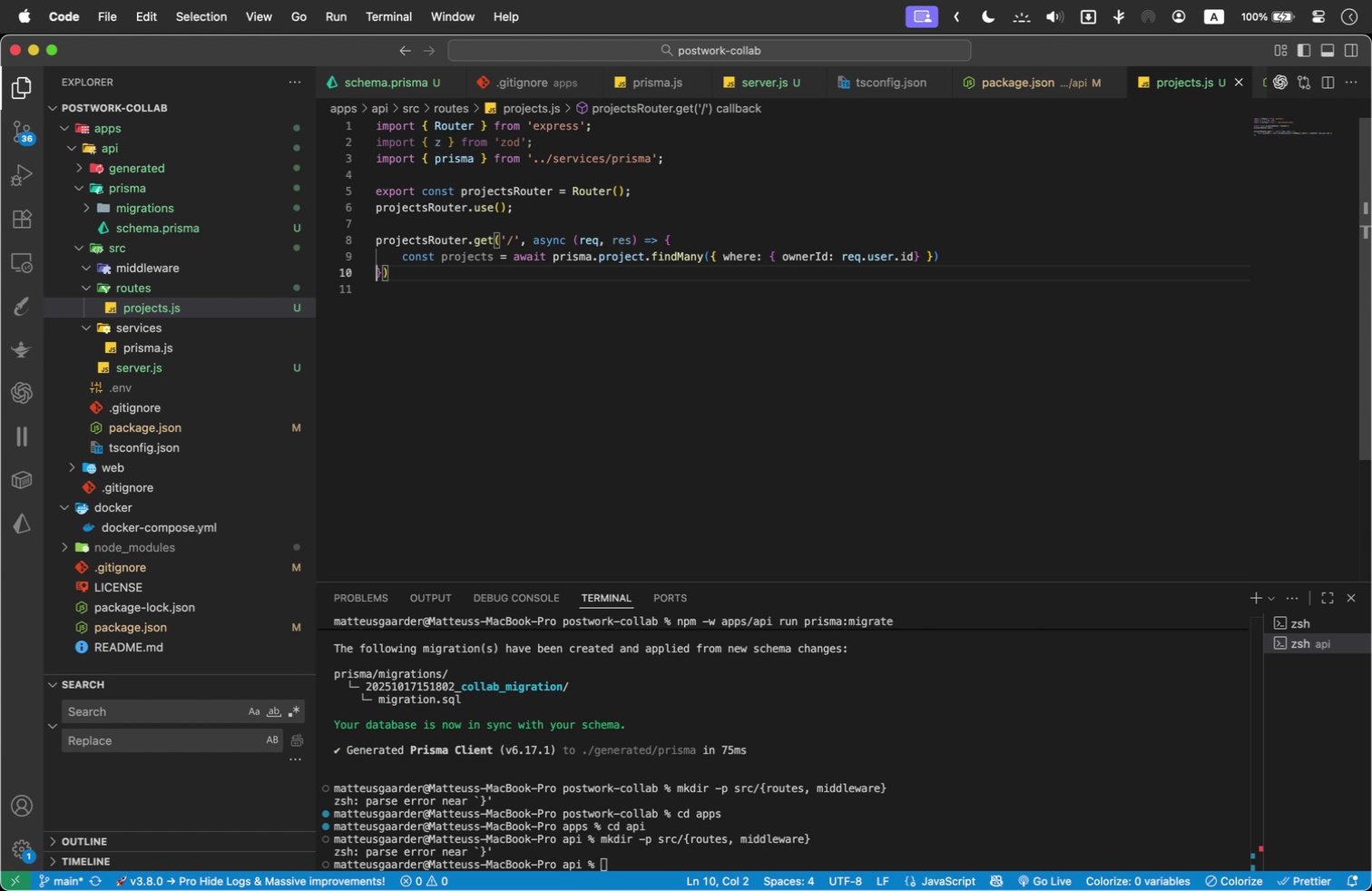 
key(ArrowLeft)
 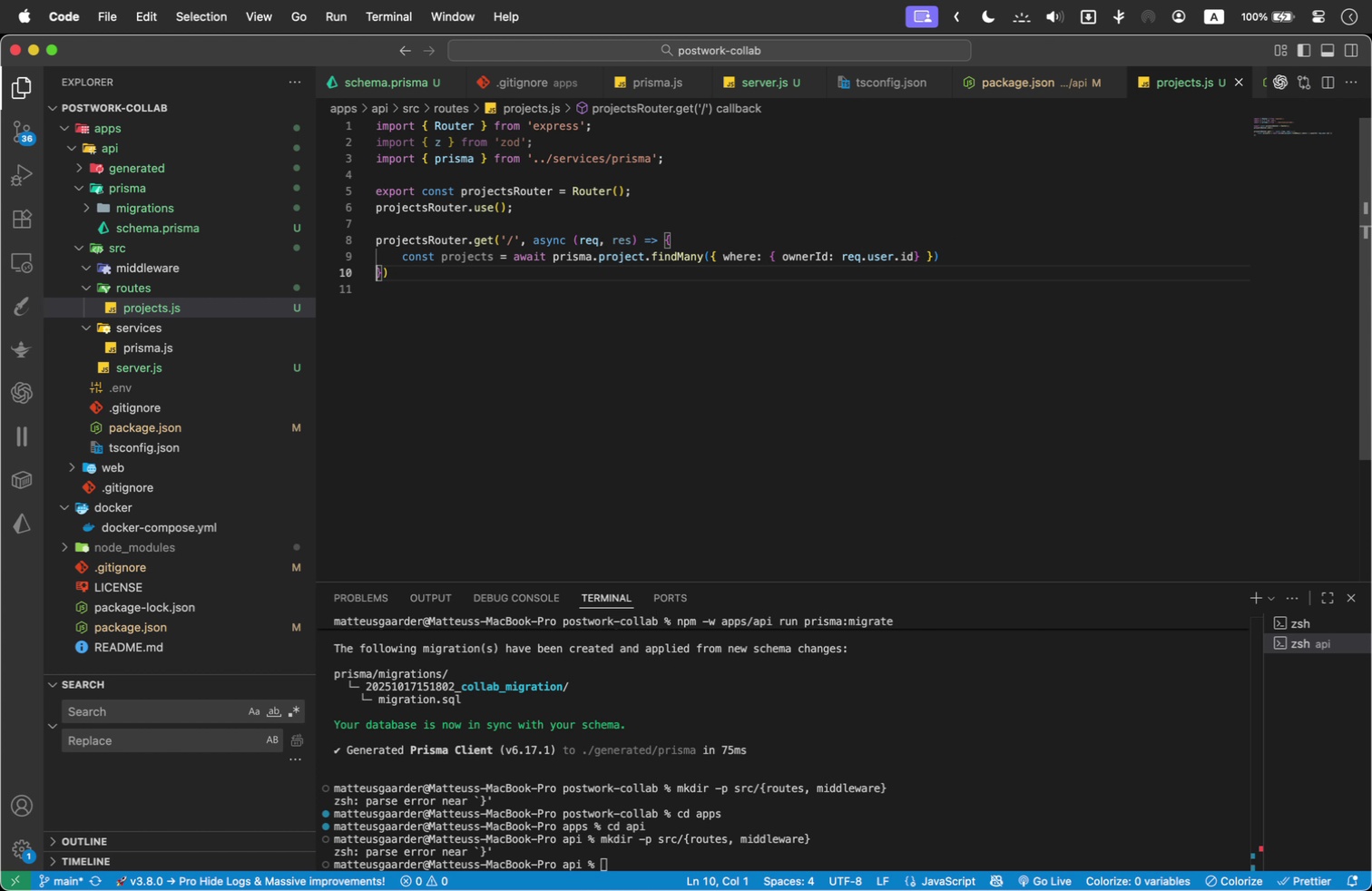 
key(Enter)
 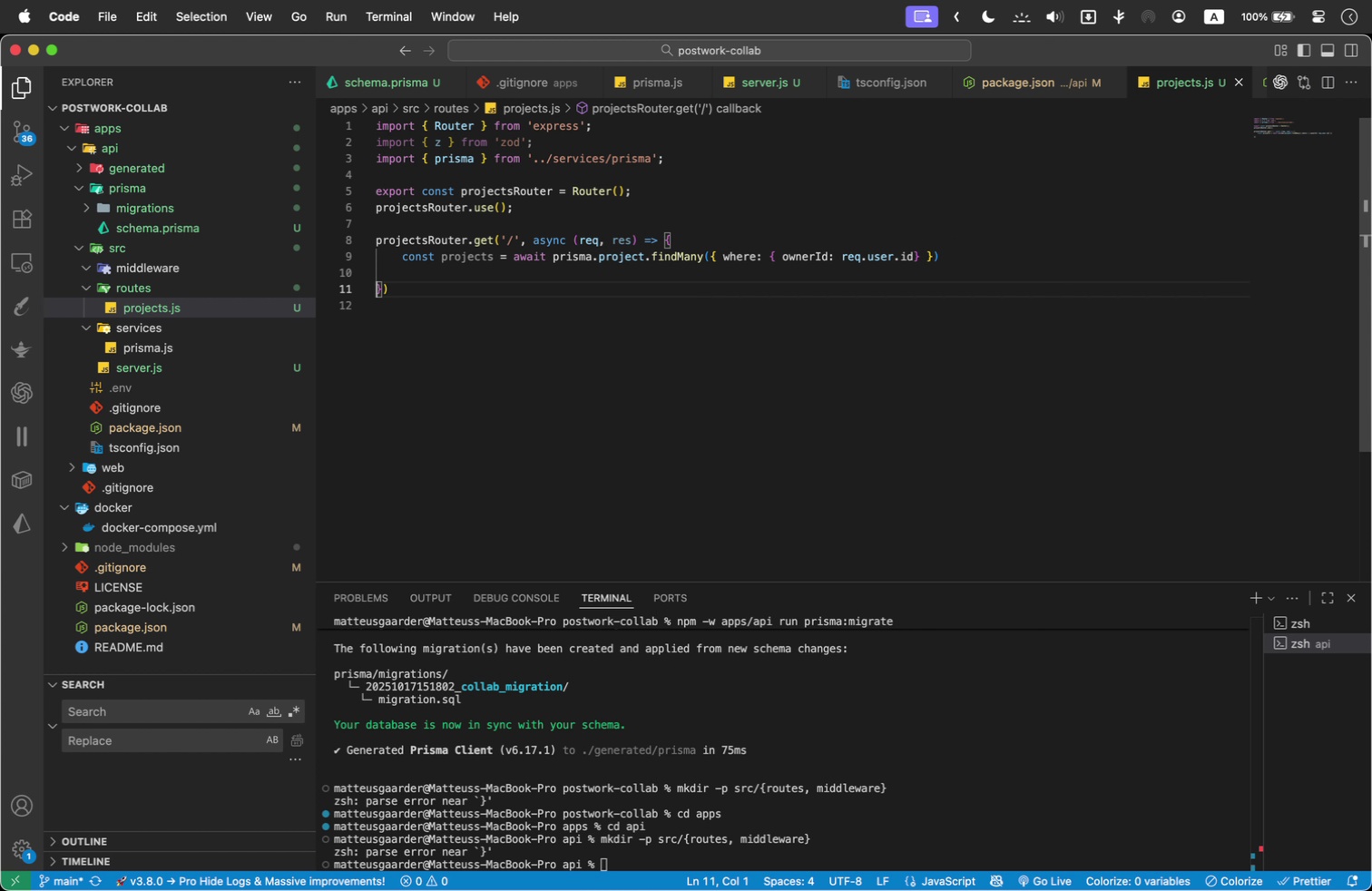 
key(ArrowUp)
 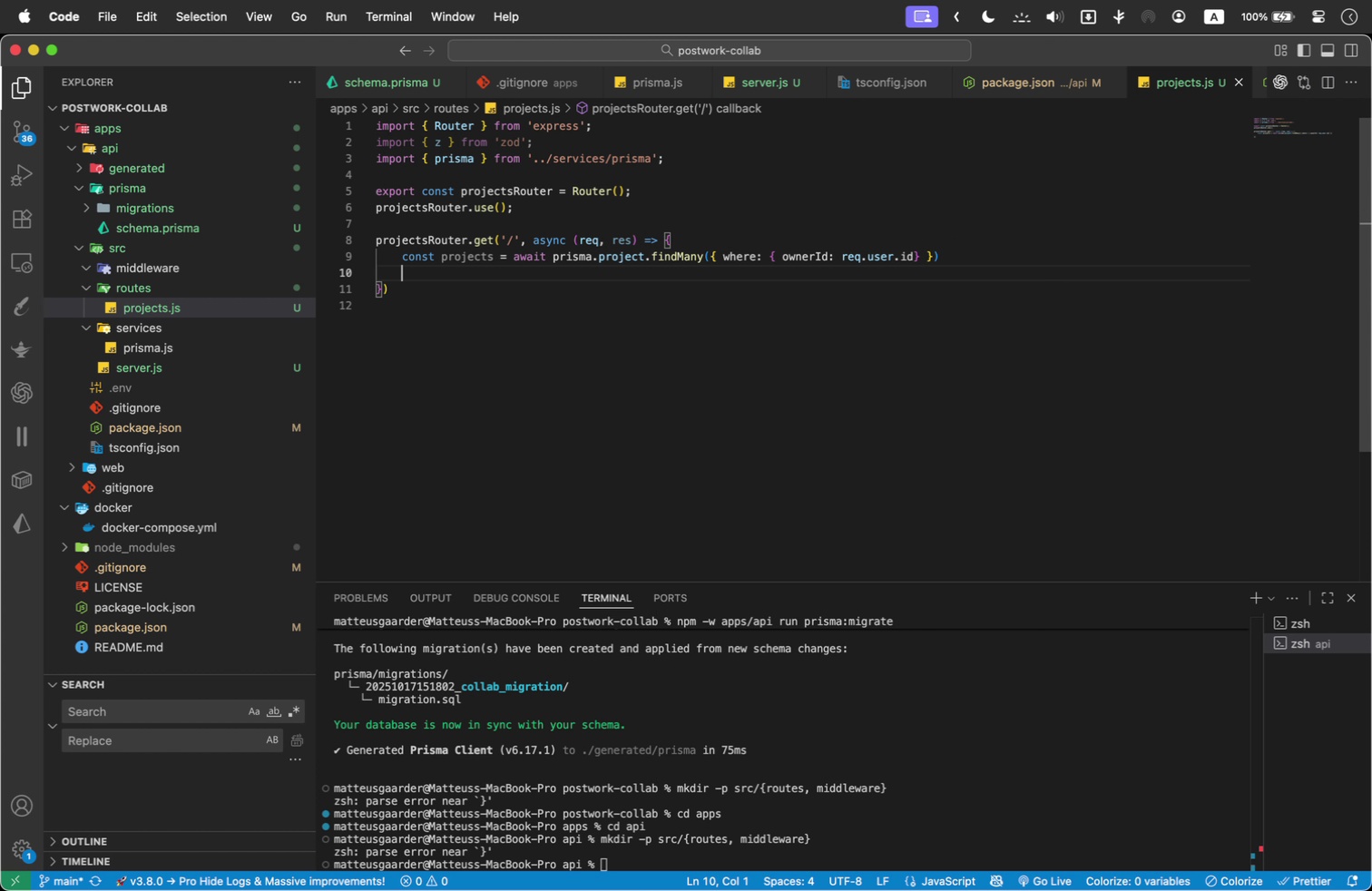 
key(Tab)
type(res.json(projects)
 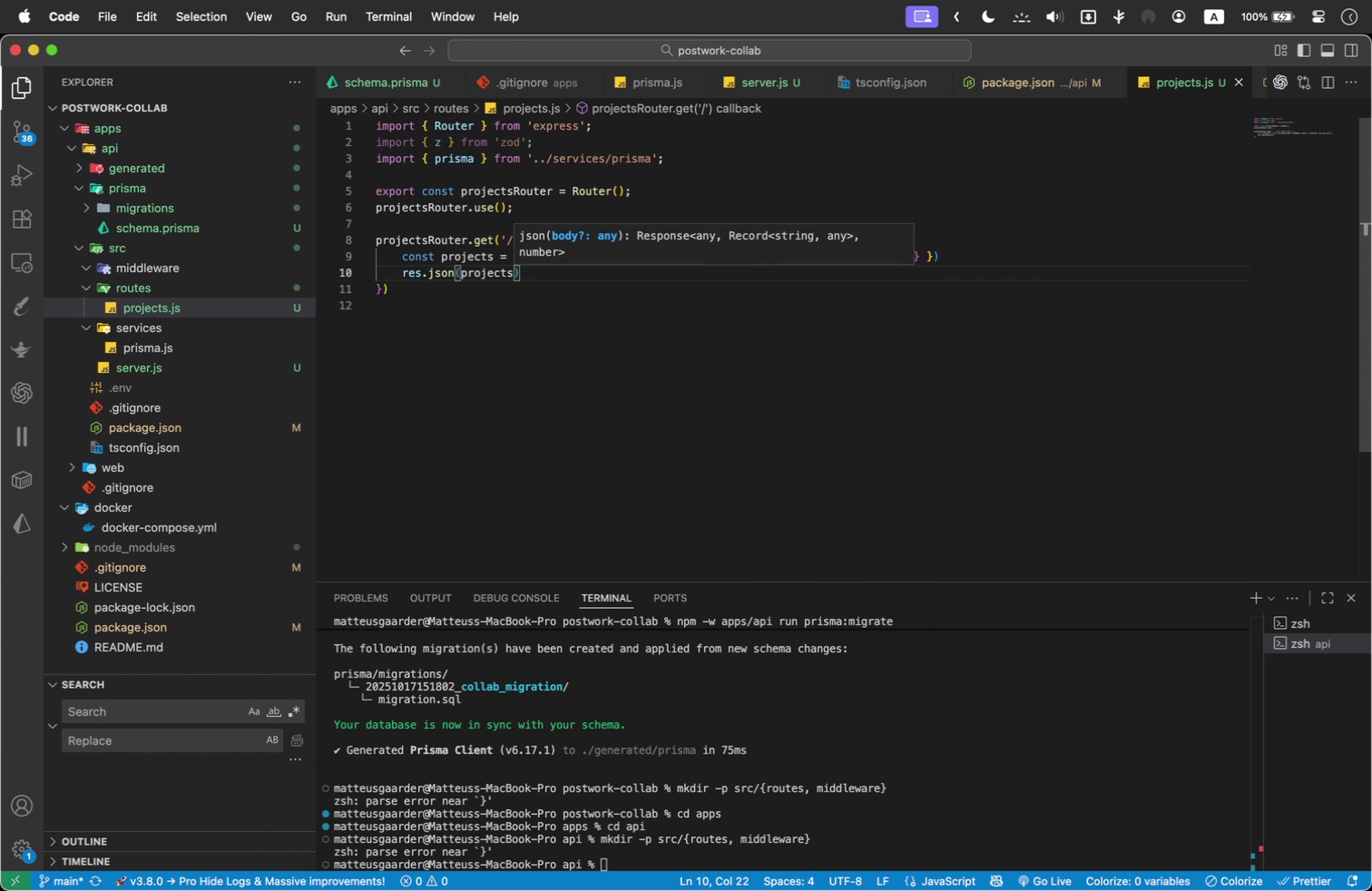 
 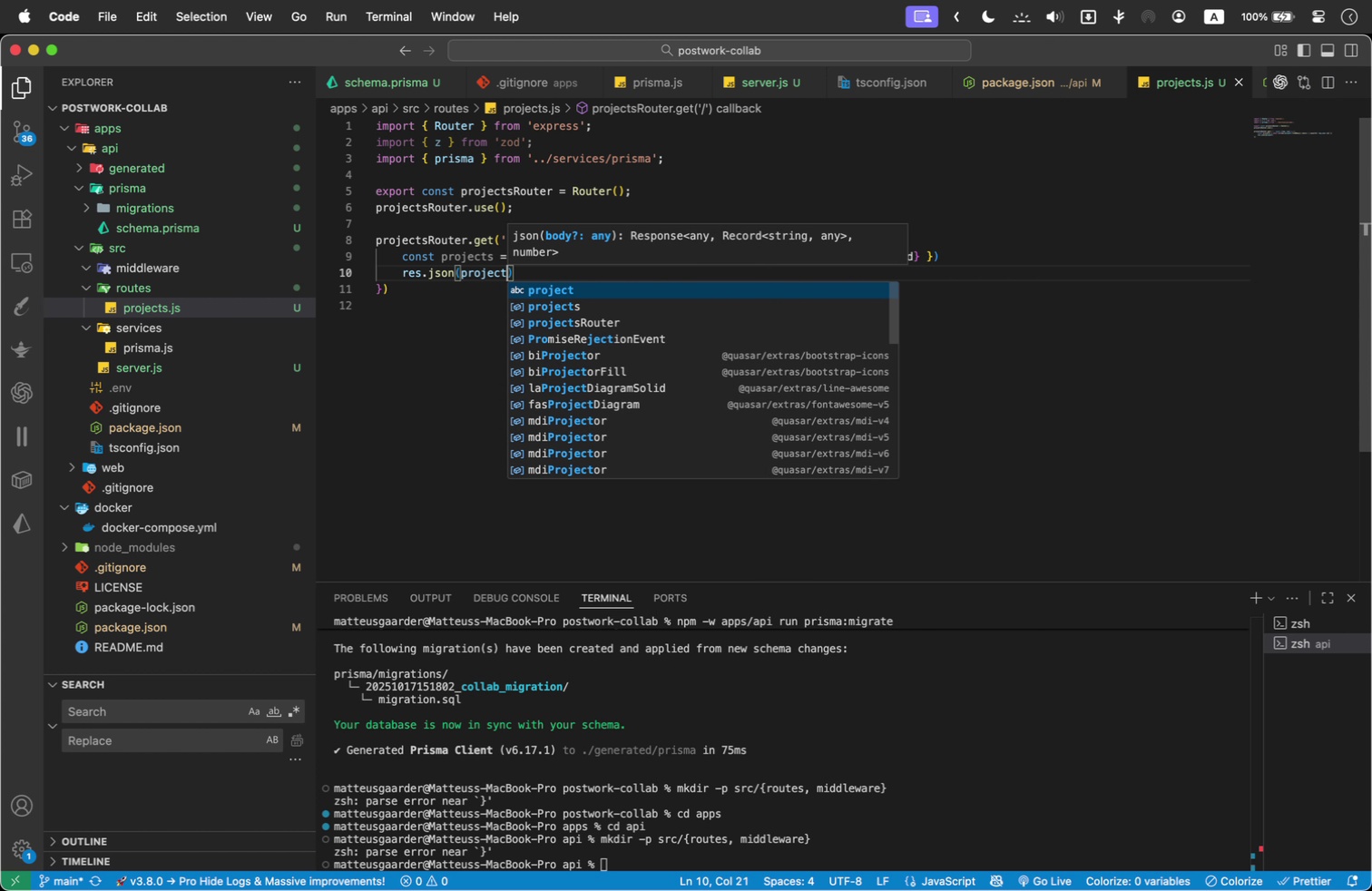 
key(Enter)
 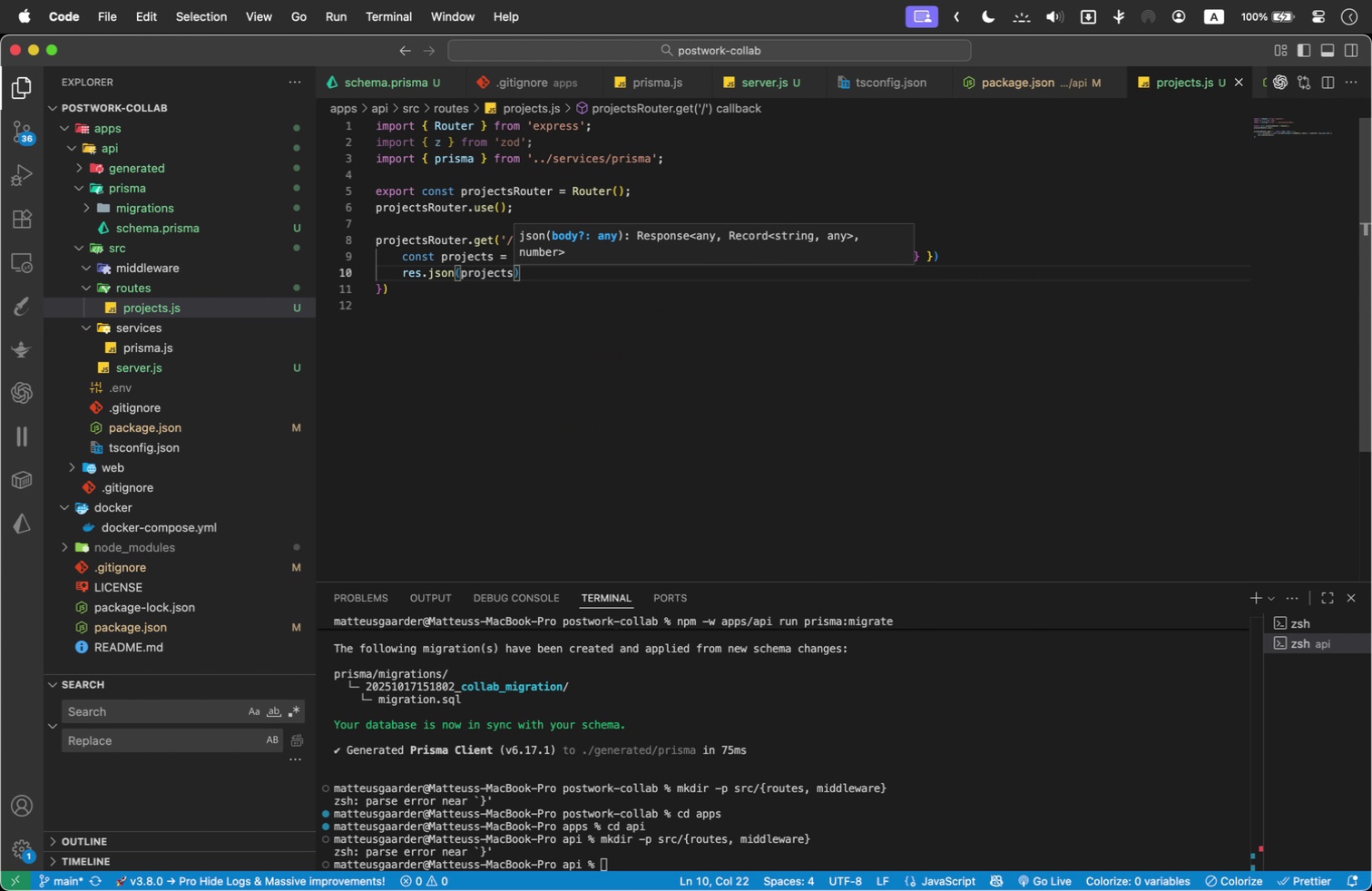 
key(ArrowRight)
 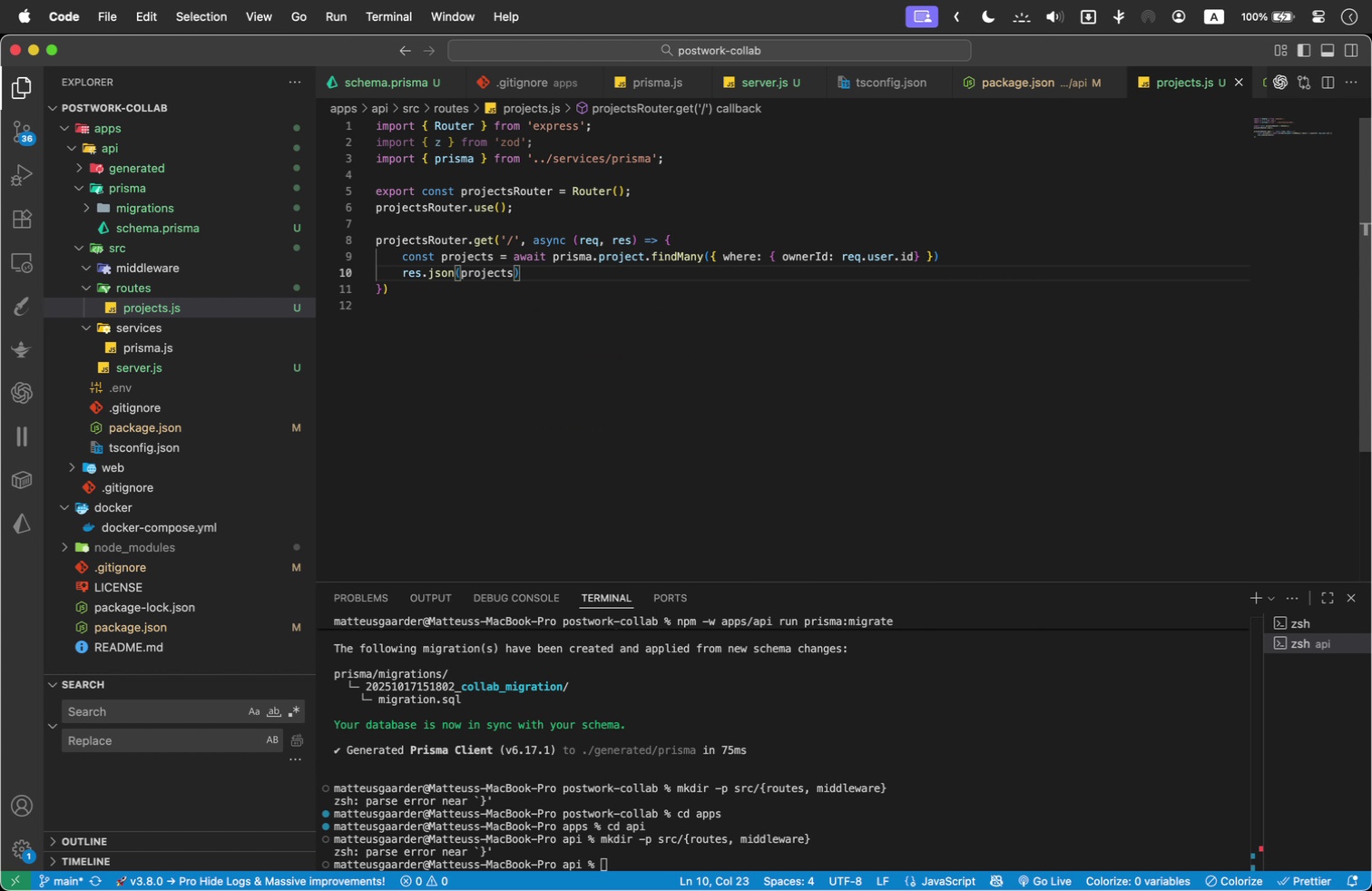 
key(Semicolon)
 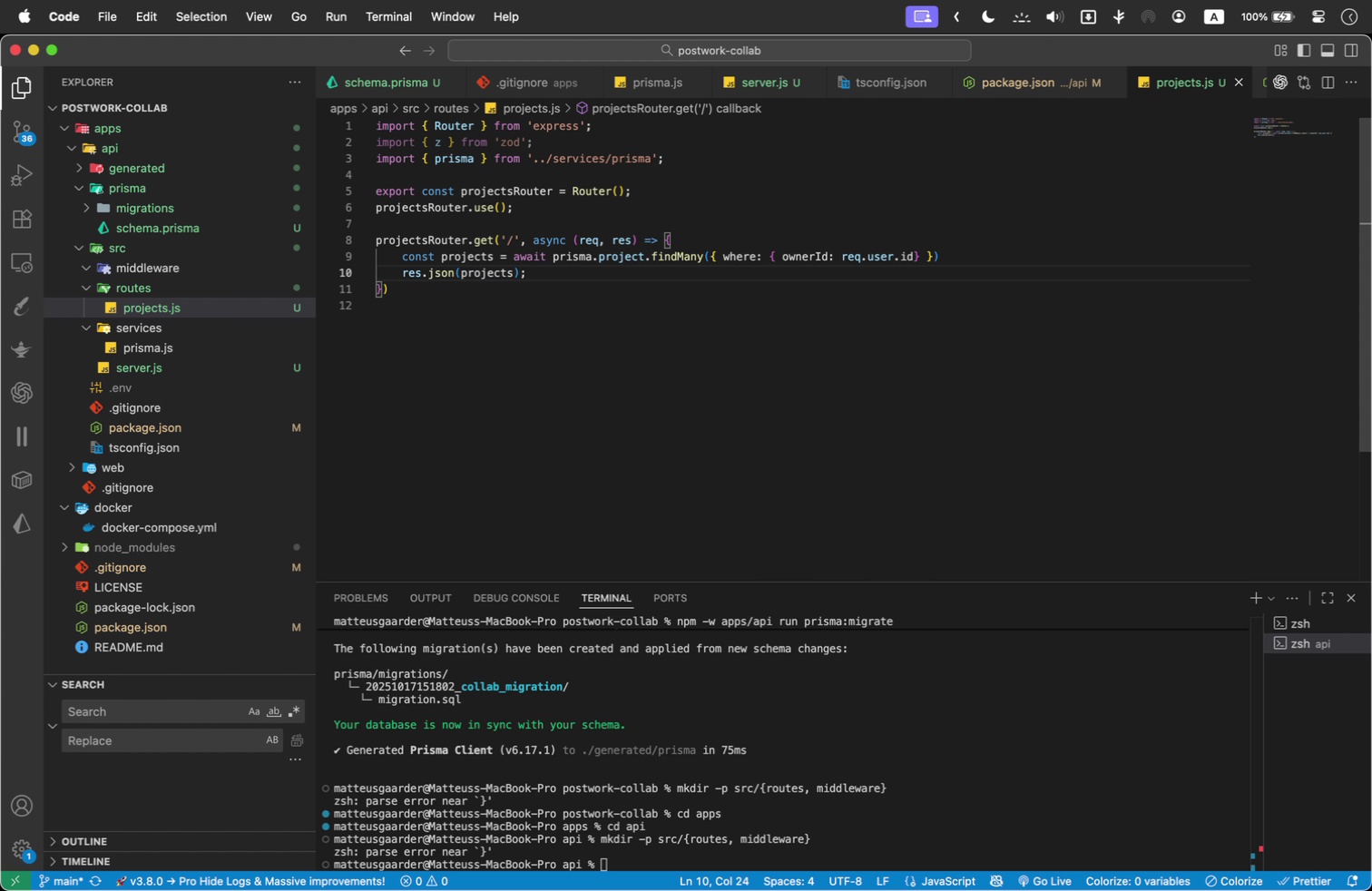 
key(ArrowDown)
 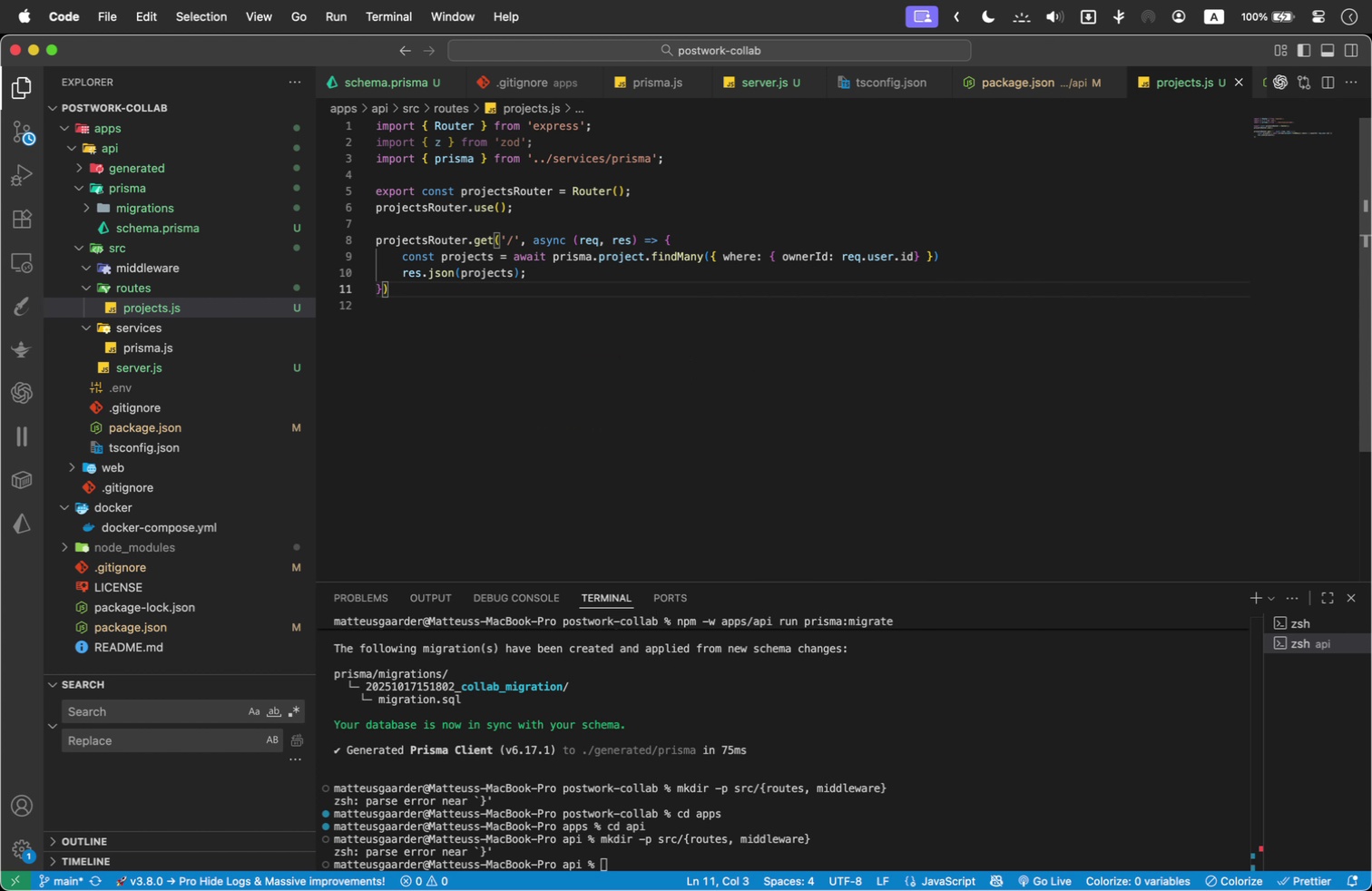 
key(Enter)
 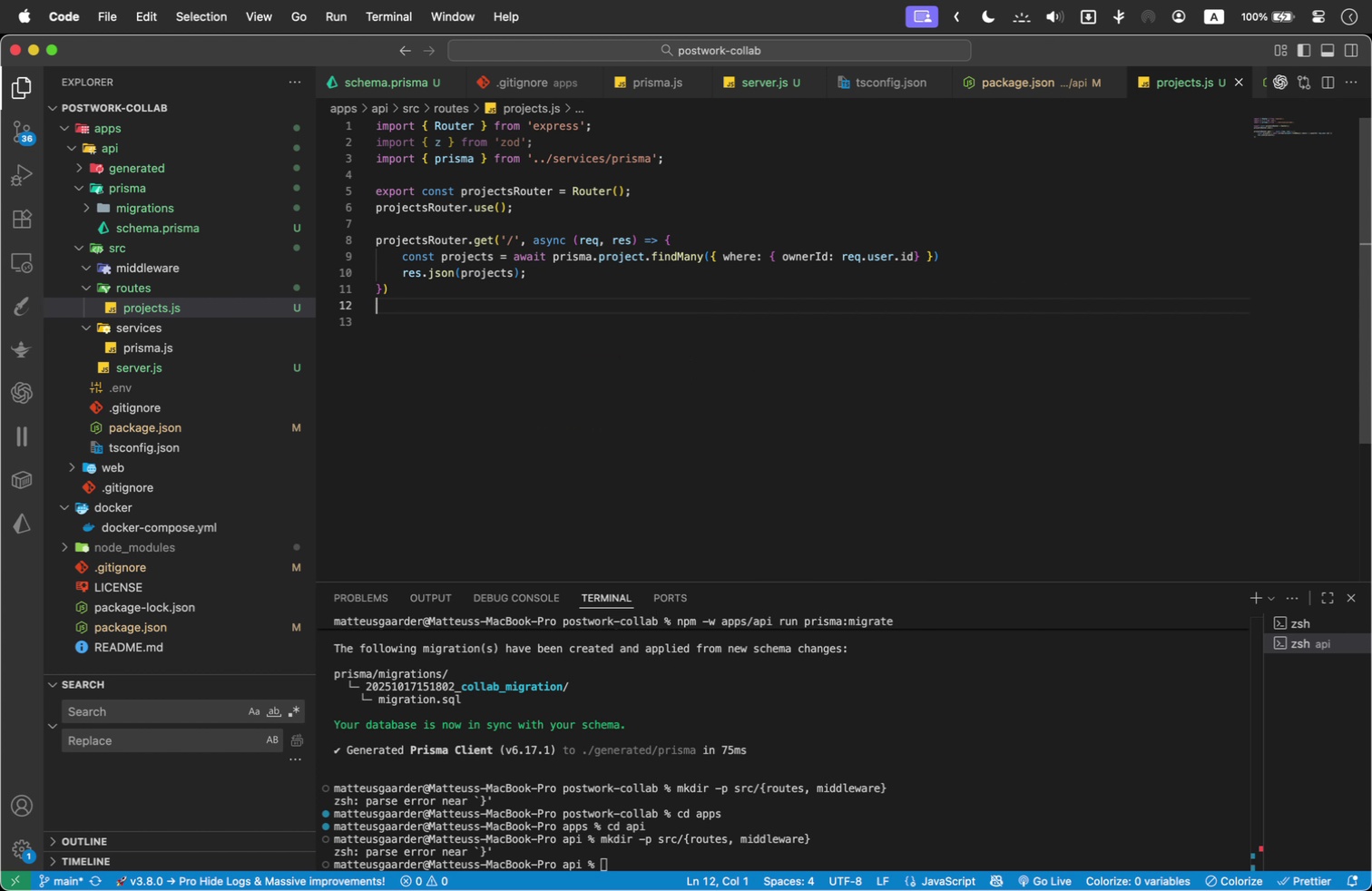 
key(Enter)
 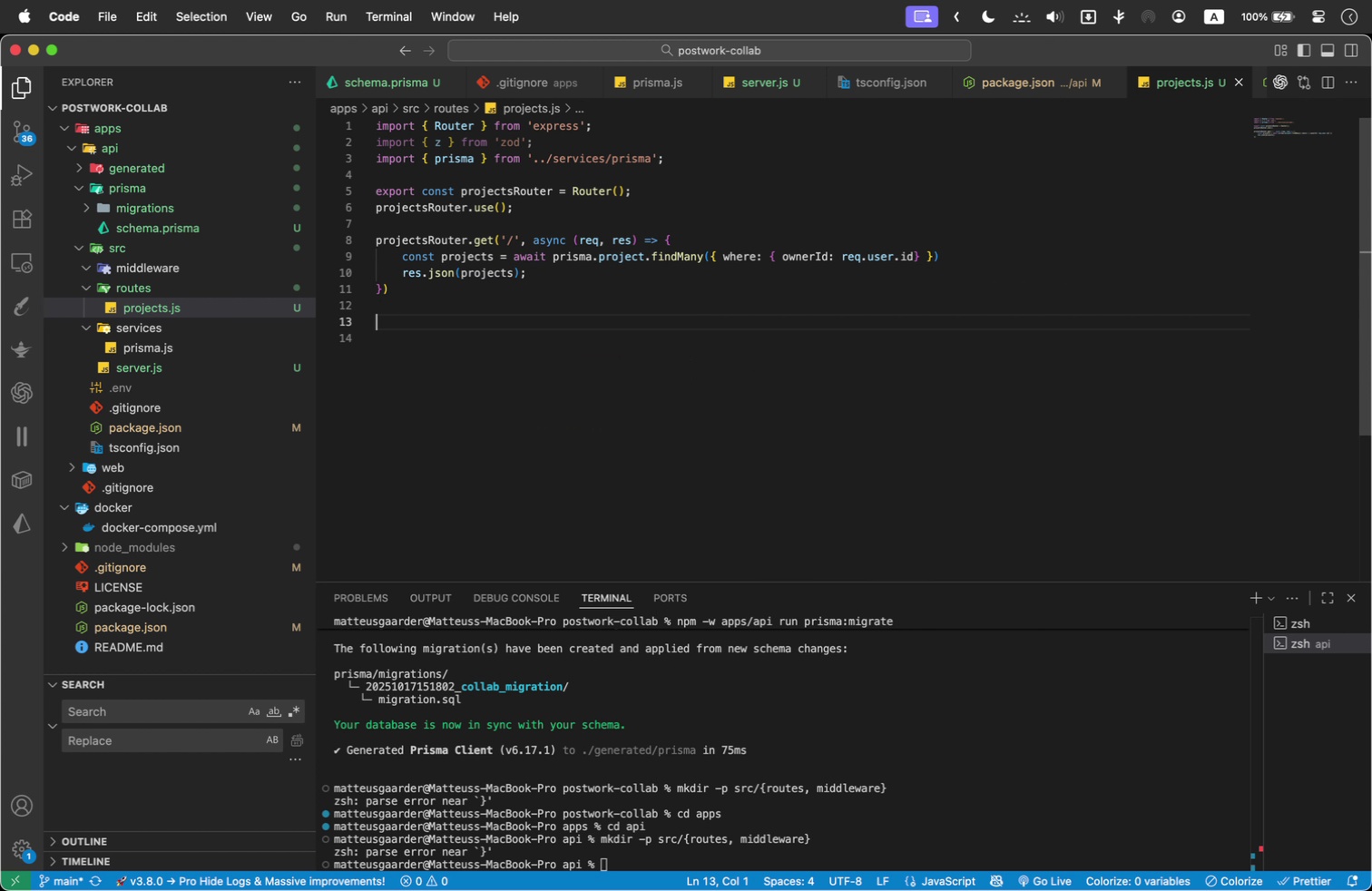 
type(const CreateProject = z.objec)
 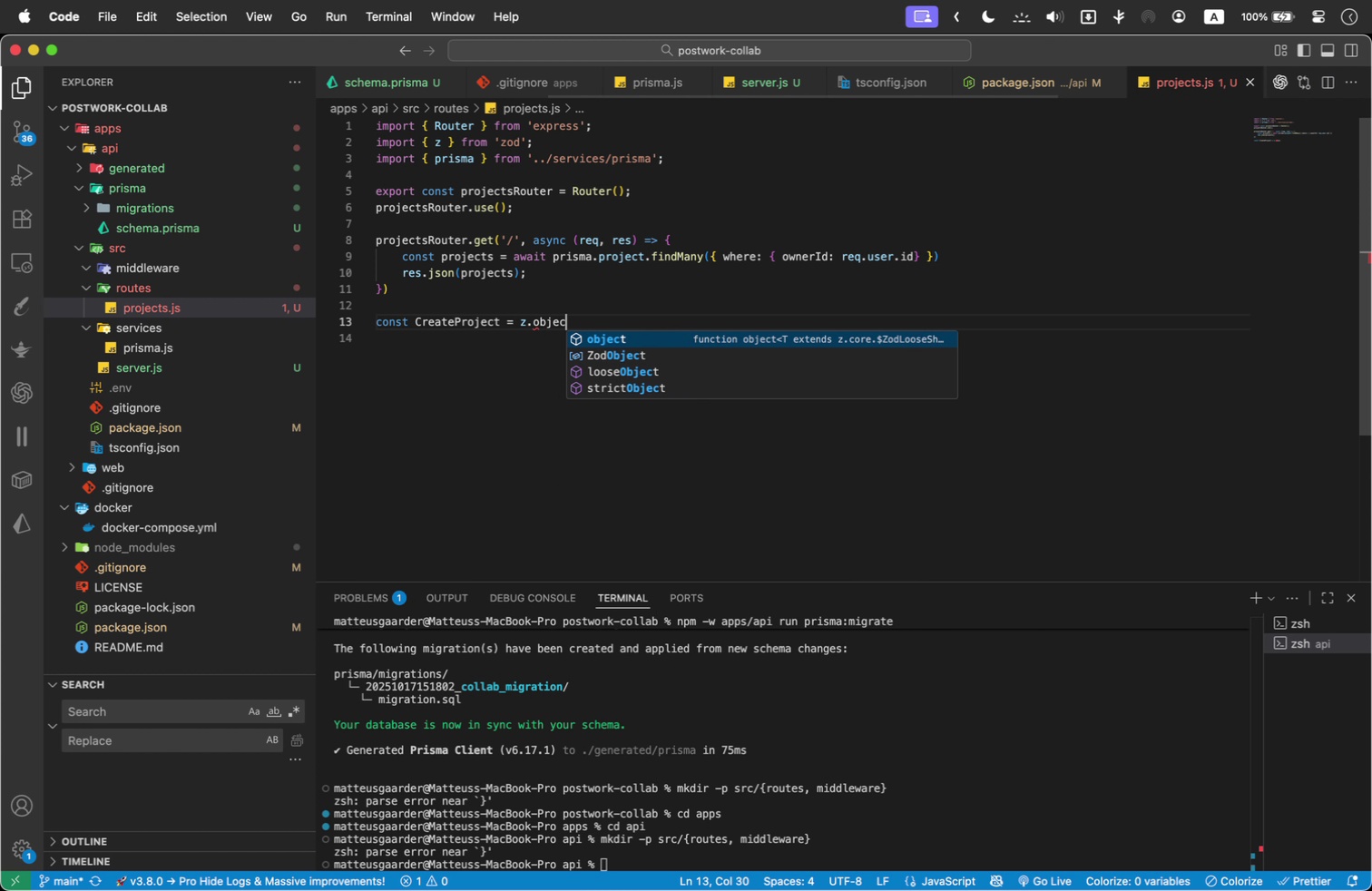 
key(Enter)
 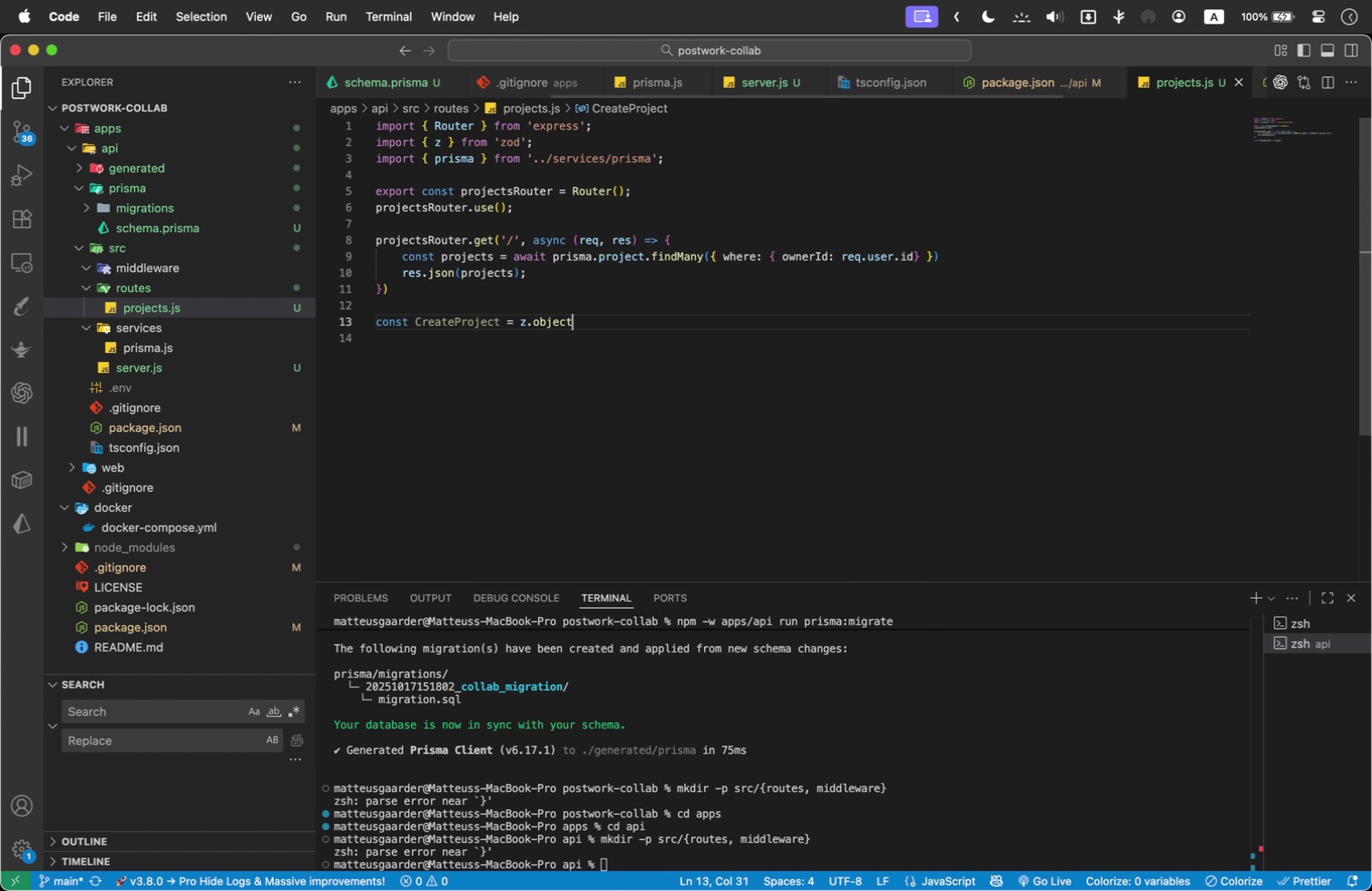 
key(Shift+9)
 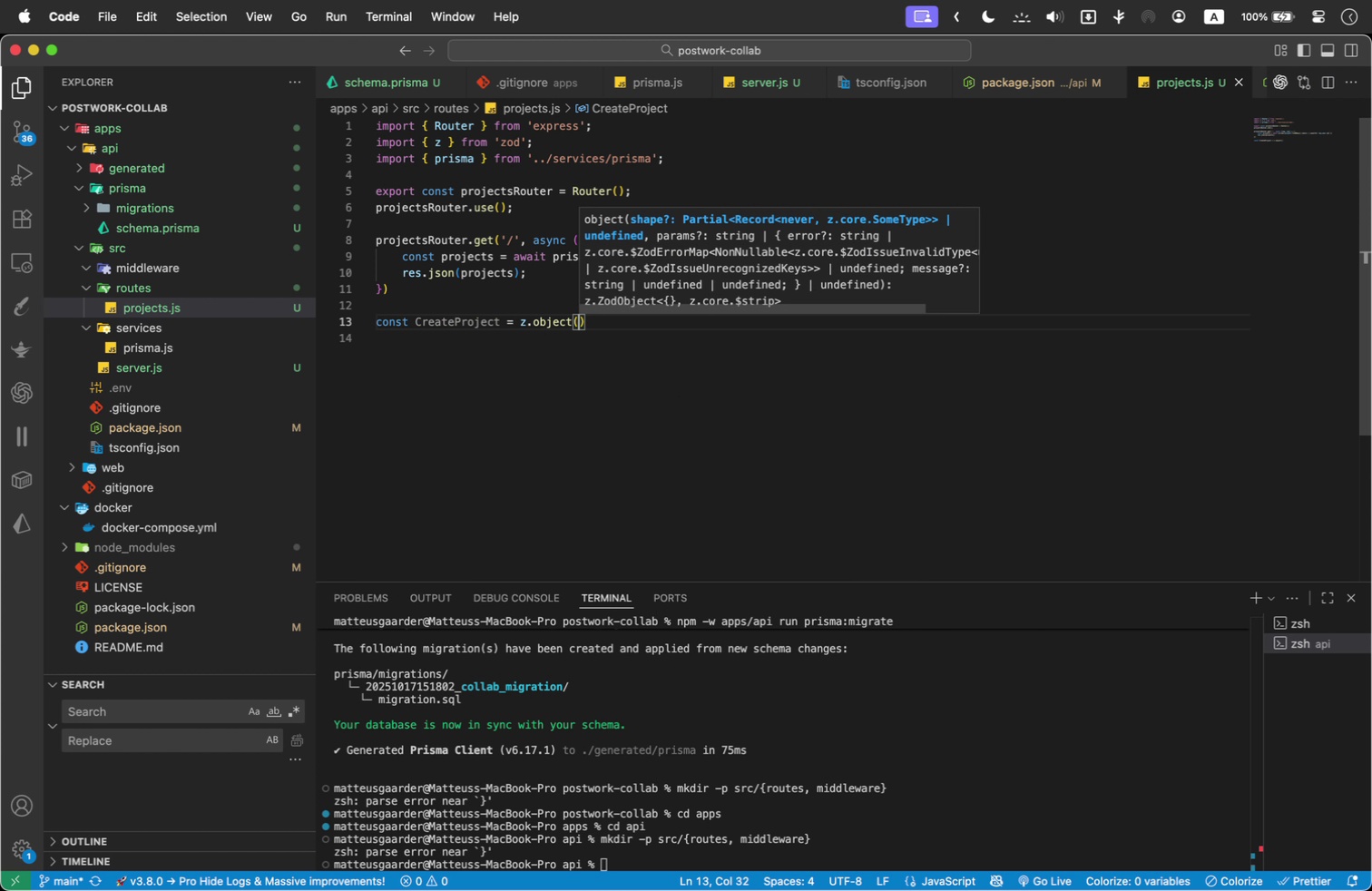 
key(Shift+BracketLeft)
 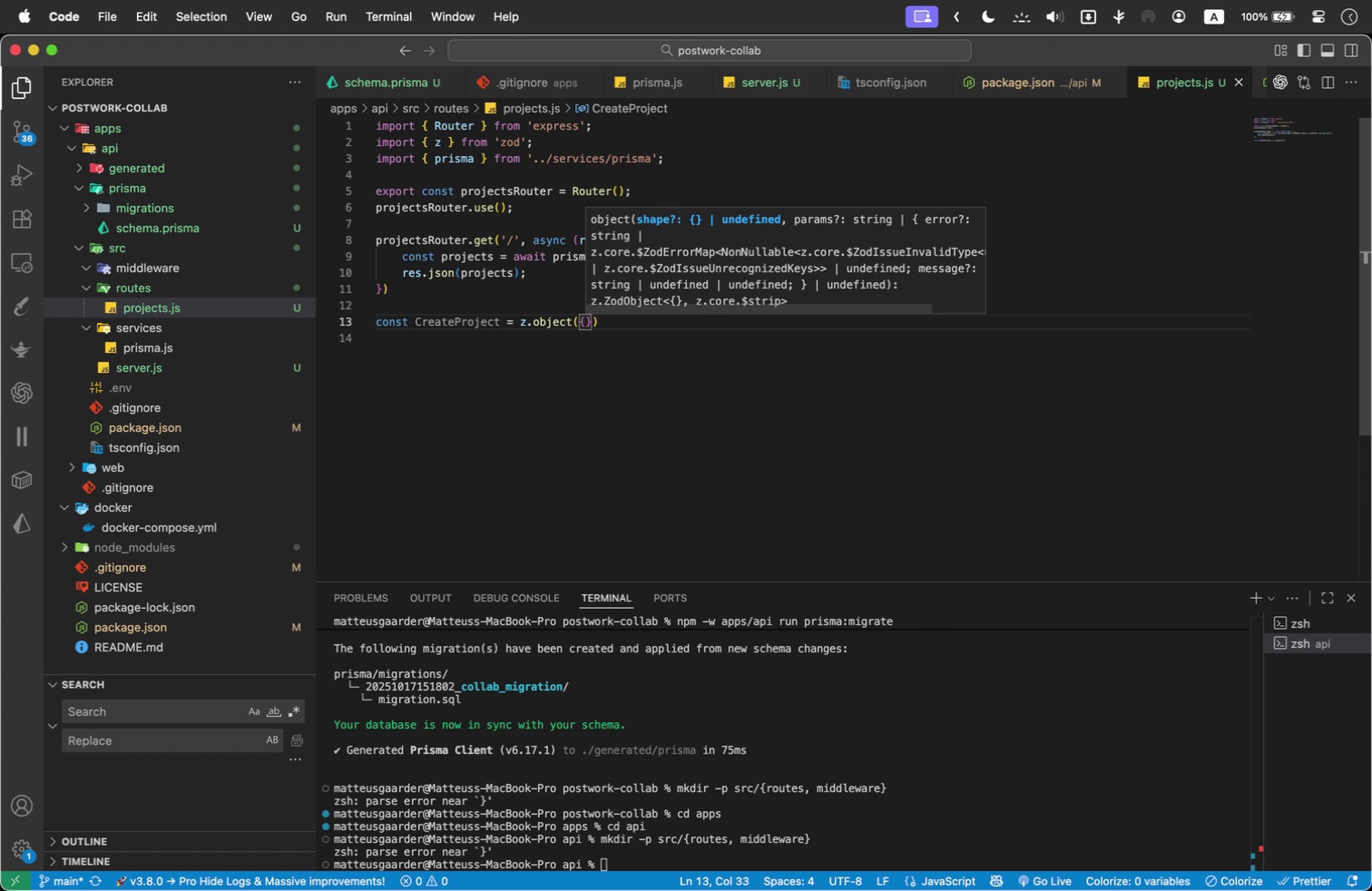 
key(Enter)
 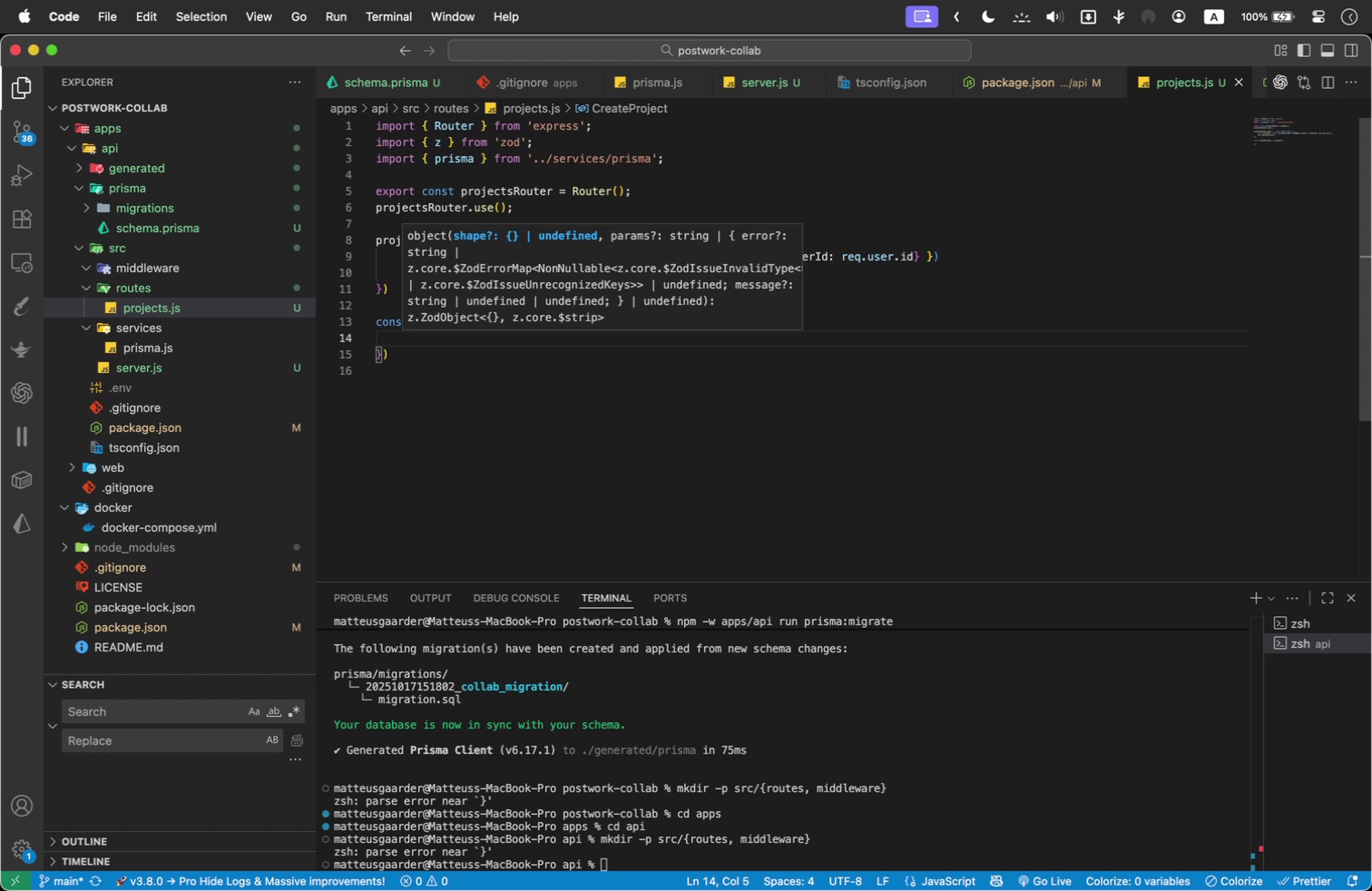 
type(name: z.string().min(1)
 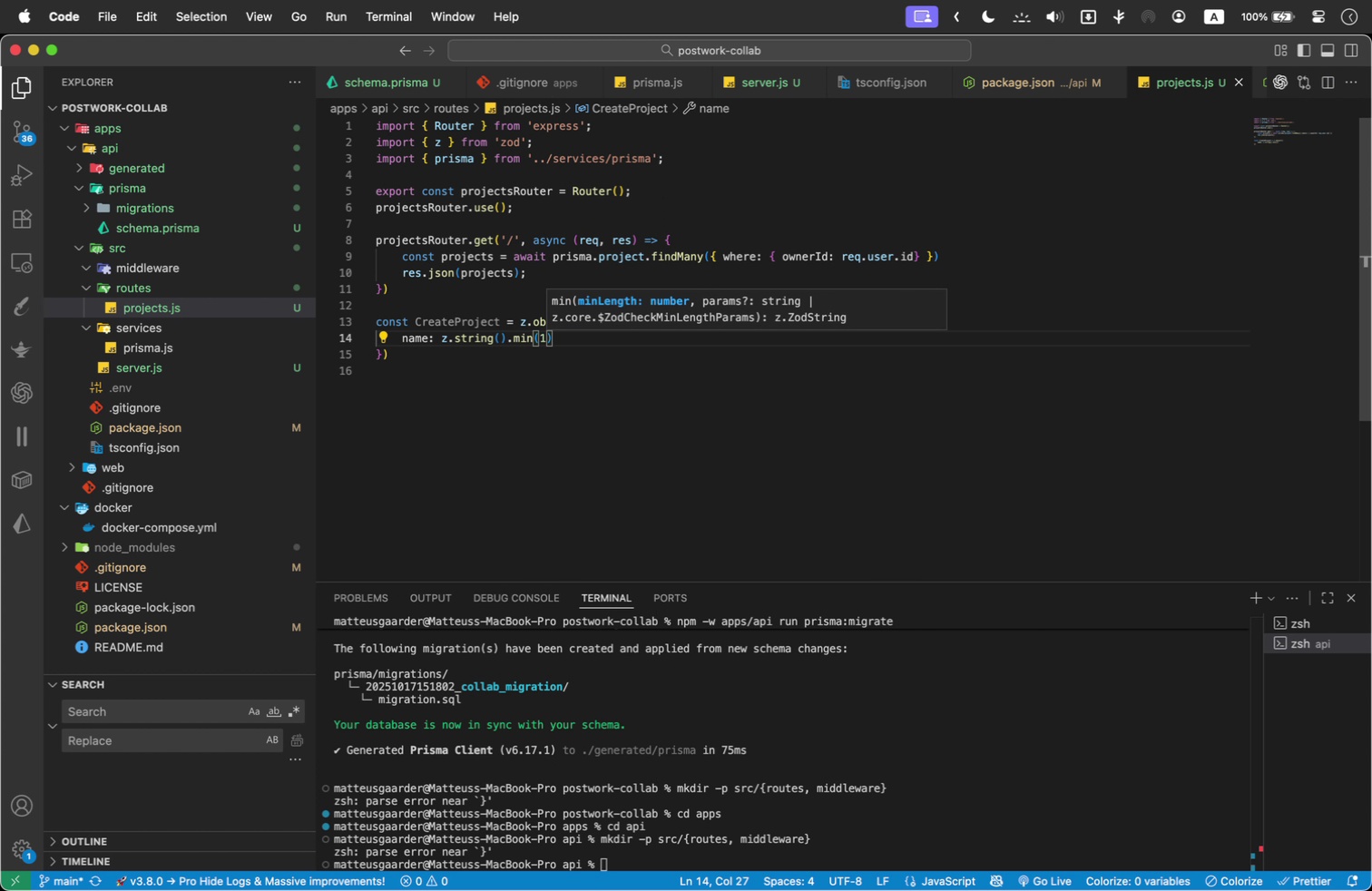 
key(ArrowRight)
 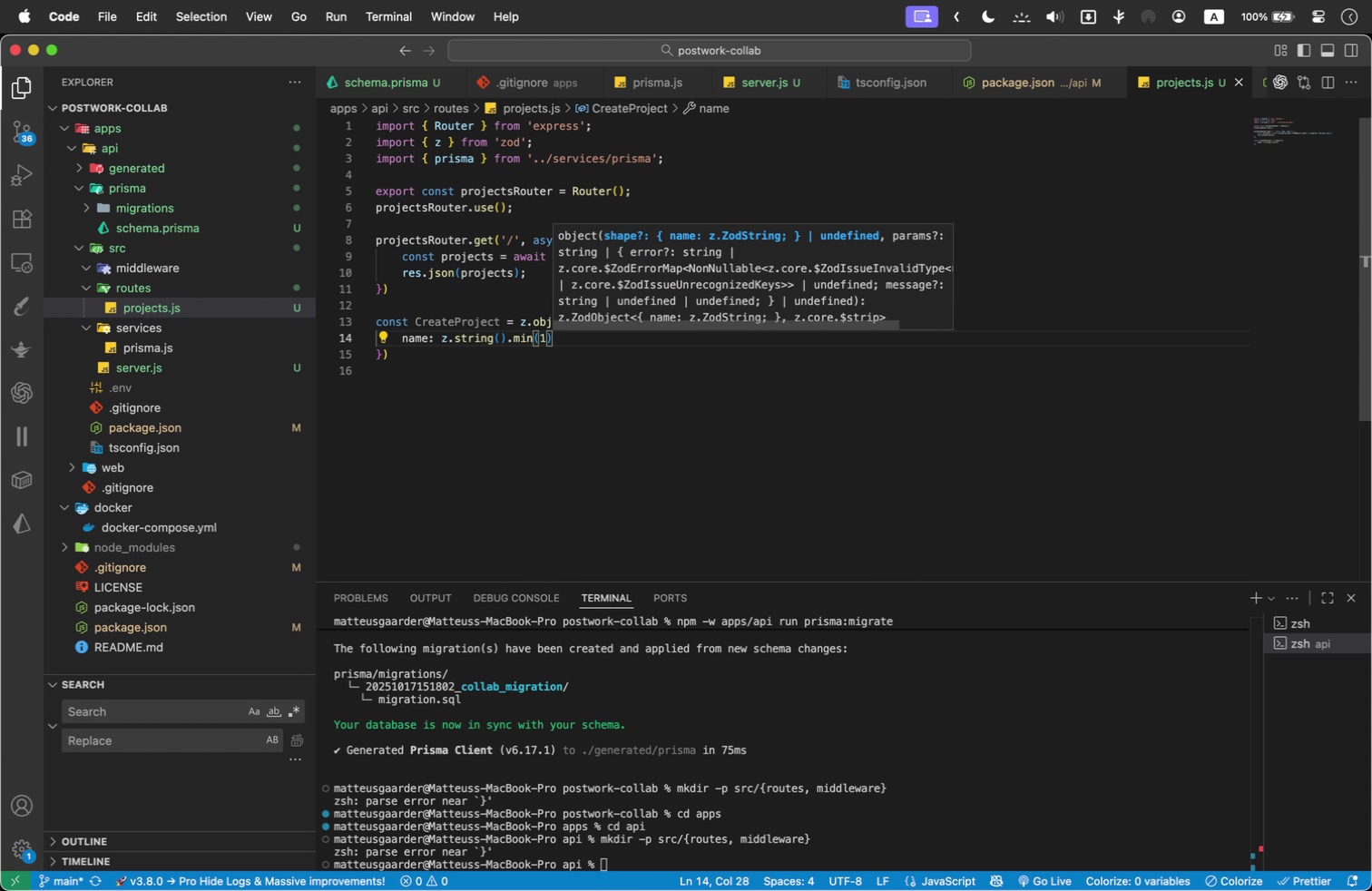 
key(Semicolon)
 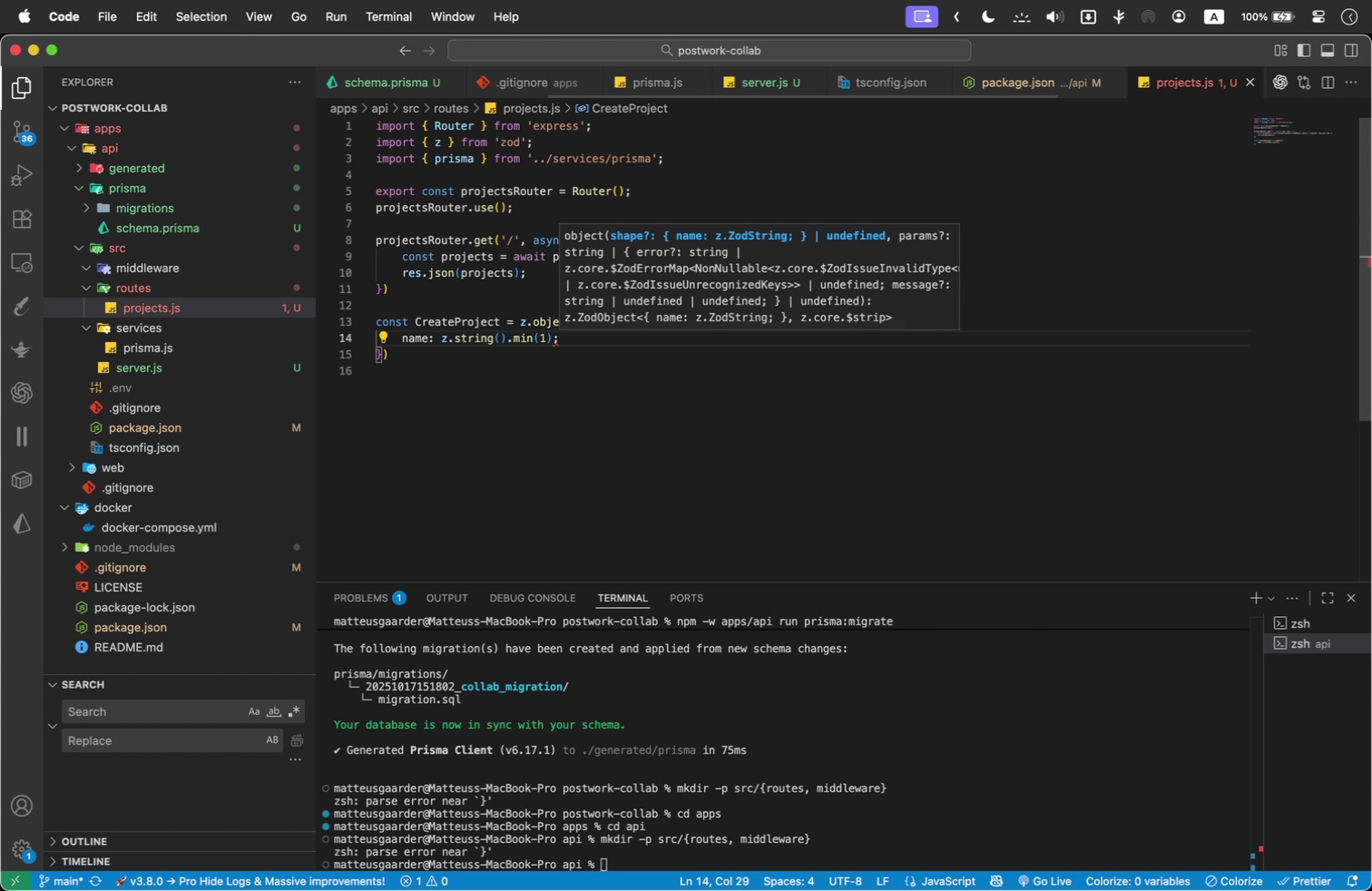 
key(Enter)
 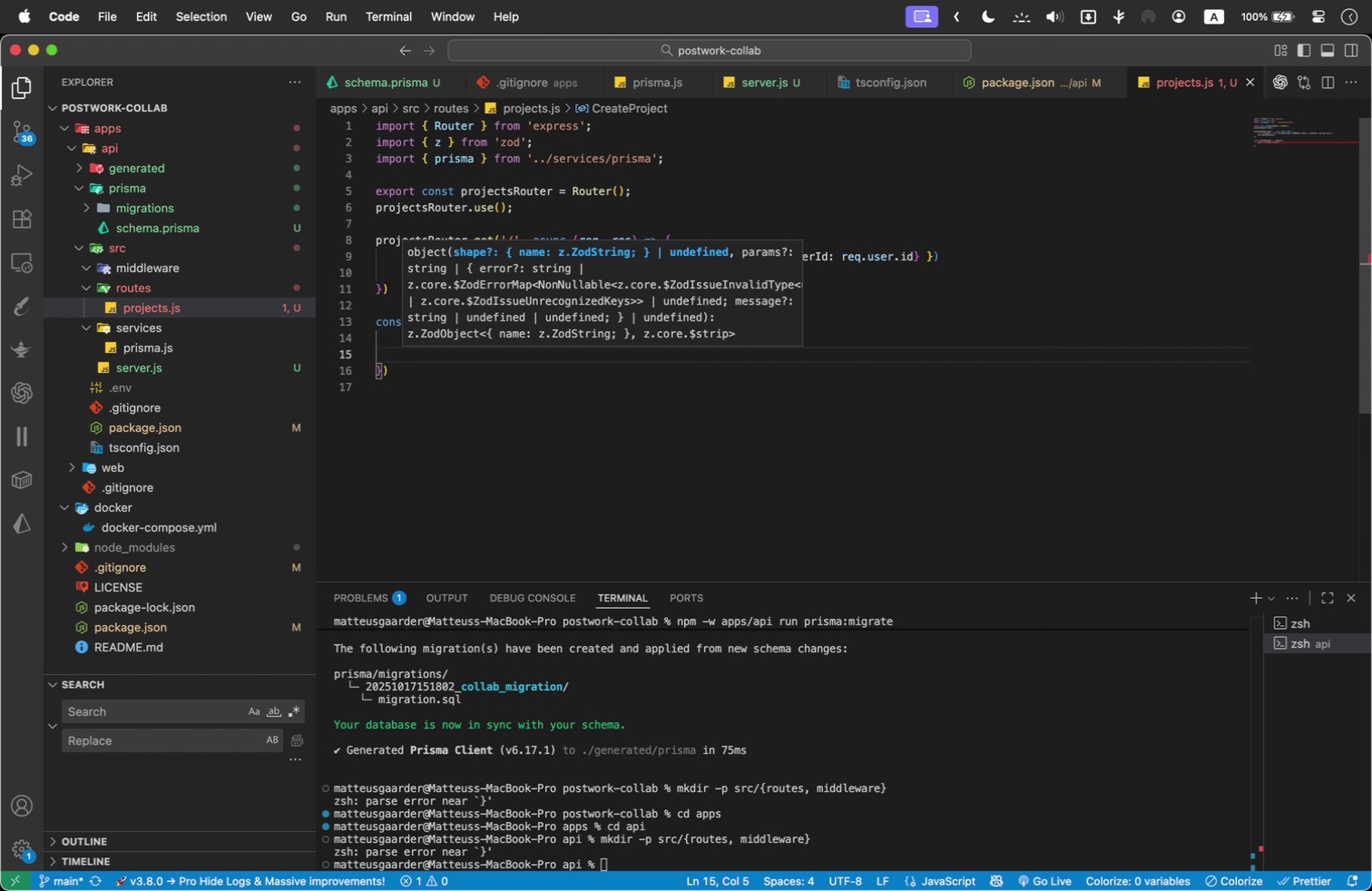 
type(des)
 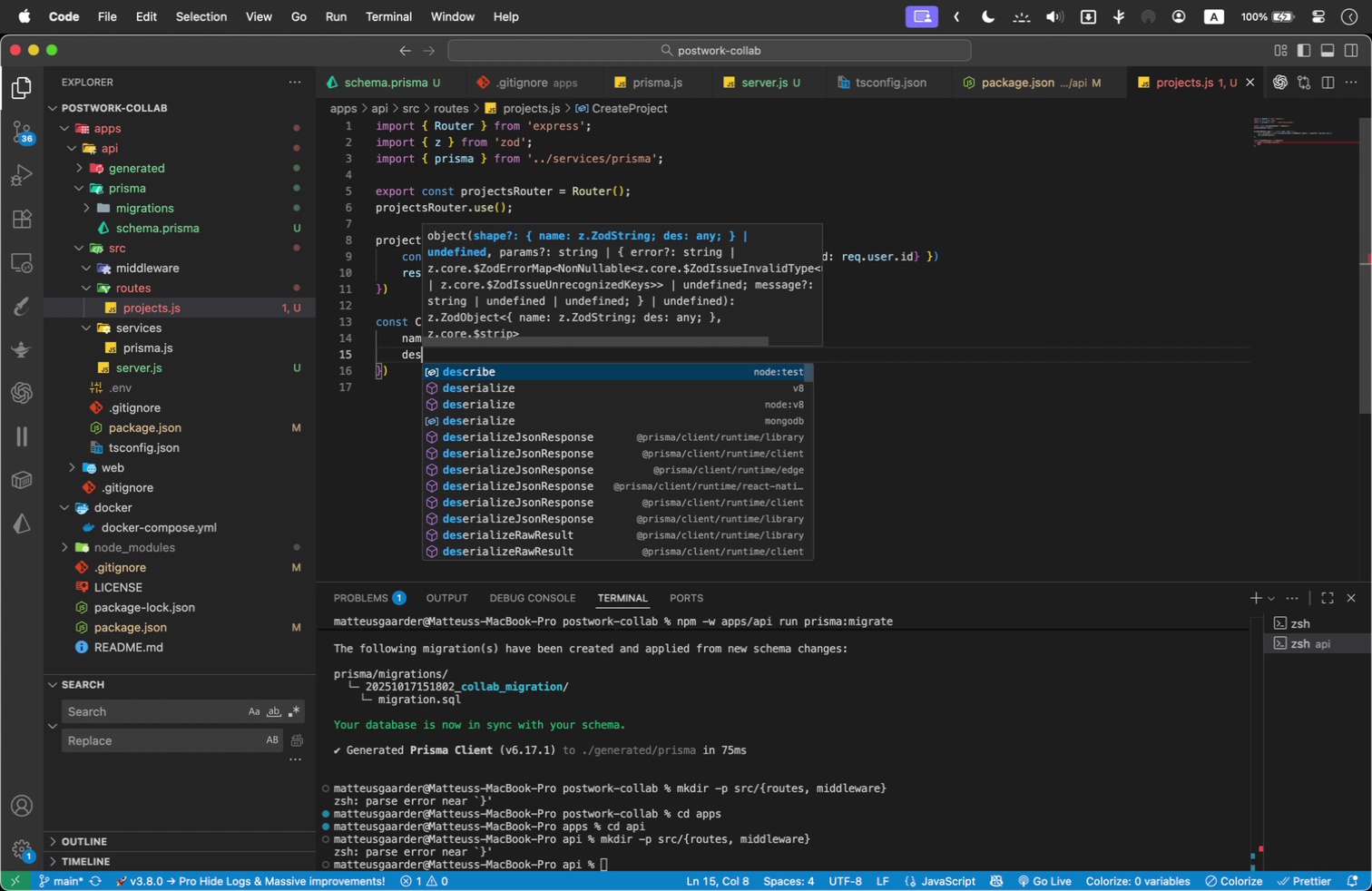 
key(Enter)
 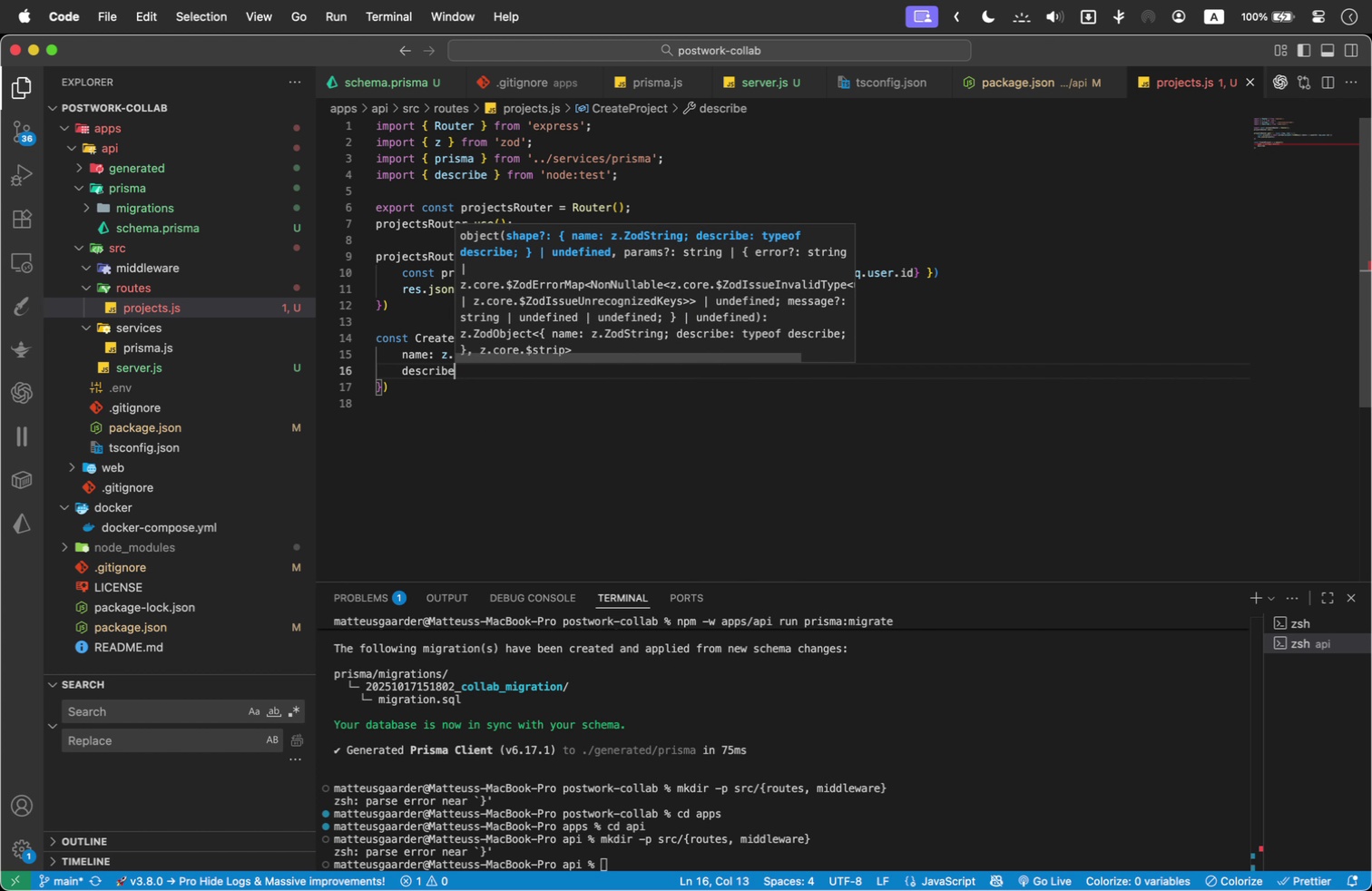 
key(Backspace)
key(Backspace)
type(ption: z.string().optional;)
key(Backspace)
type(();)
 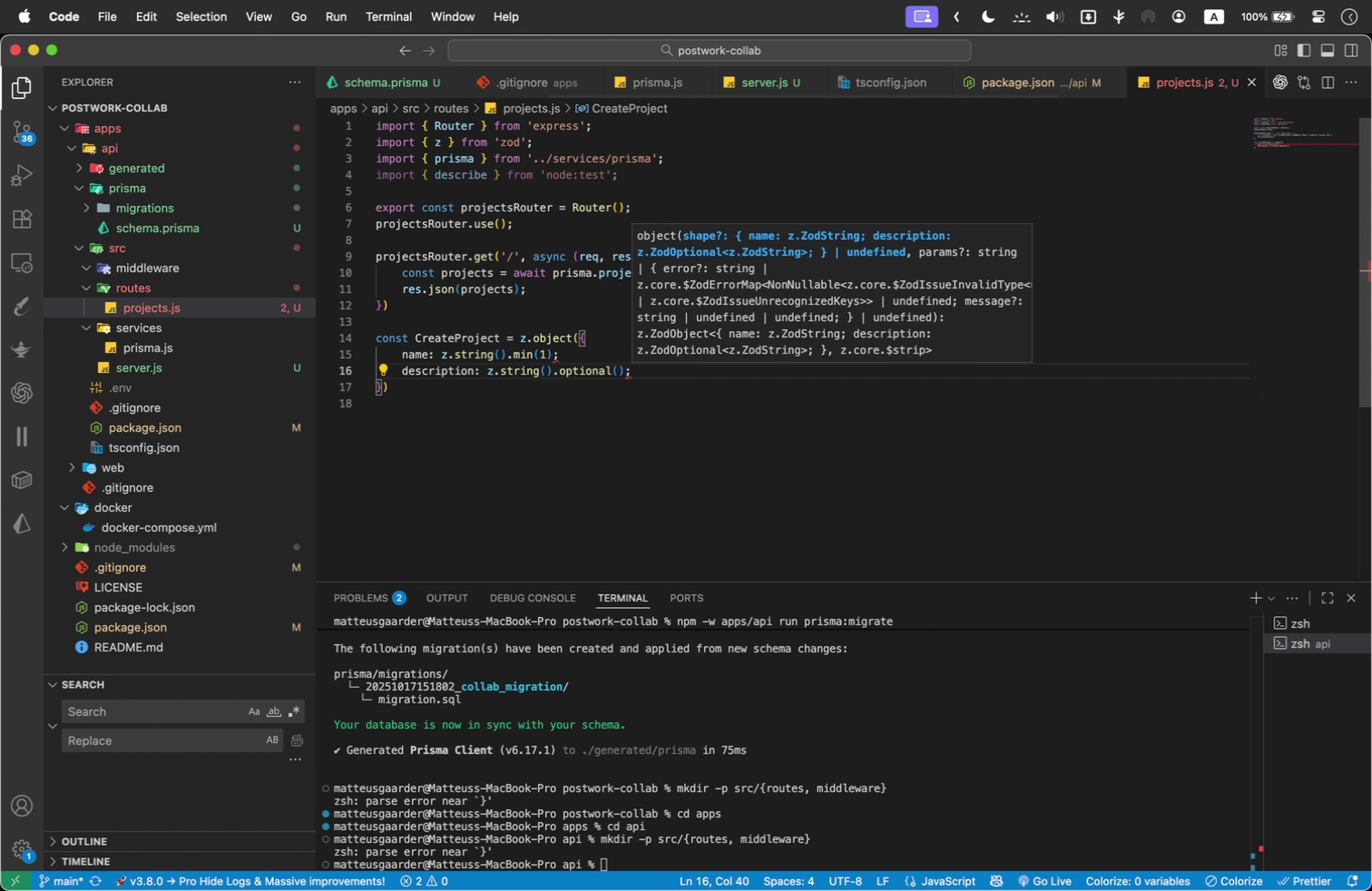 
key(ArrowUp)
 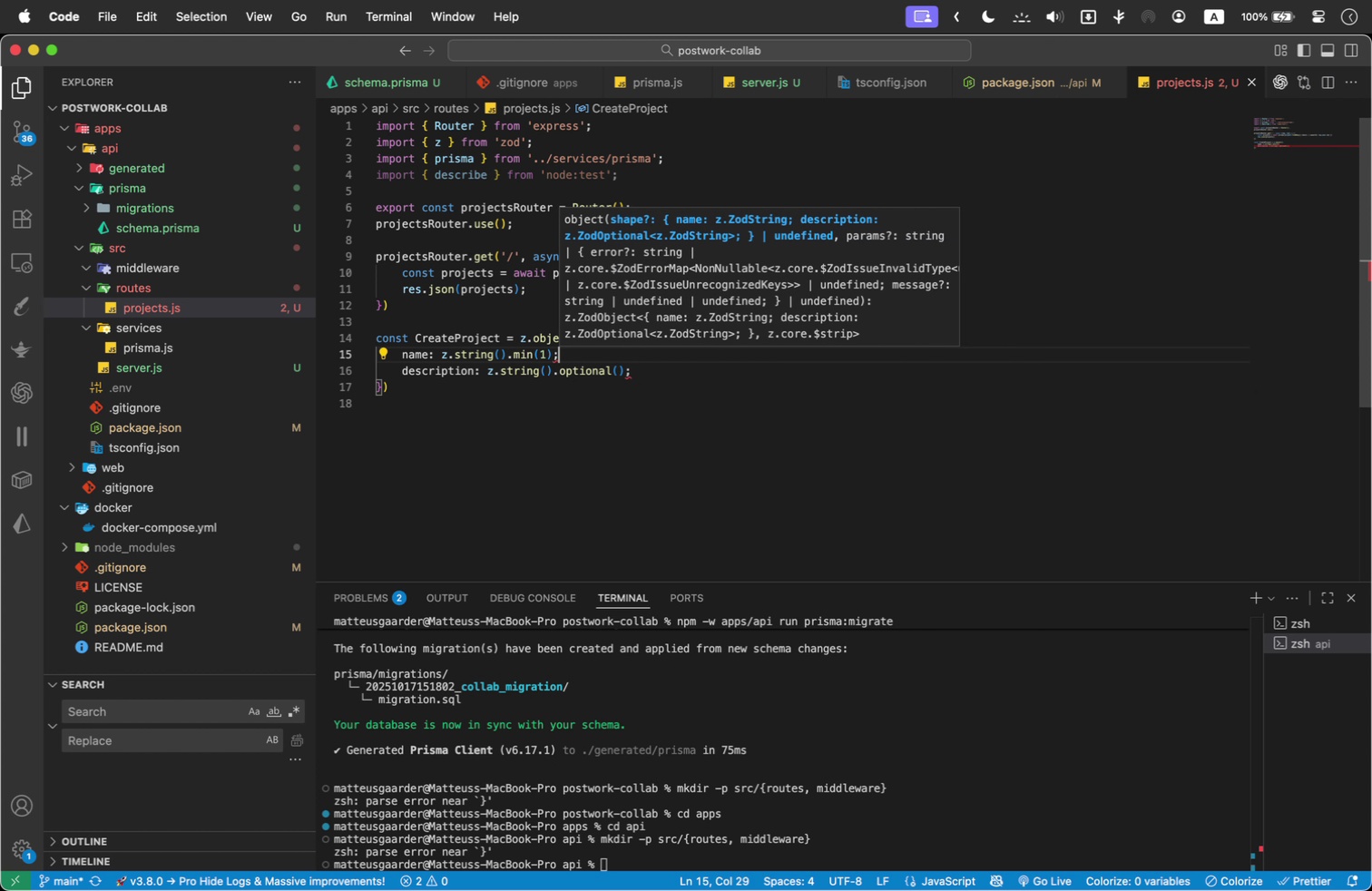 
key(Backspace)
 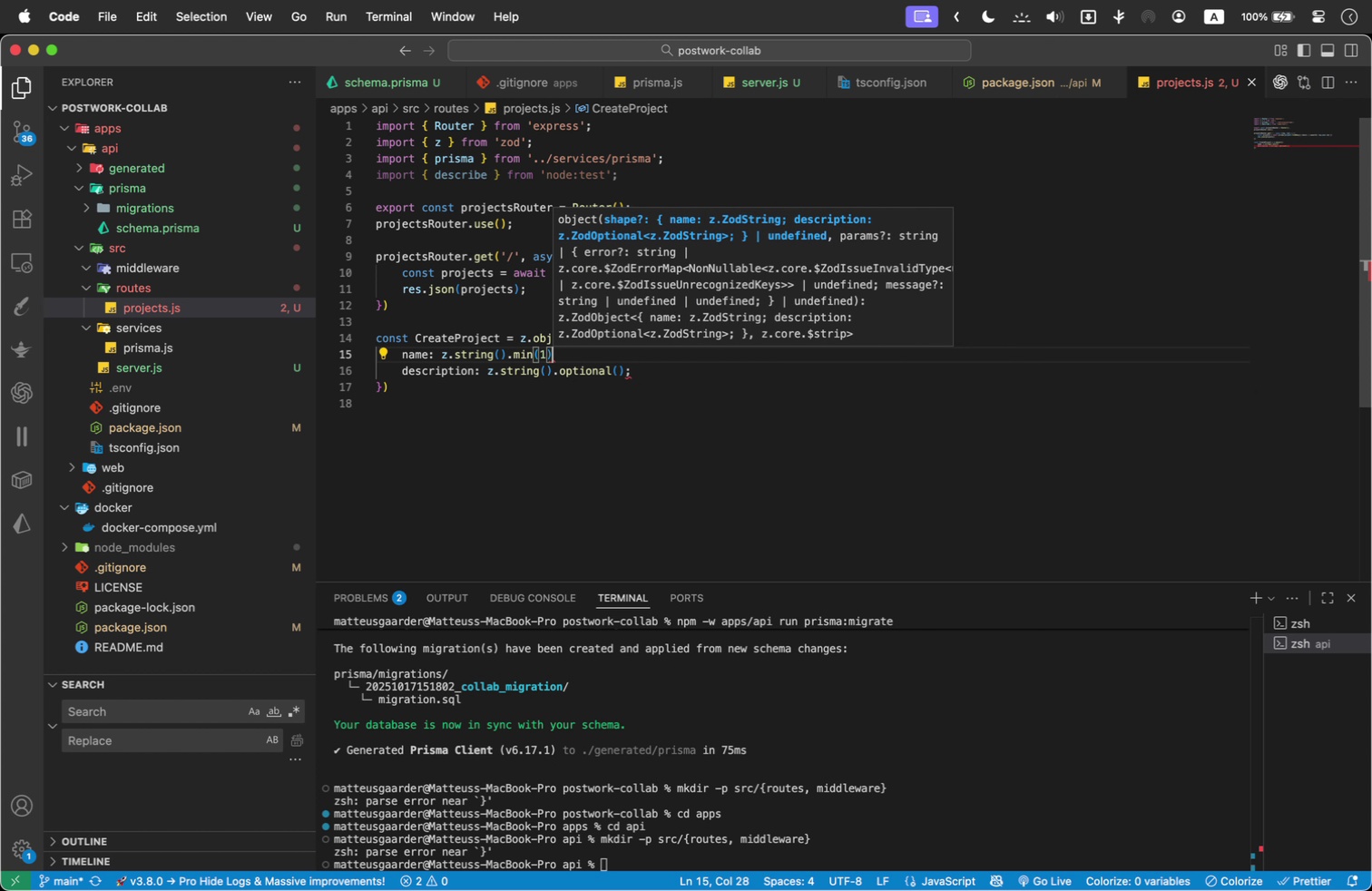 
key(Comma)
 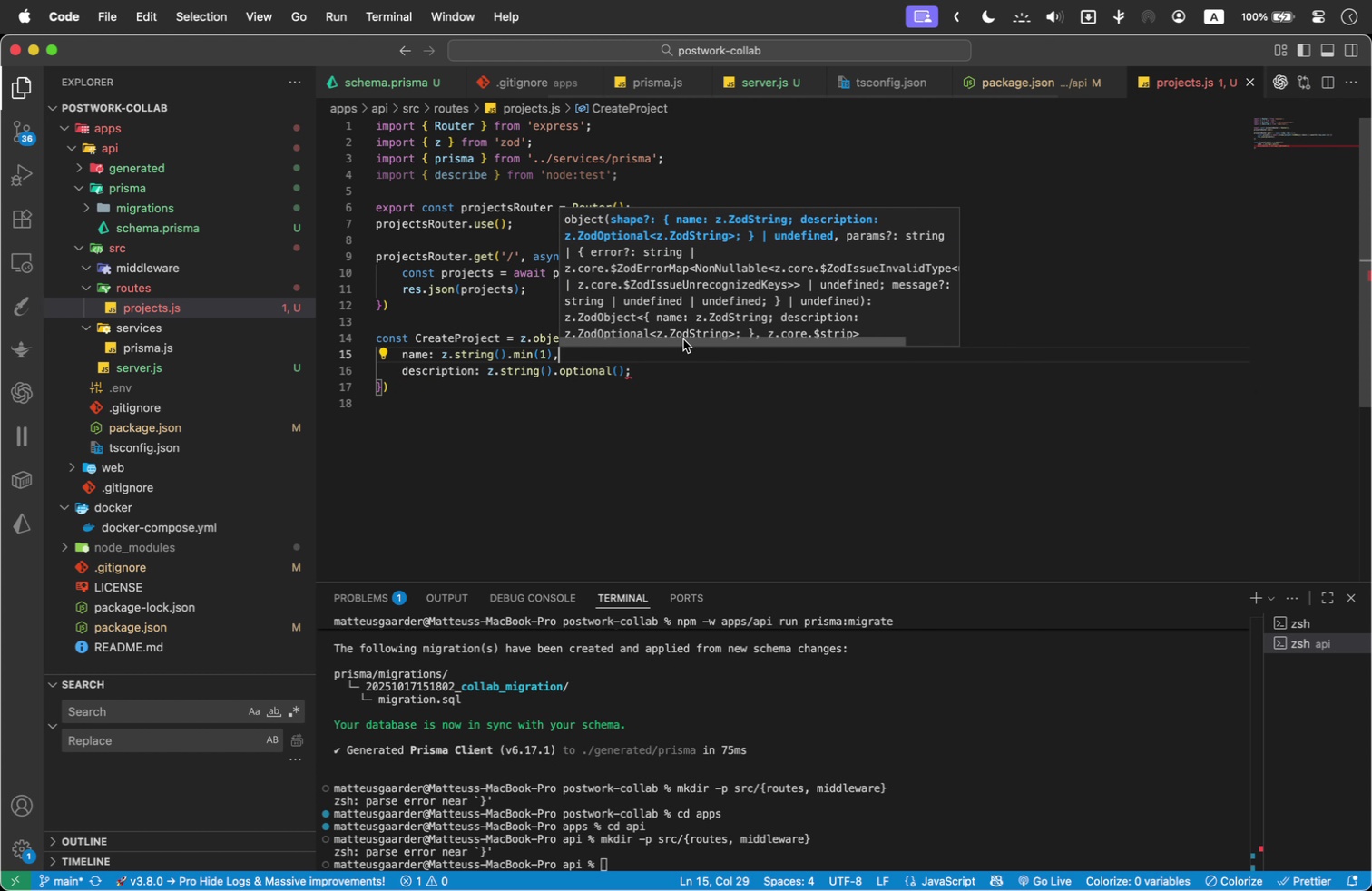 
left_click_drag(start_coordinate=[671, 367], to_coordinate=[675, 367])
 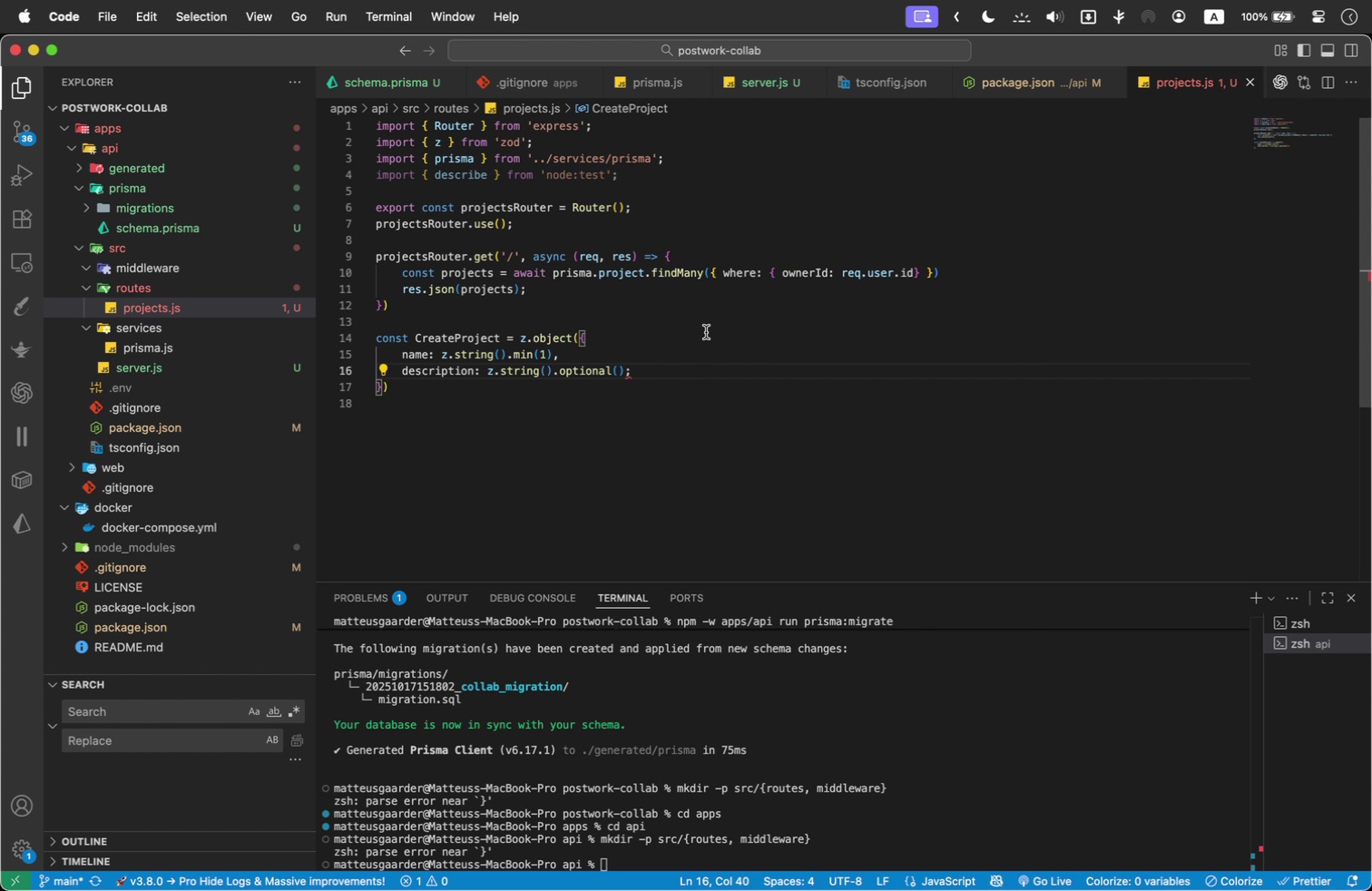 
key(Backspace)
 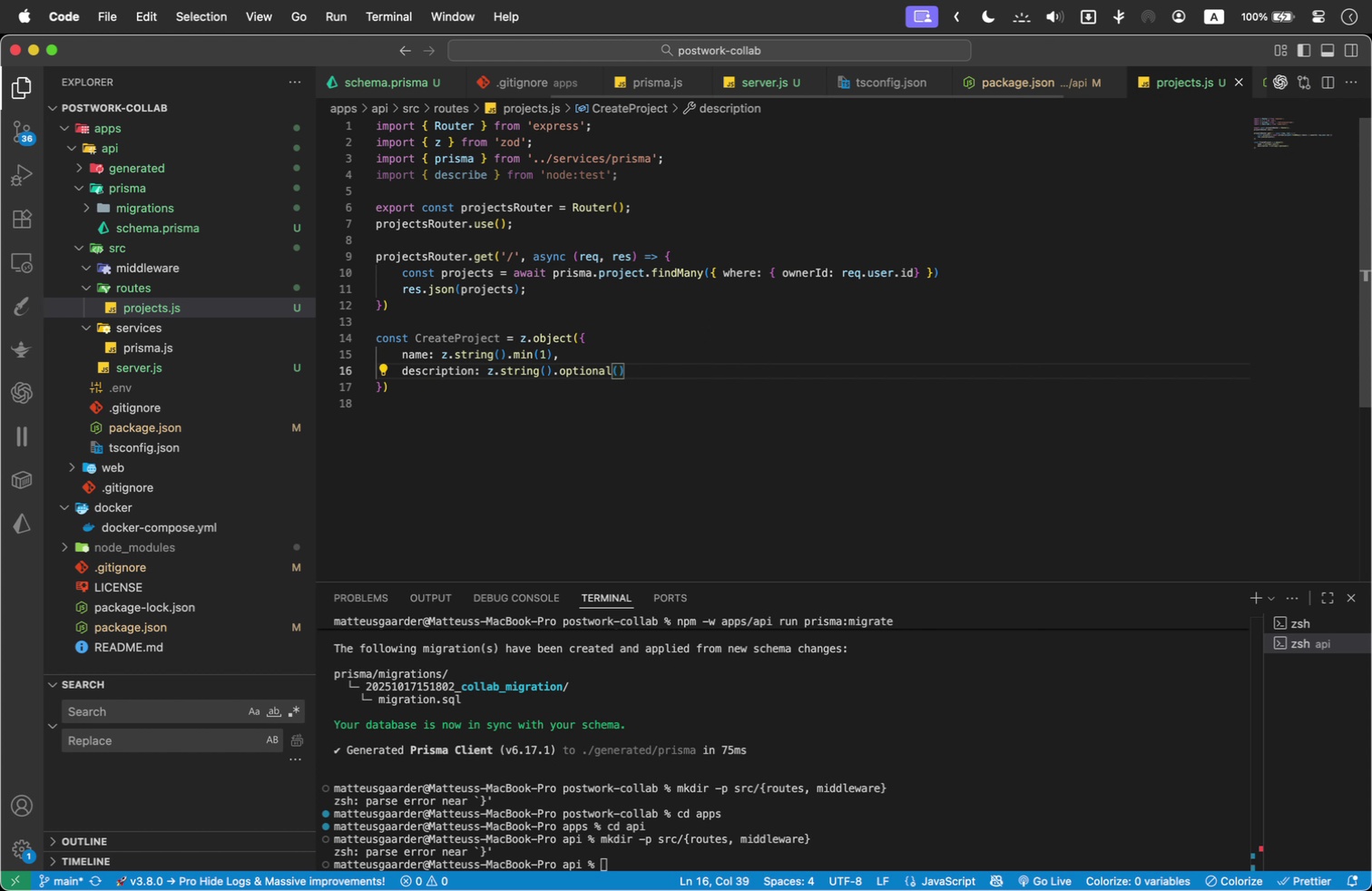 
key(ArrowDown)
 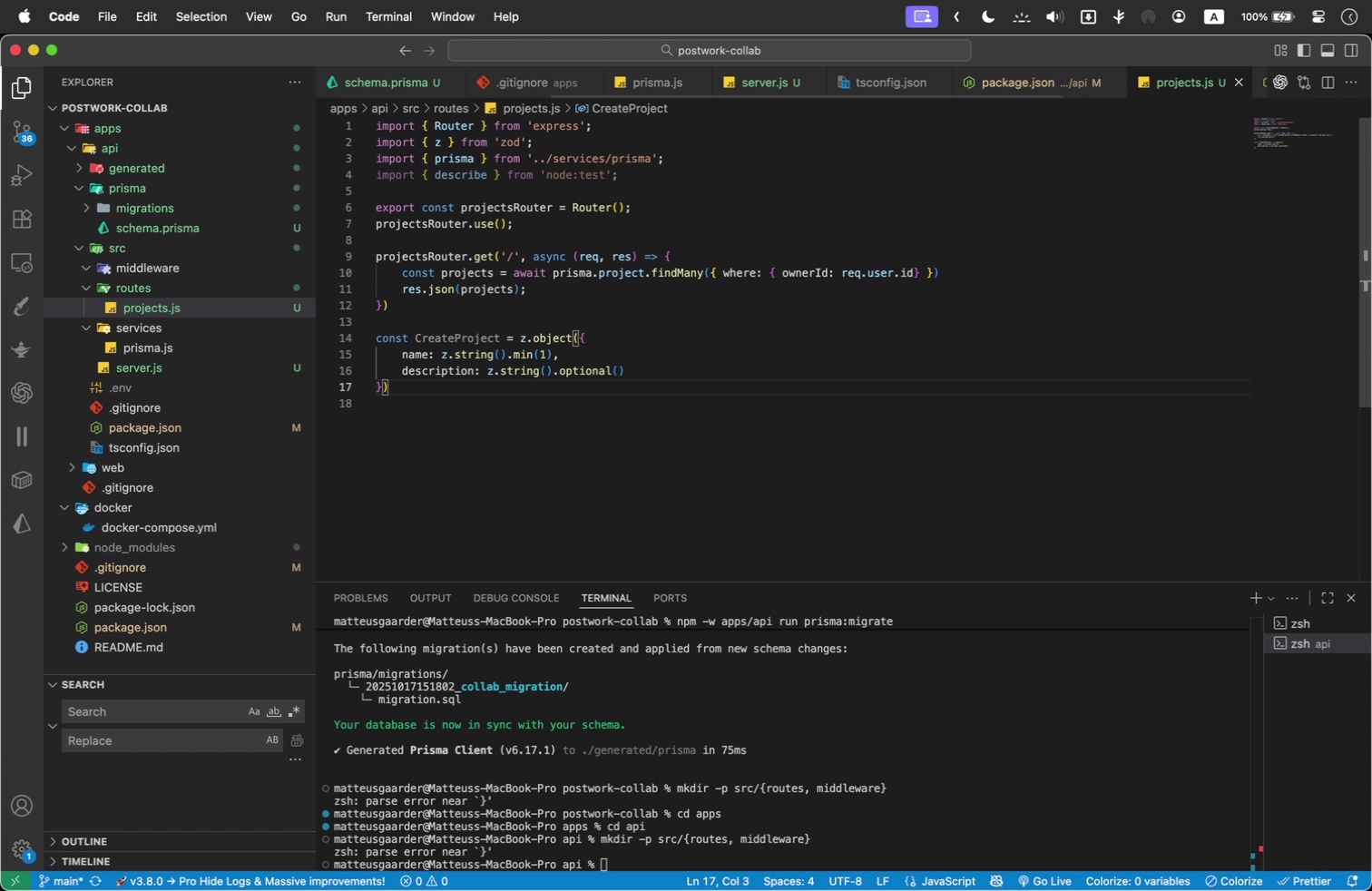 
key(Semicolon)
 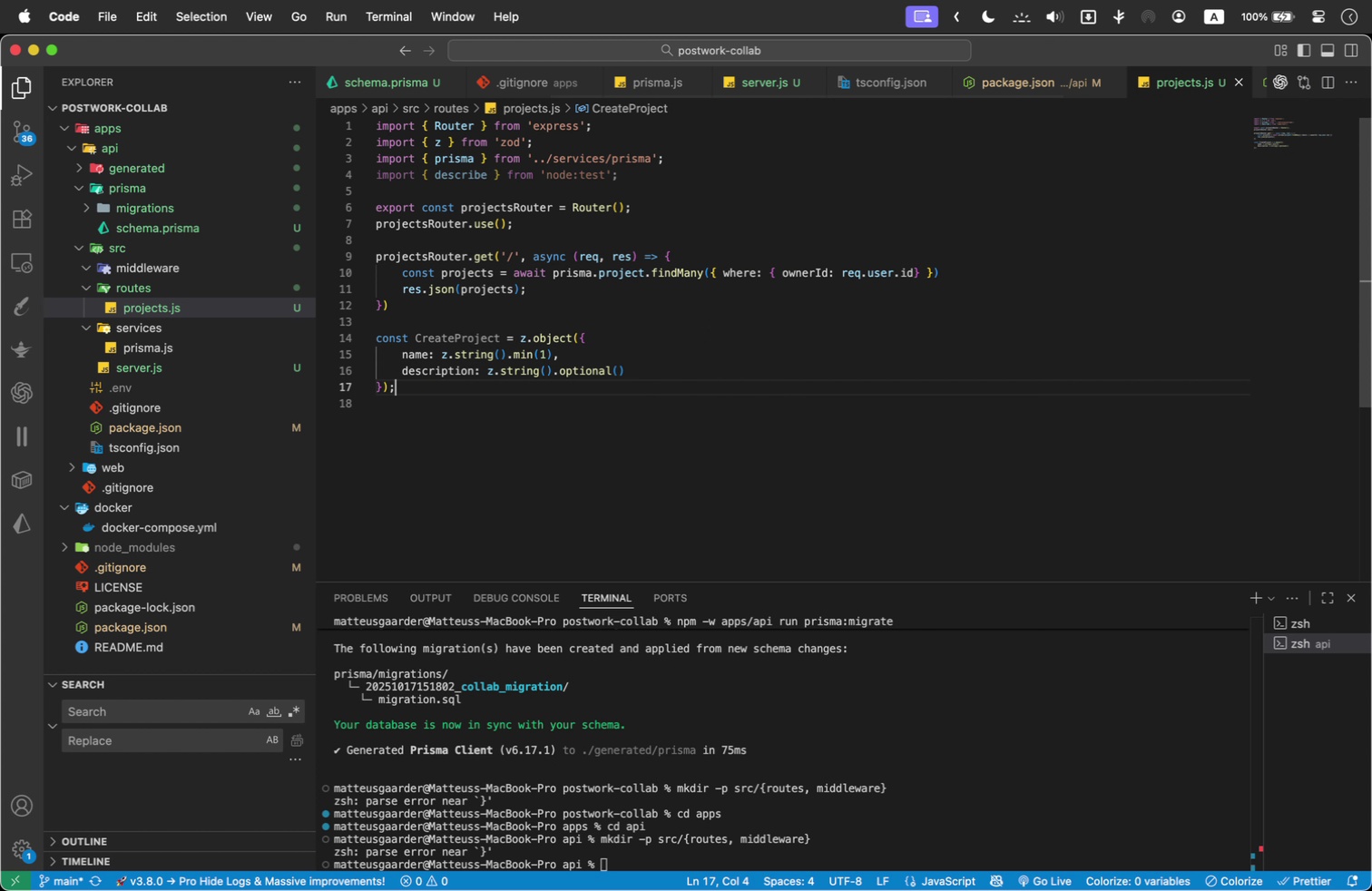 
key(Enter)
 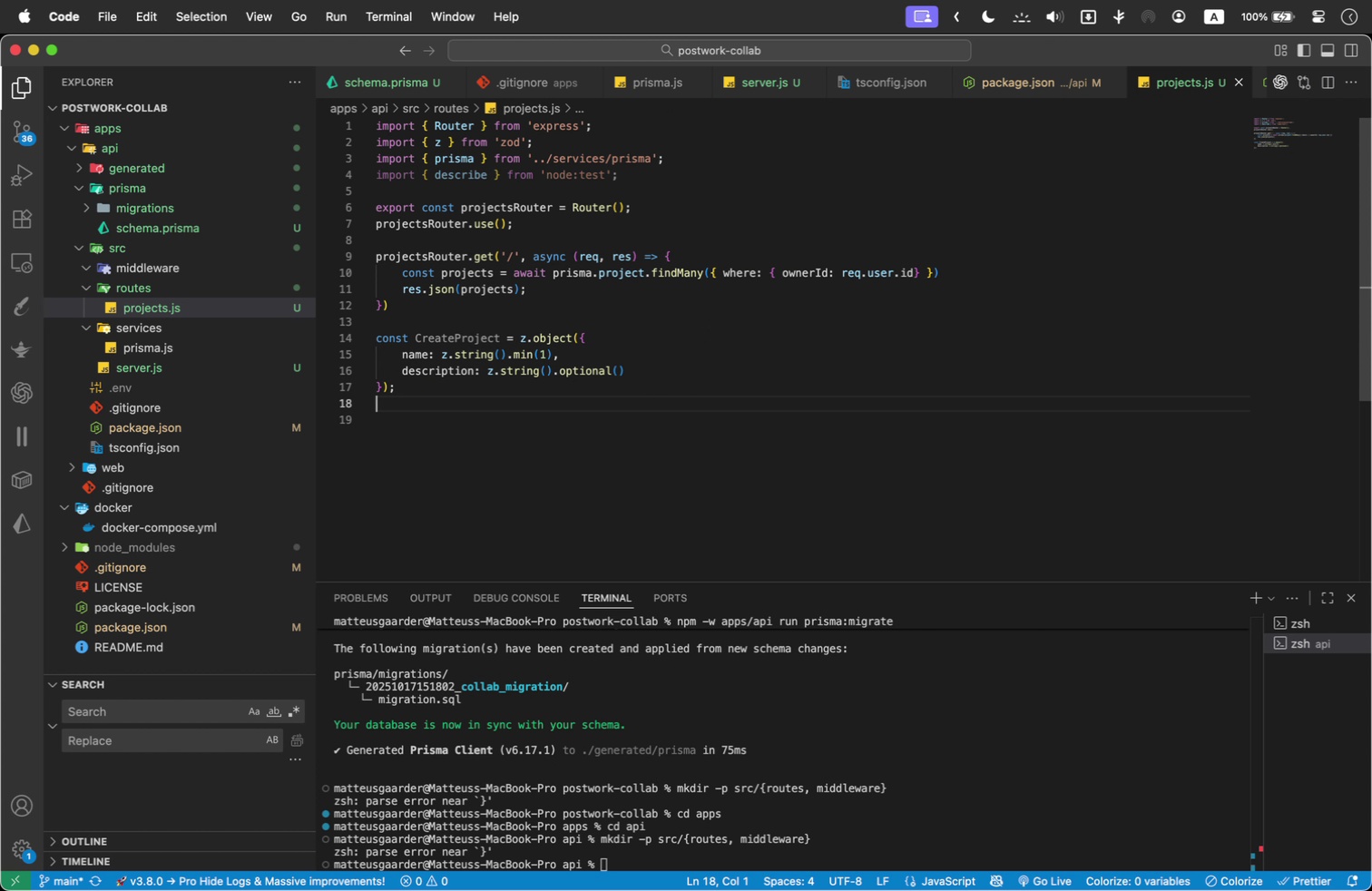 
key(Enter)
 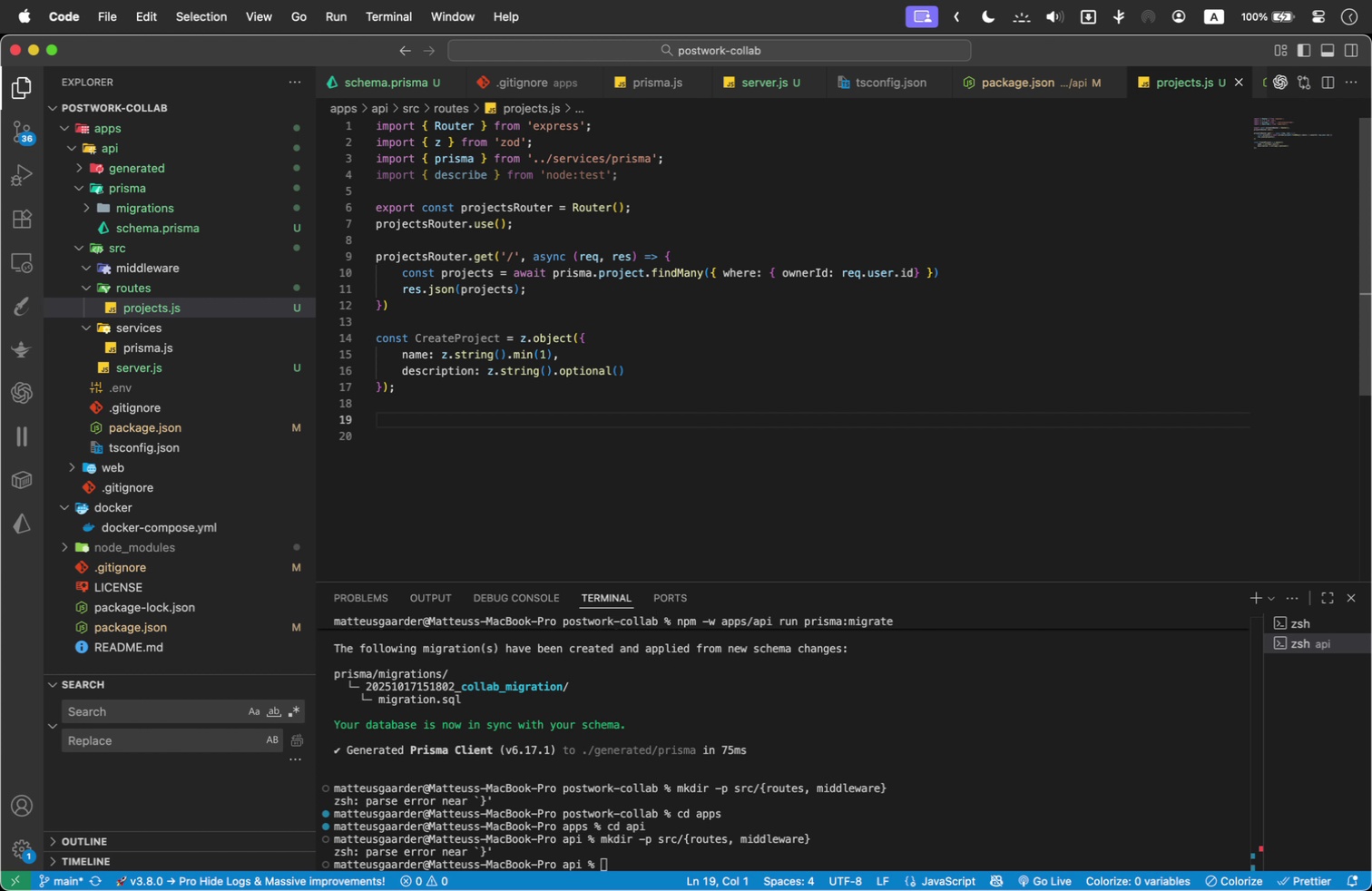 
wait(7.64)
 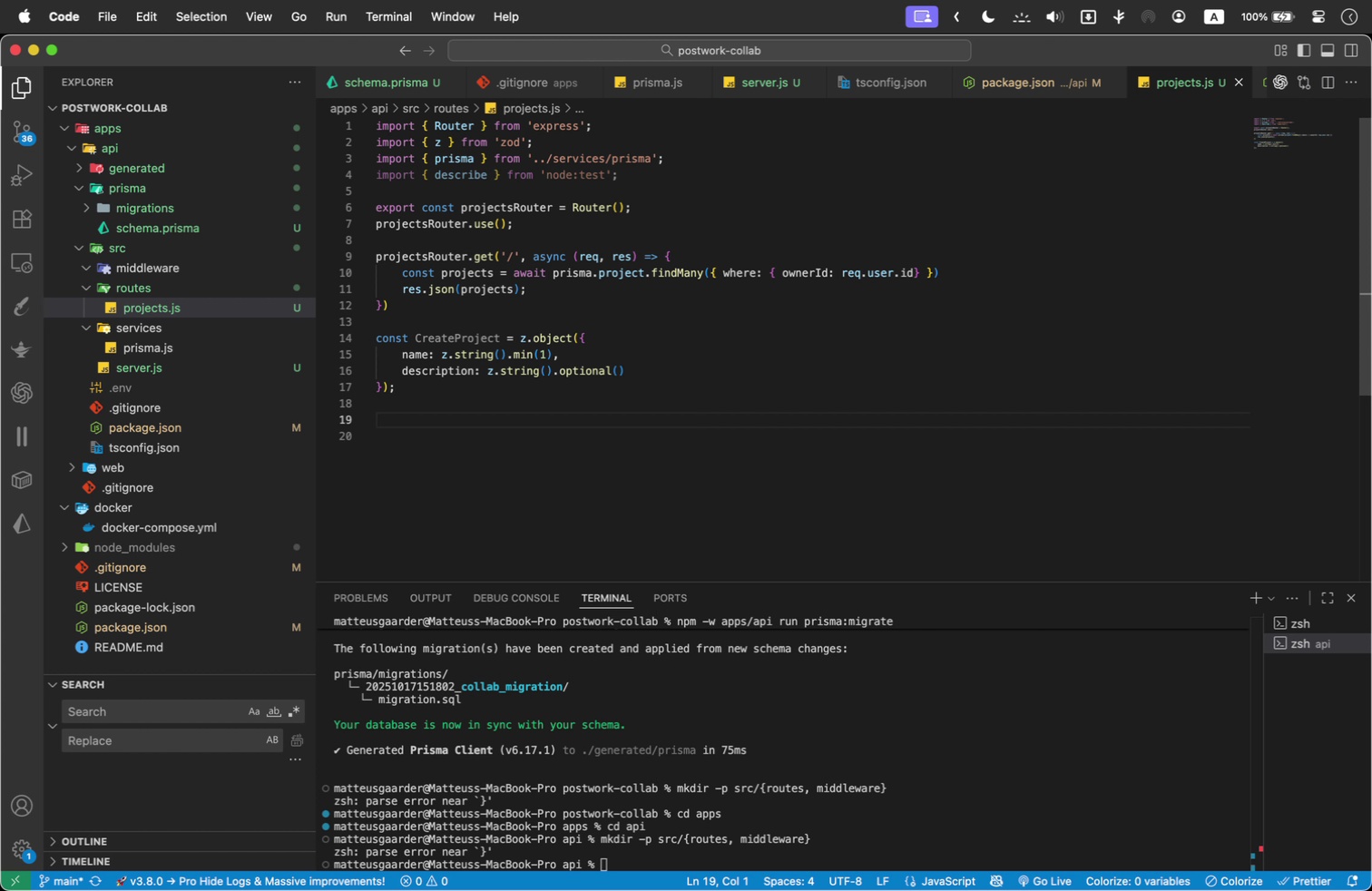 
type(project)
 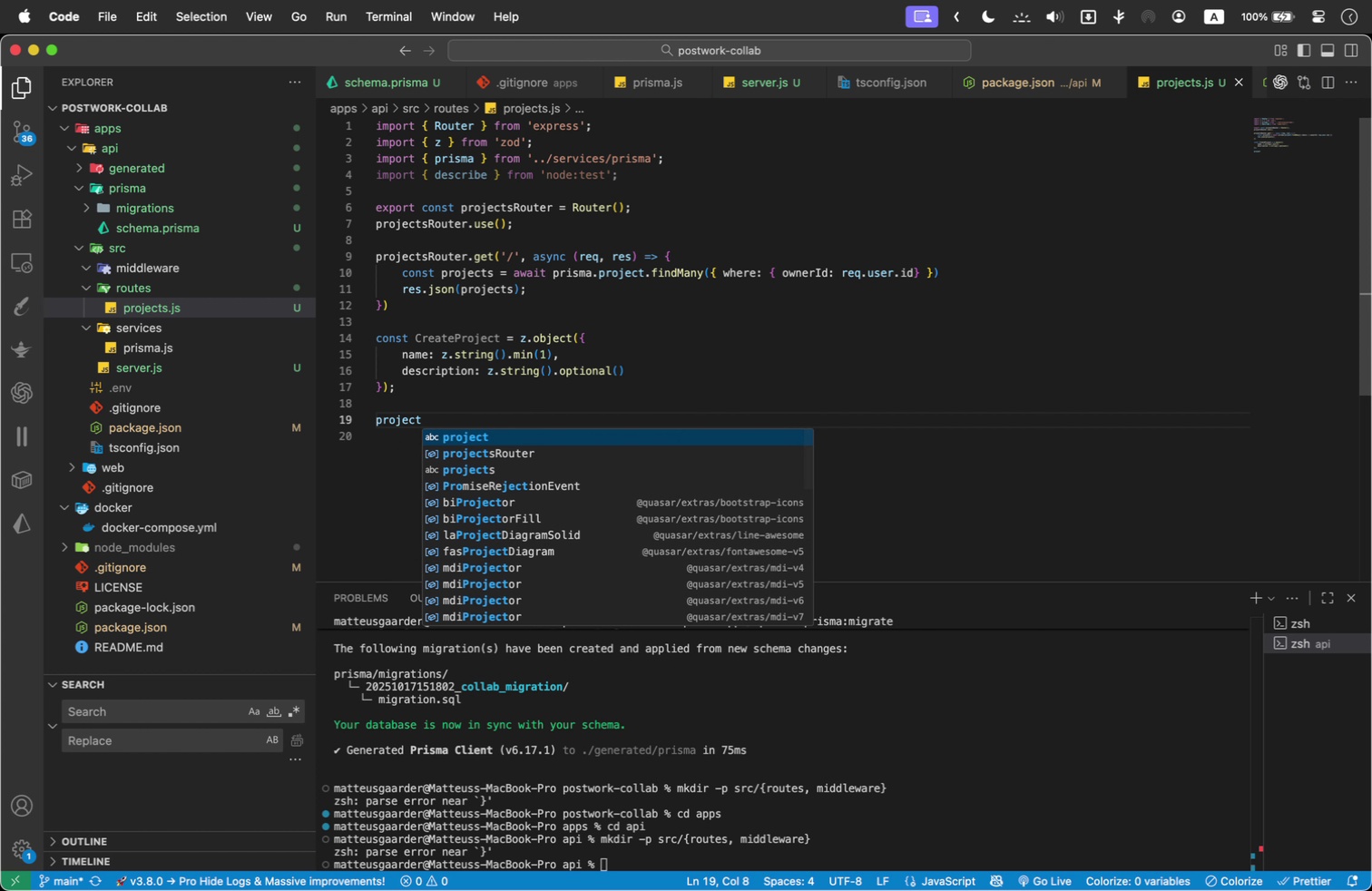 
key(ArrowDown)
 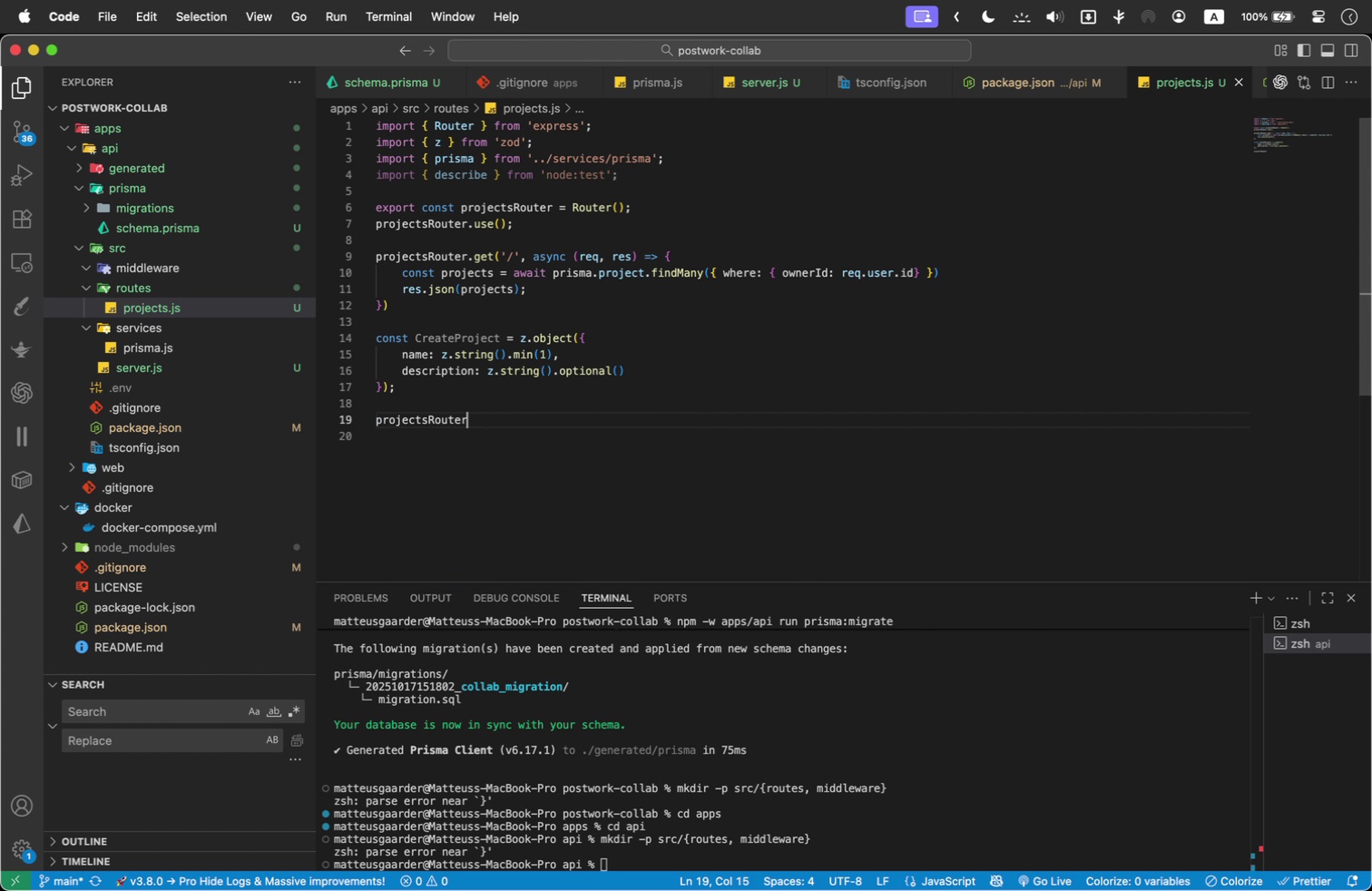 
key(Enter)
 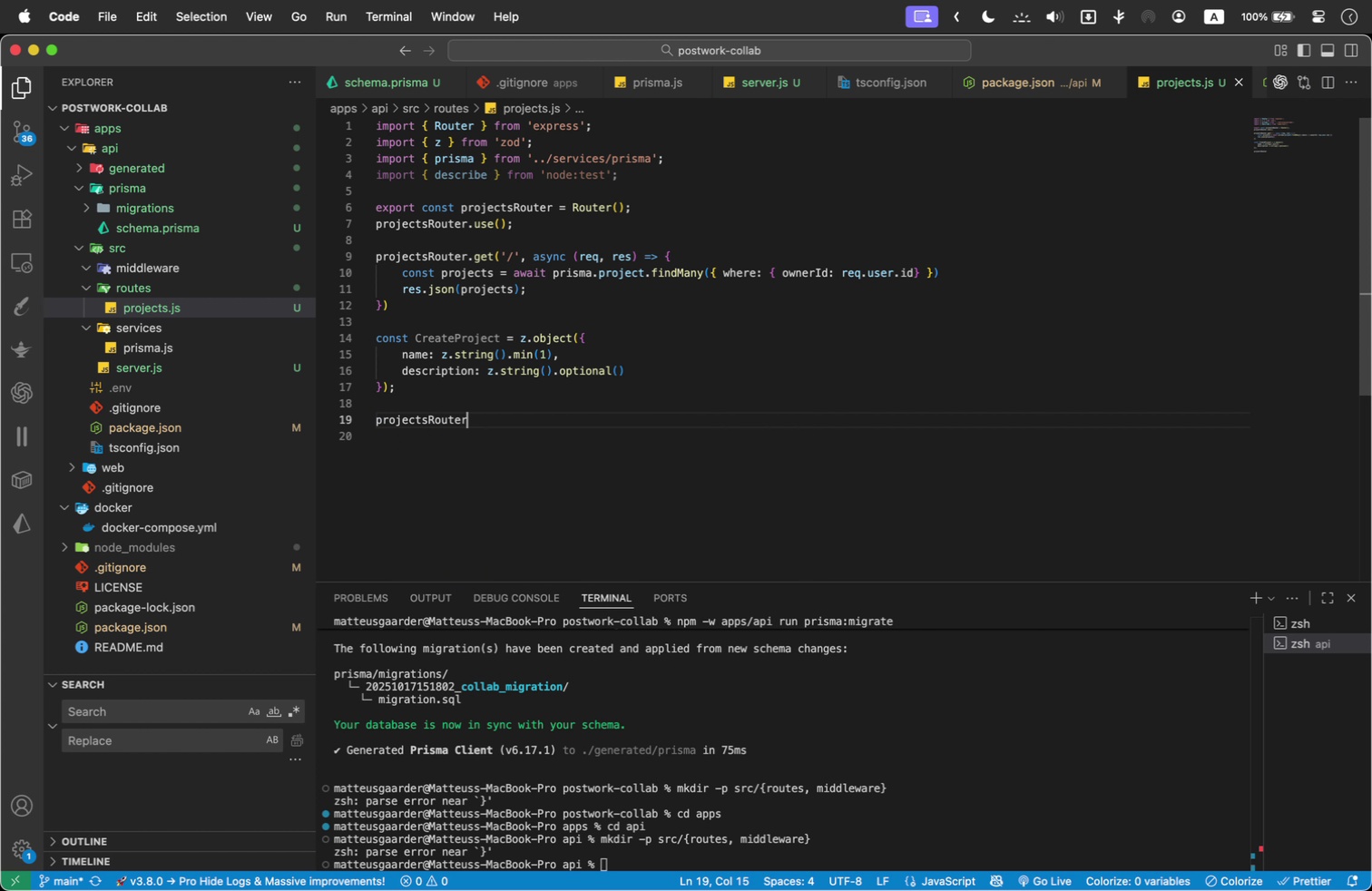 
type(.post('/)
 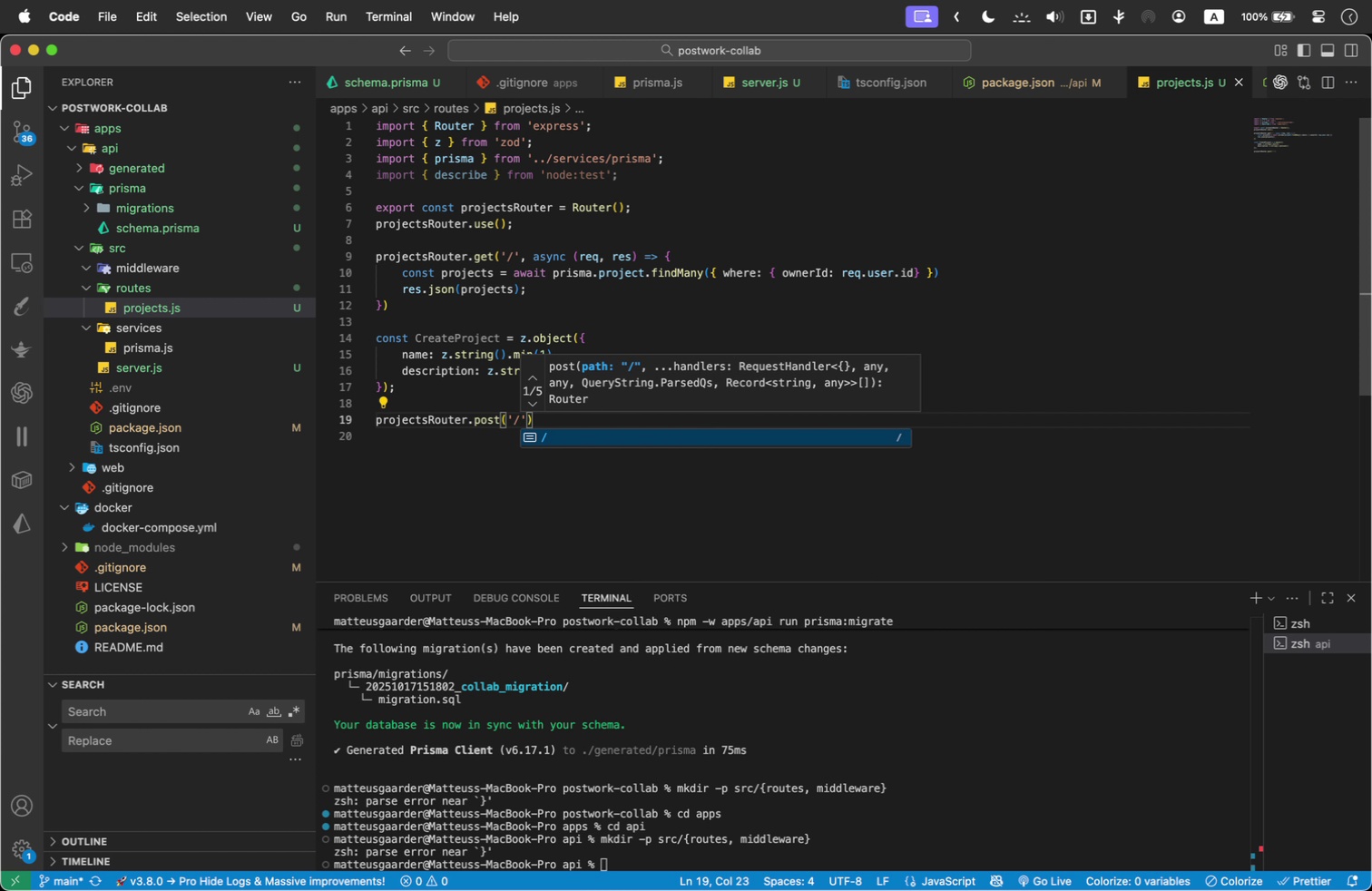 
key(ArrowRight)
 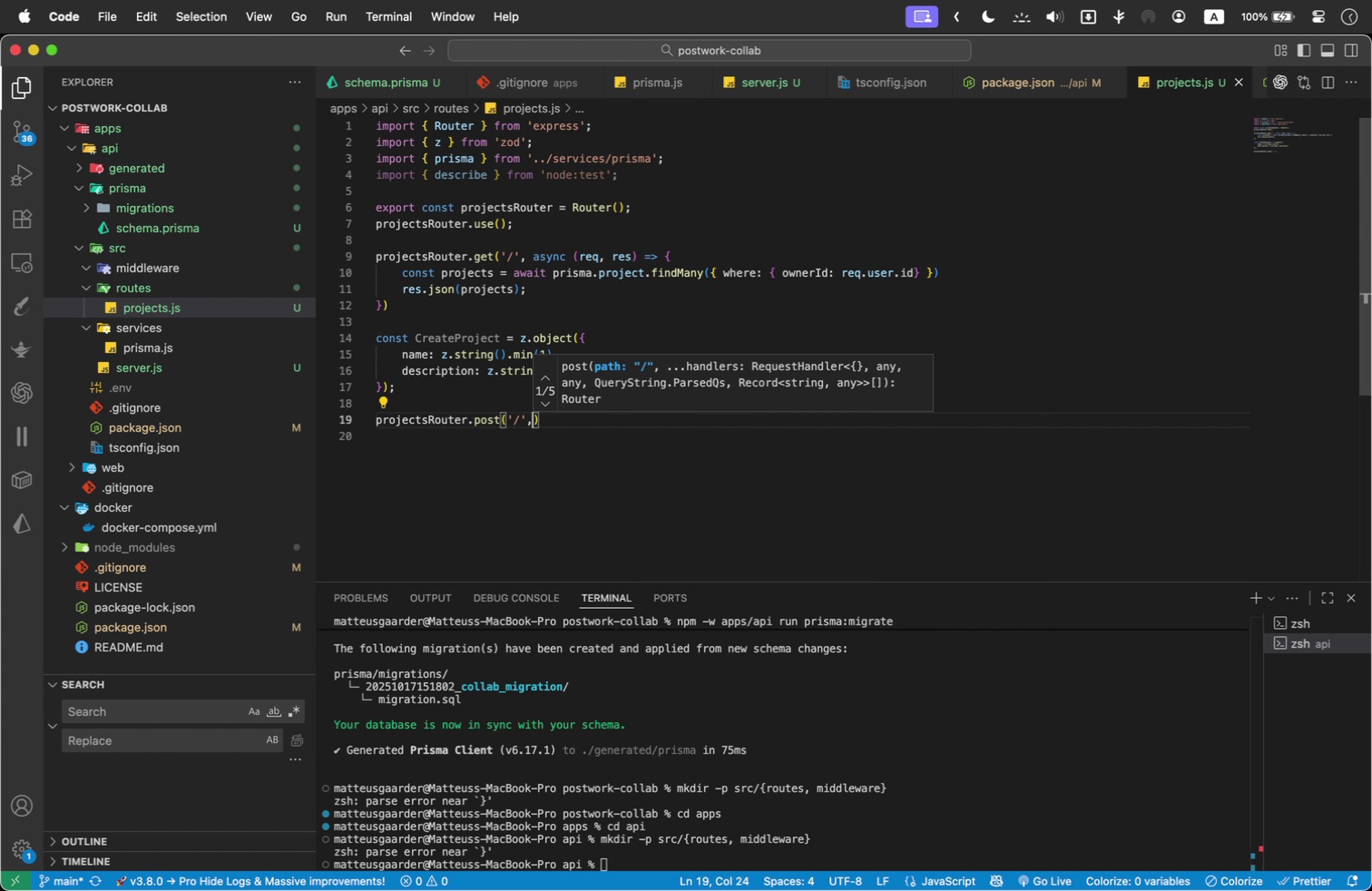 
type(, async)
 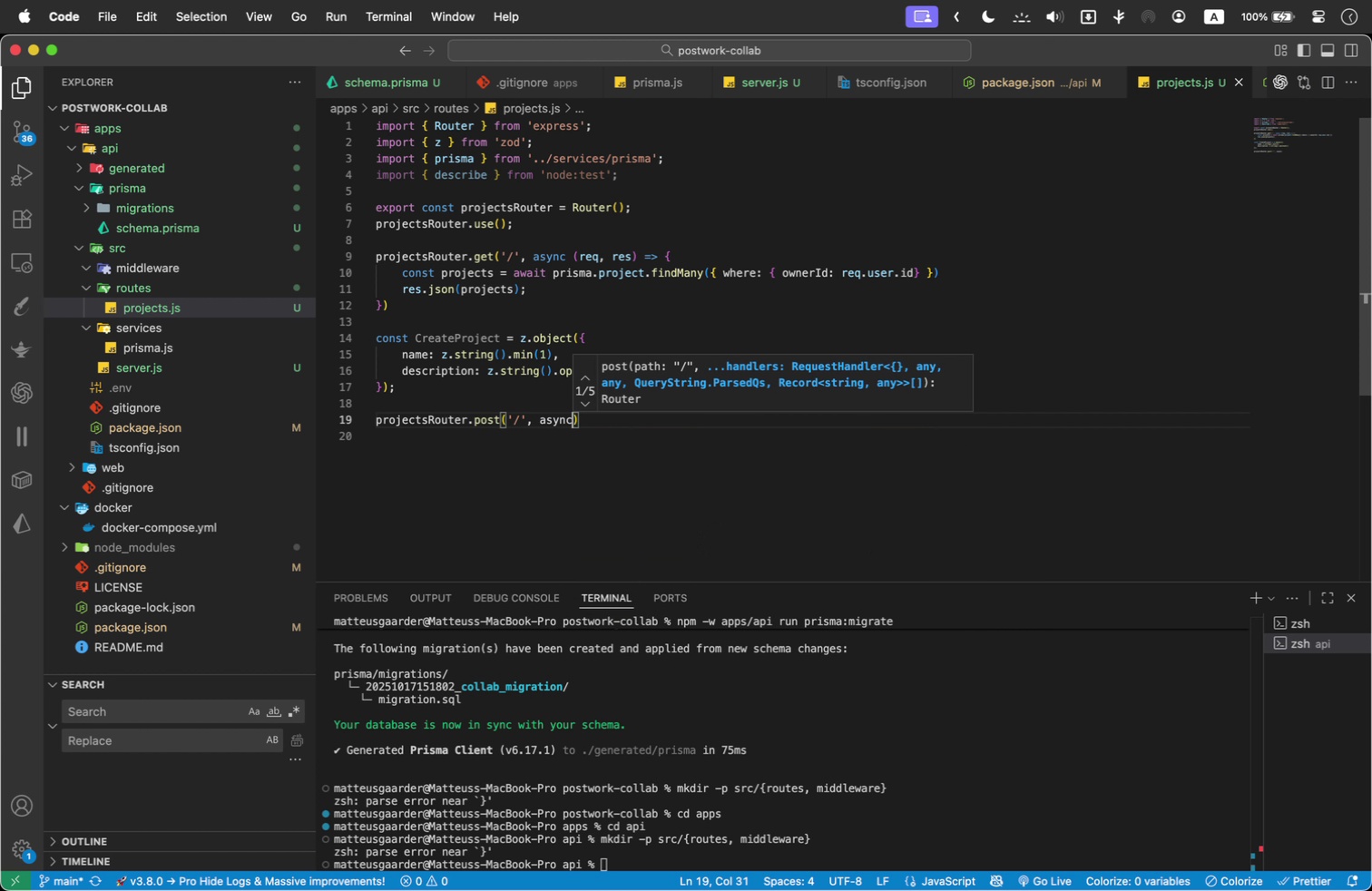 
key(Enter)
 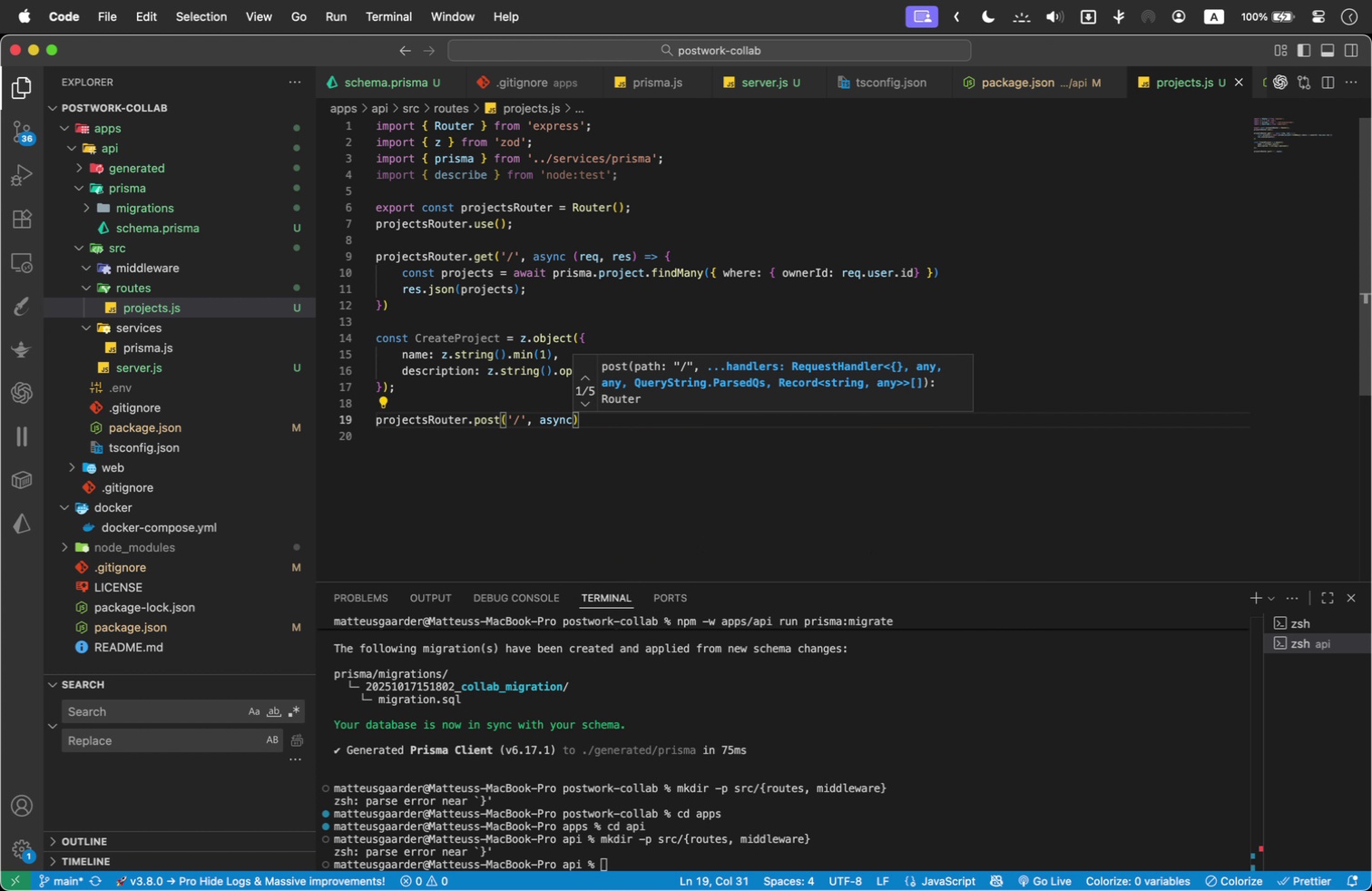 
type( (res, )
key(Backspace)
key(Backspace)
key(Backspace)
type(a, res)
 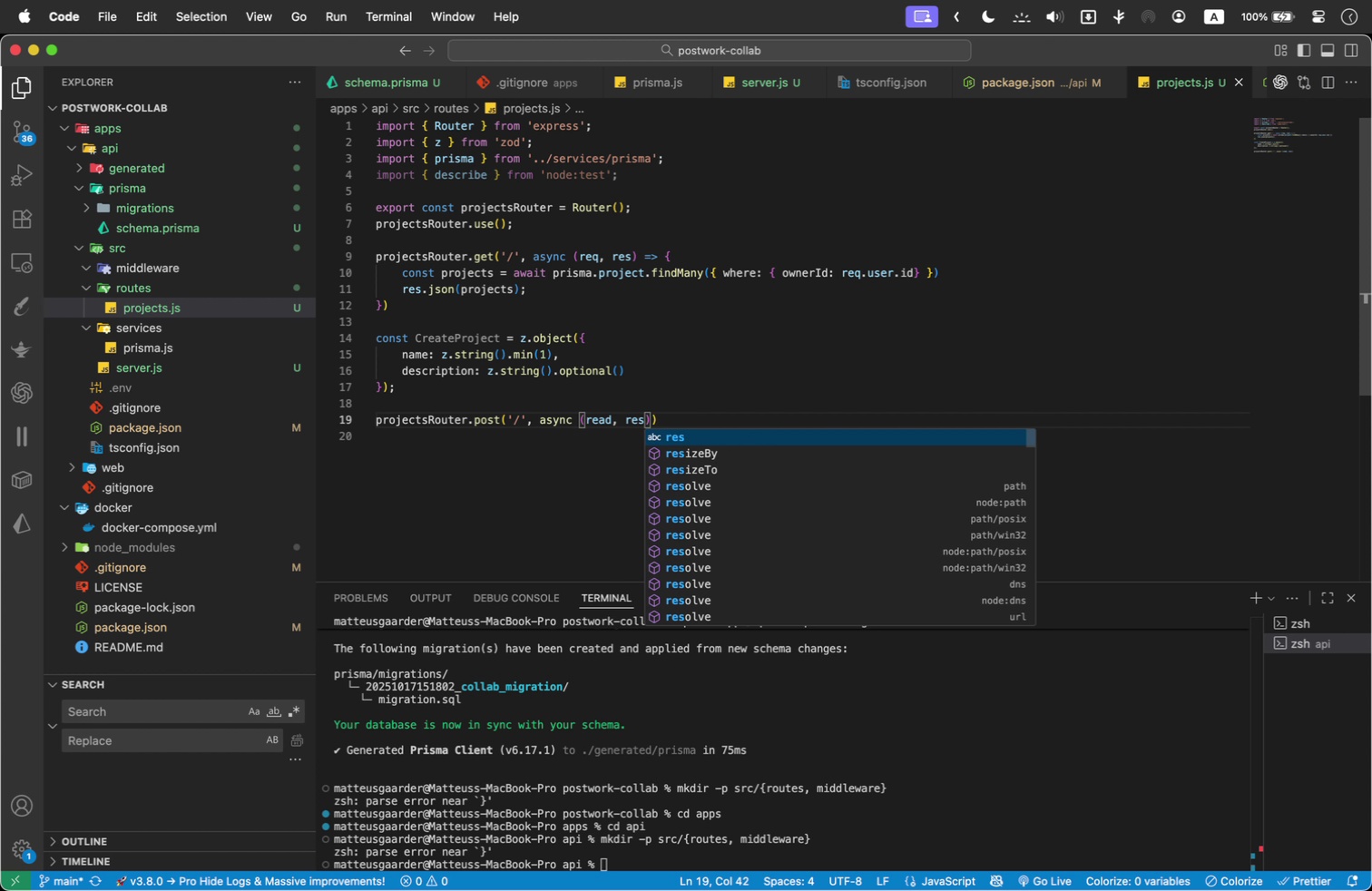 
key(ArrowRight)
 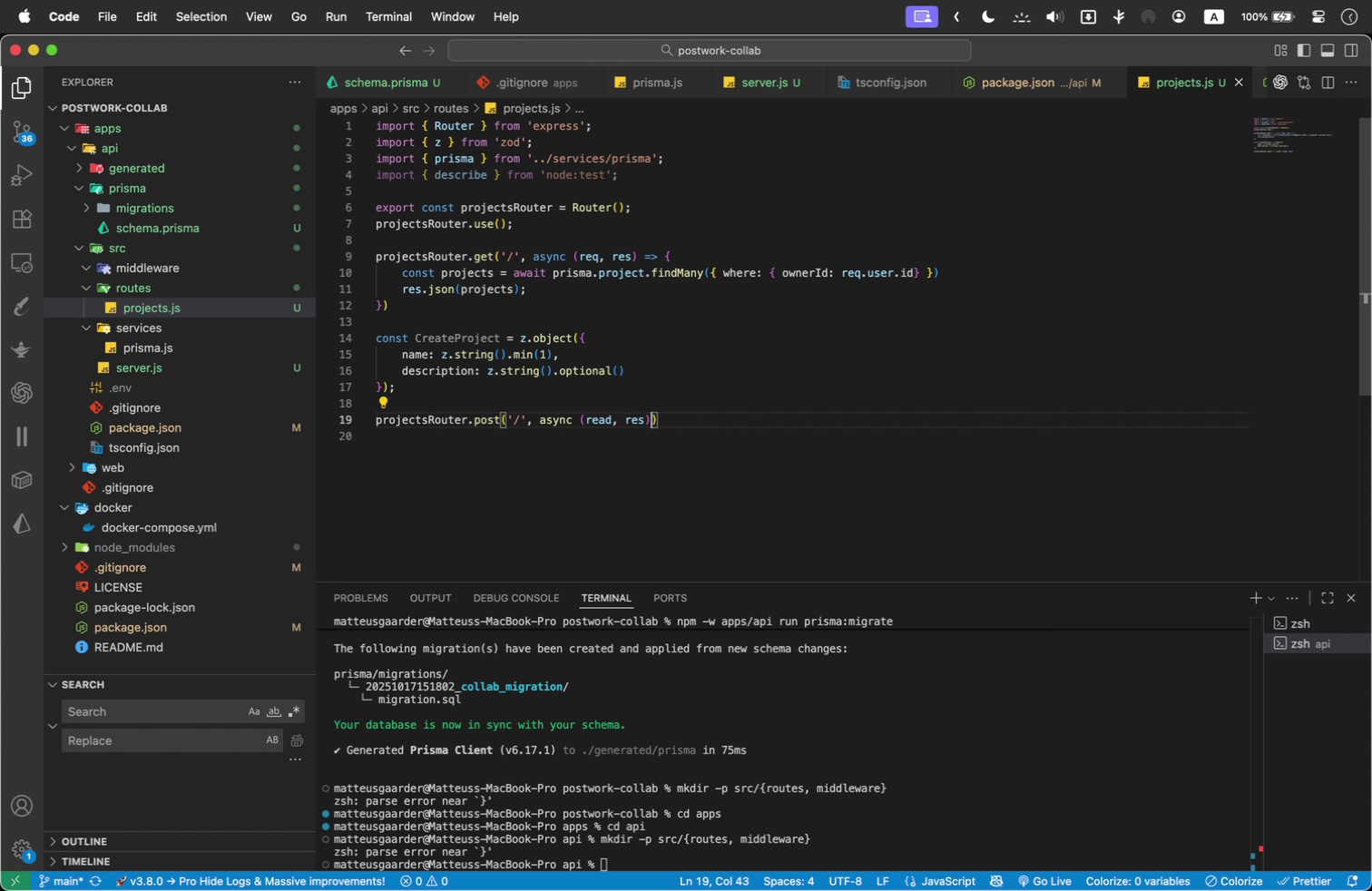 
key(Space)
 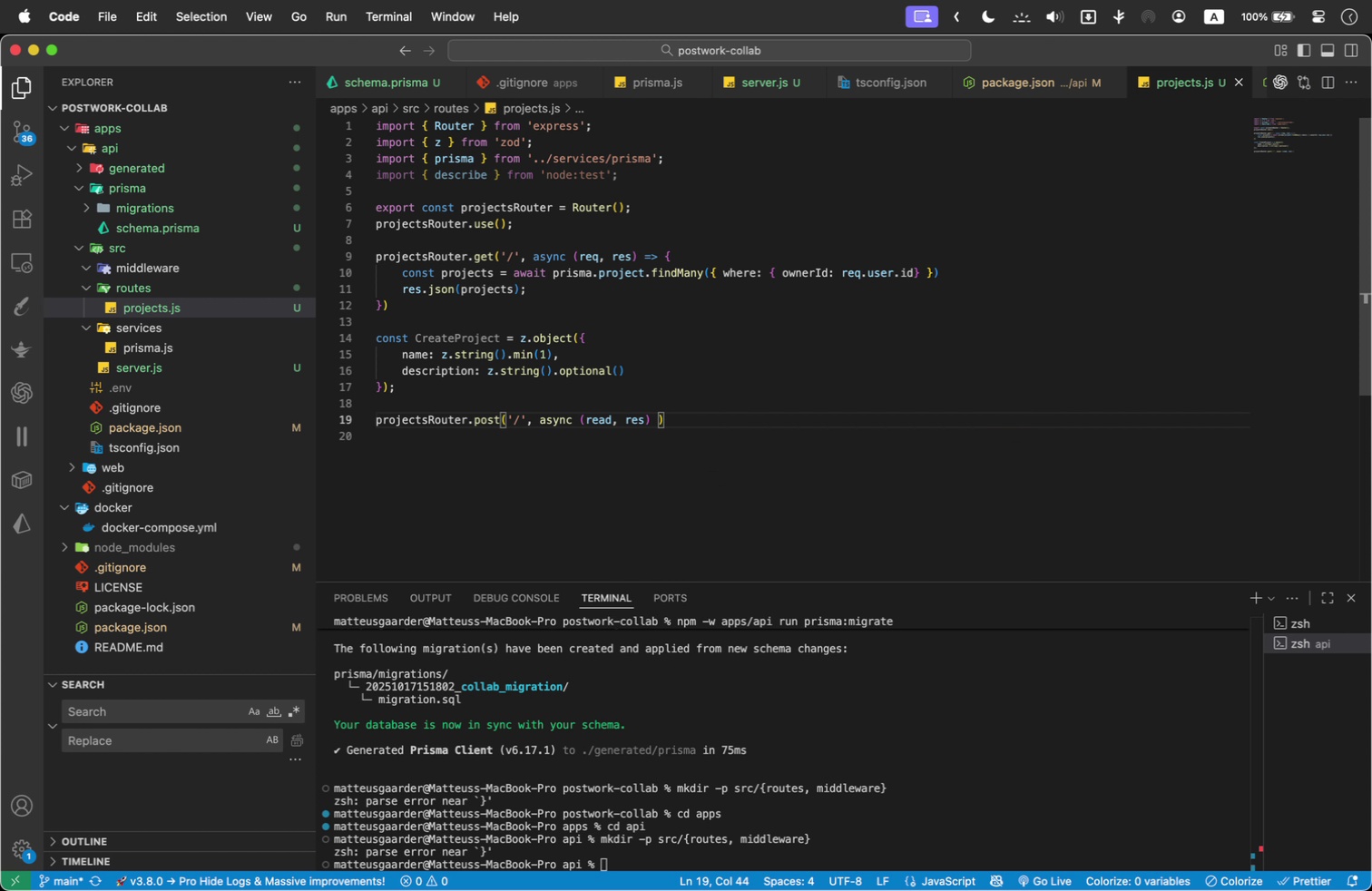 
key(Equal)
 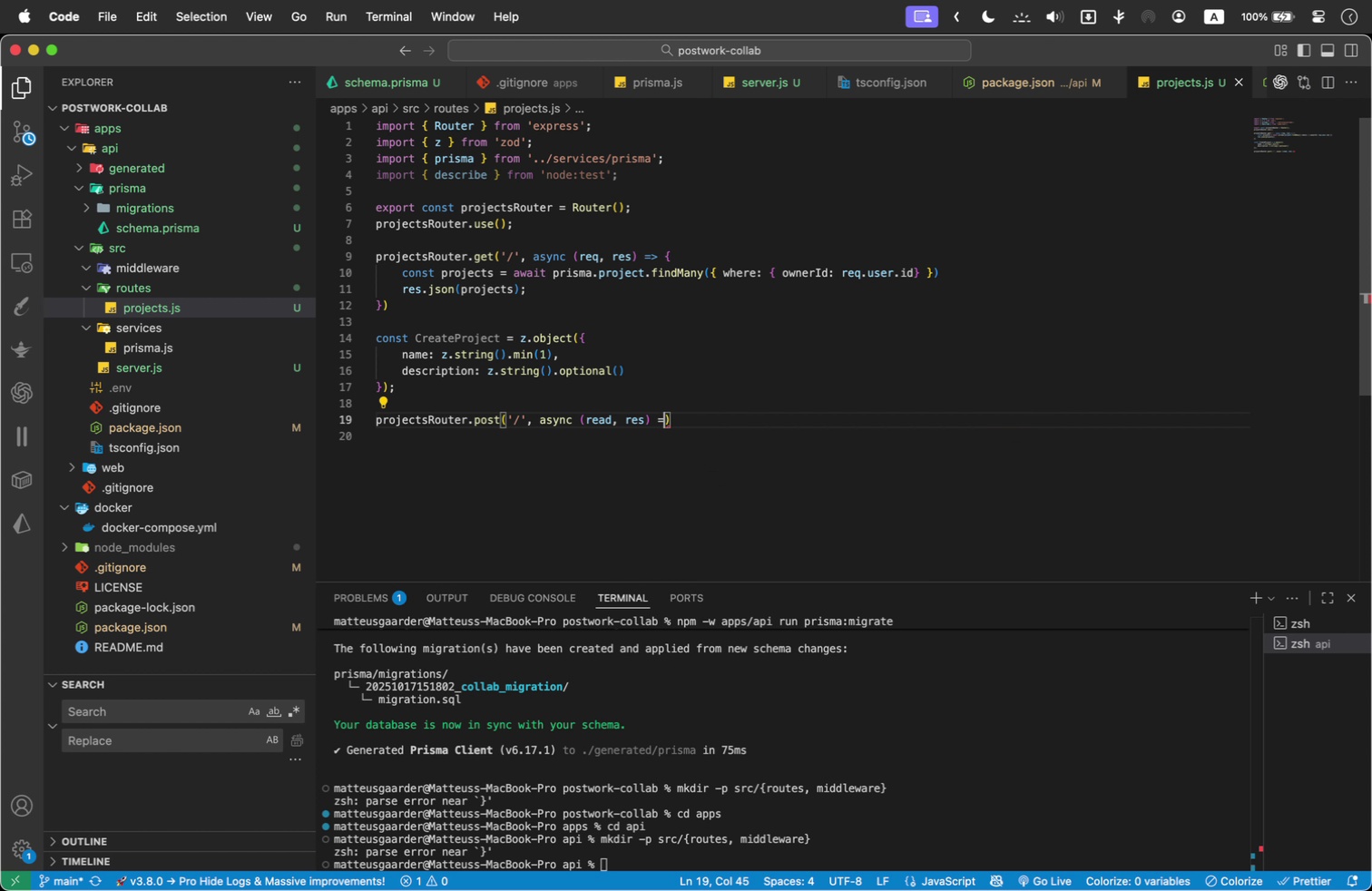 
key(Shift+Period)
 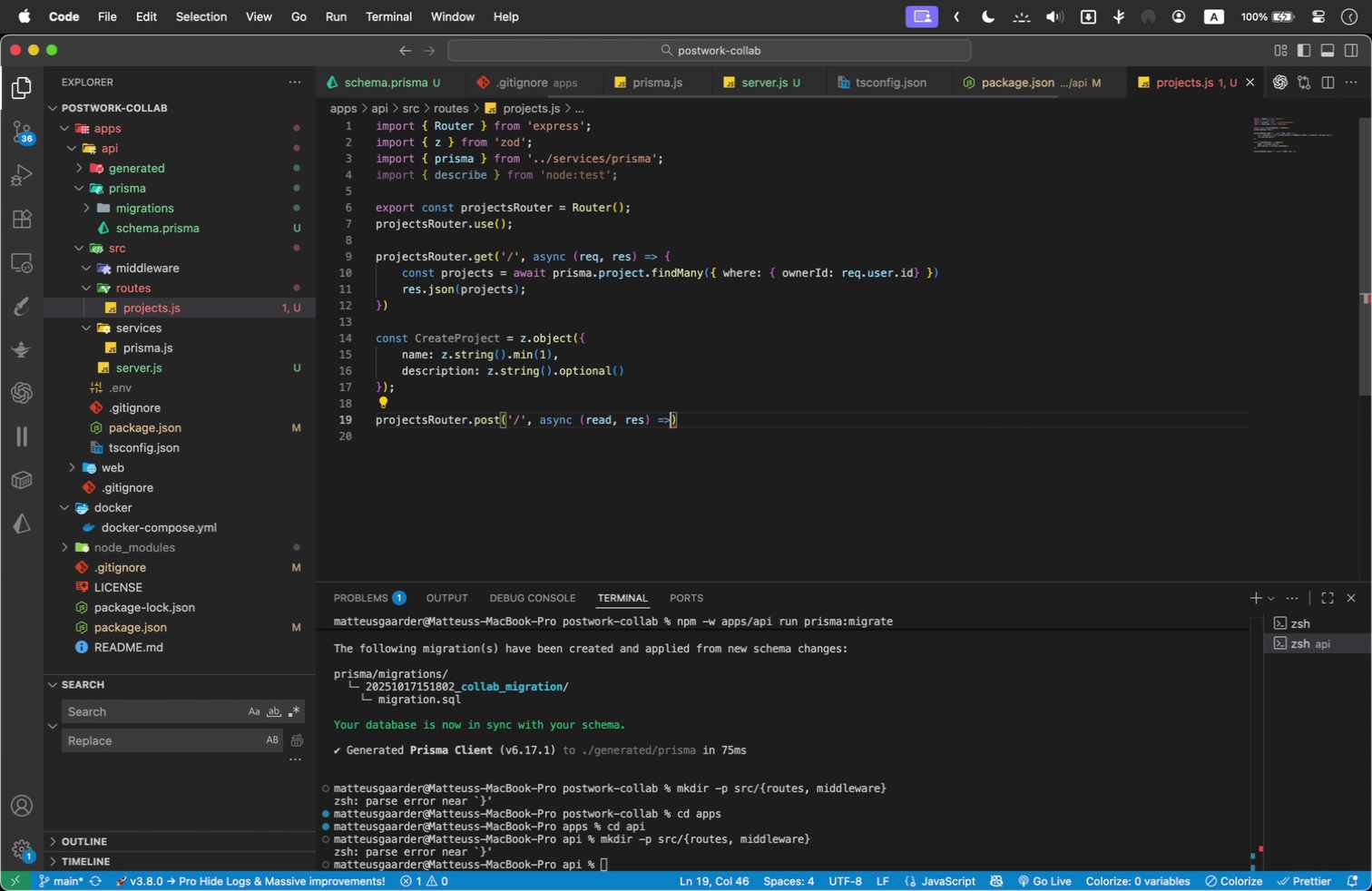 
key(Space)
 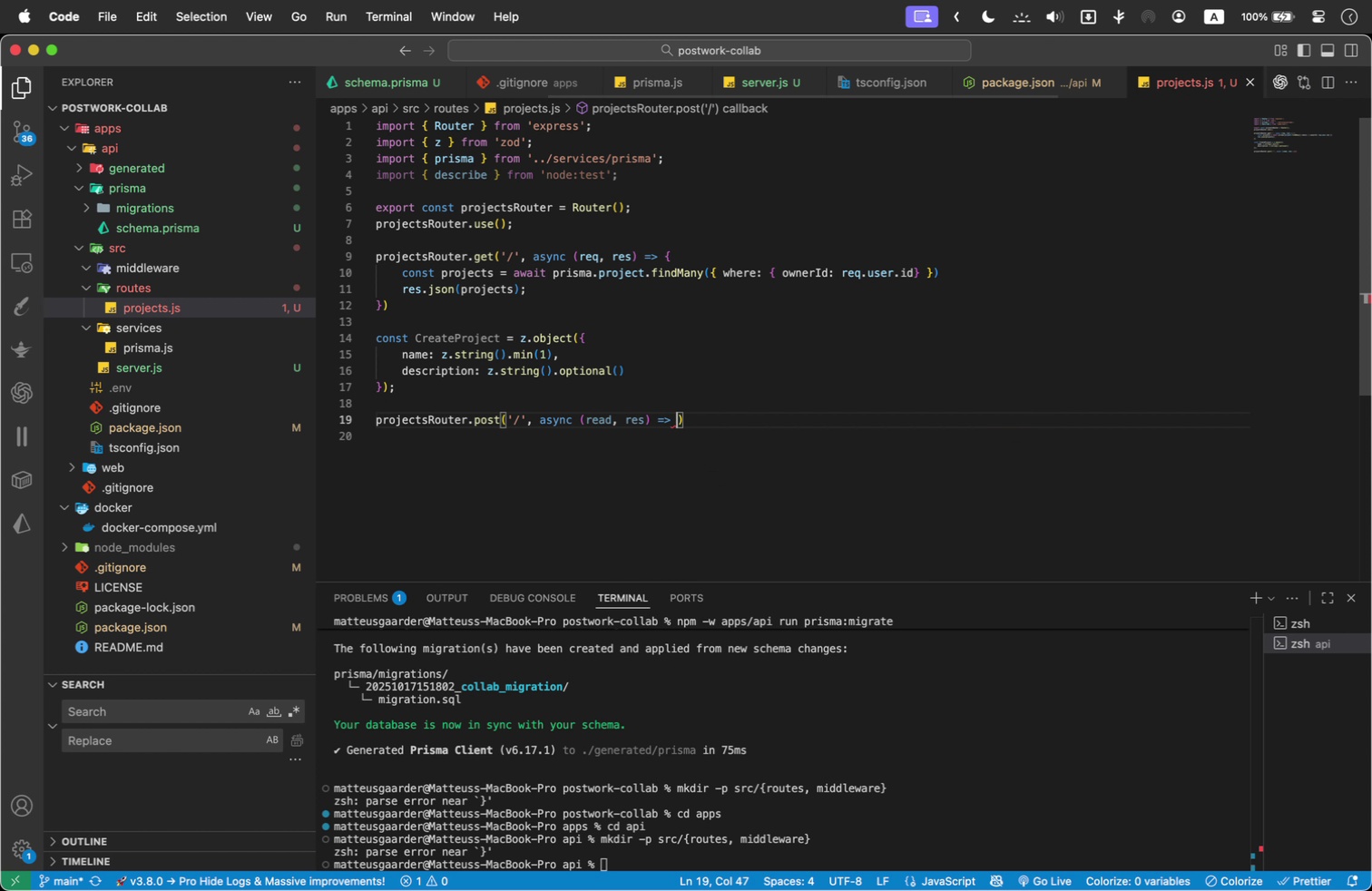 
key(Shift+BracketLeft)
 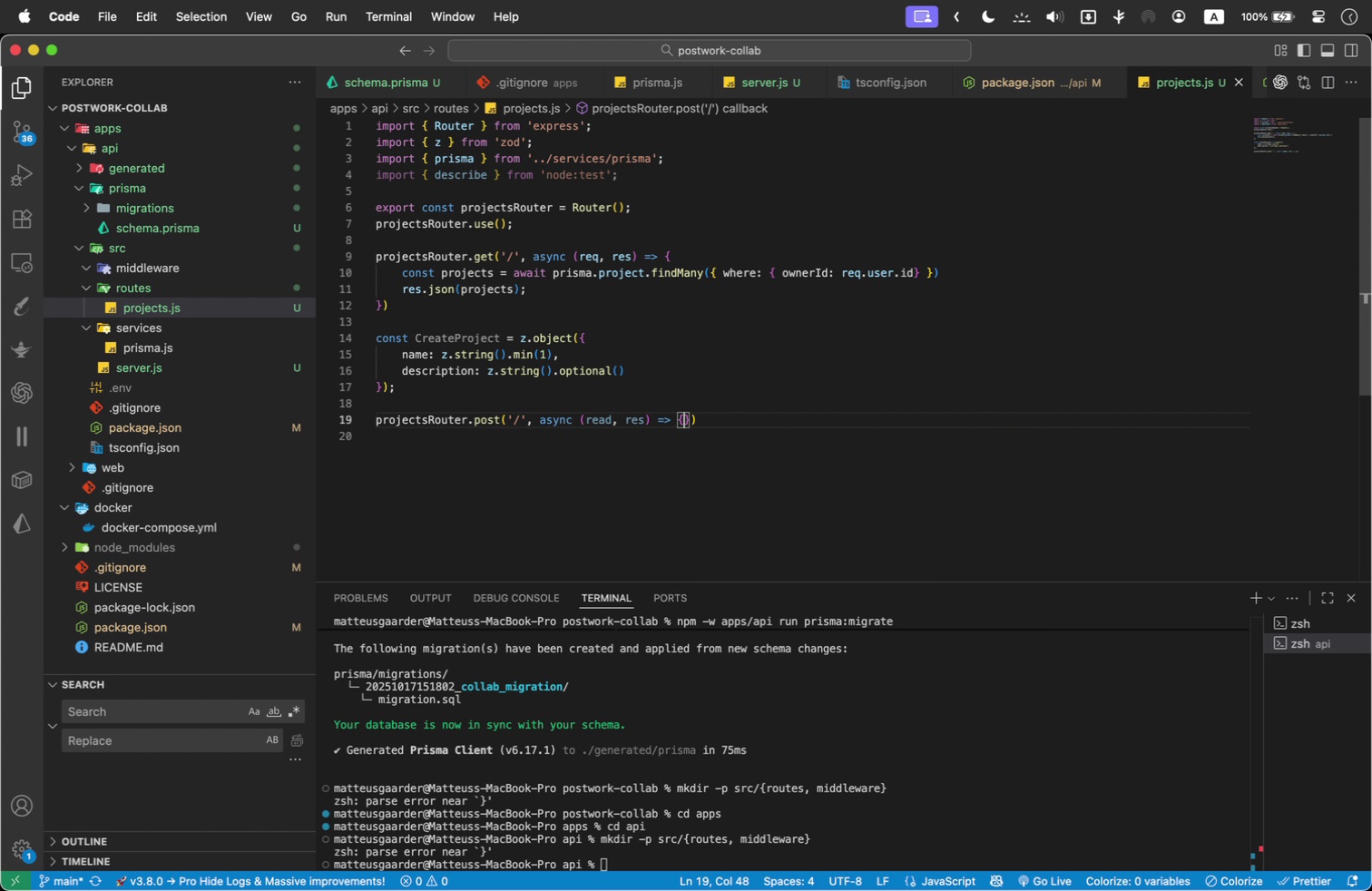 
key(Enter)
 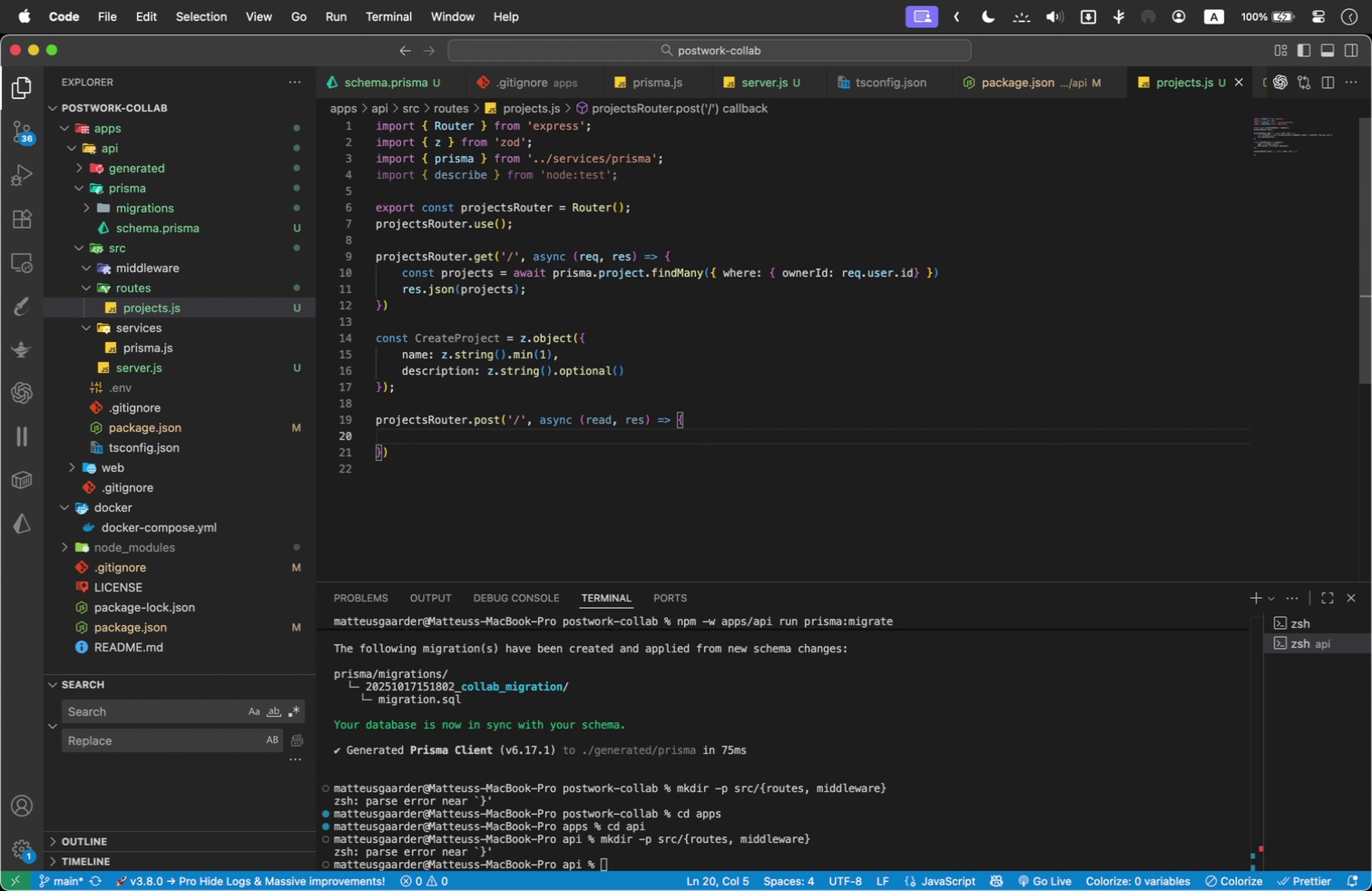 
type(const parsedProjects = C)
 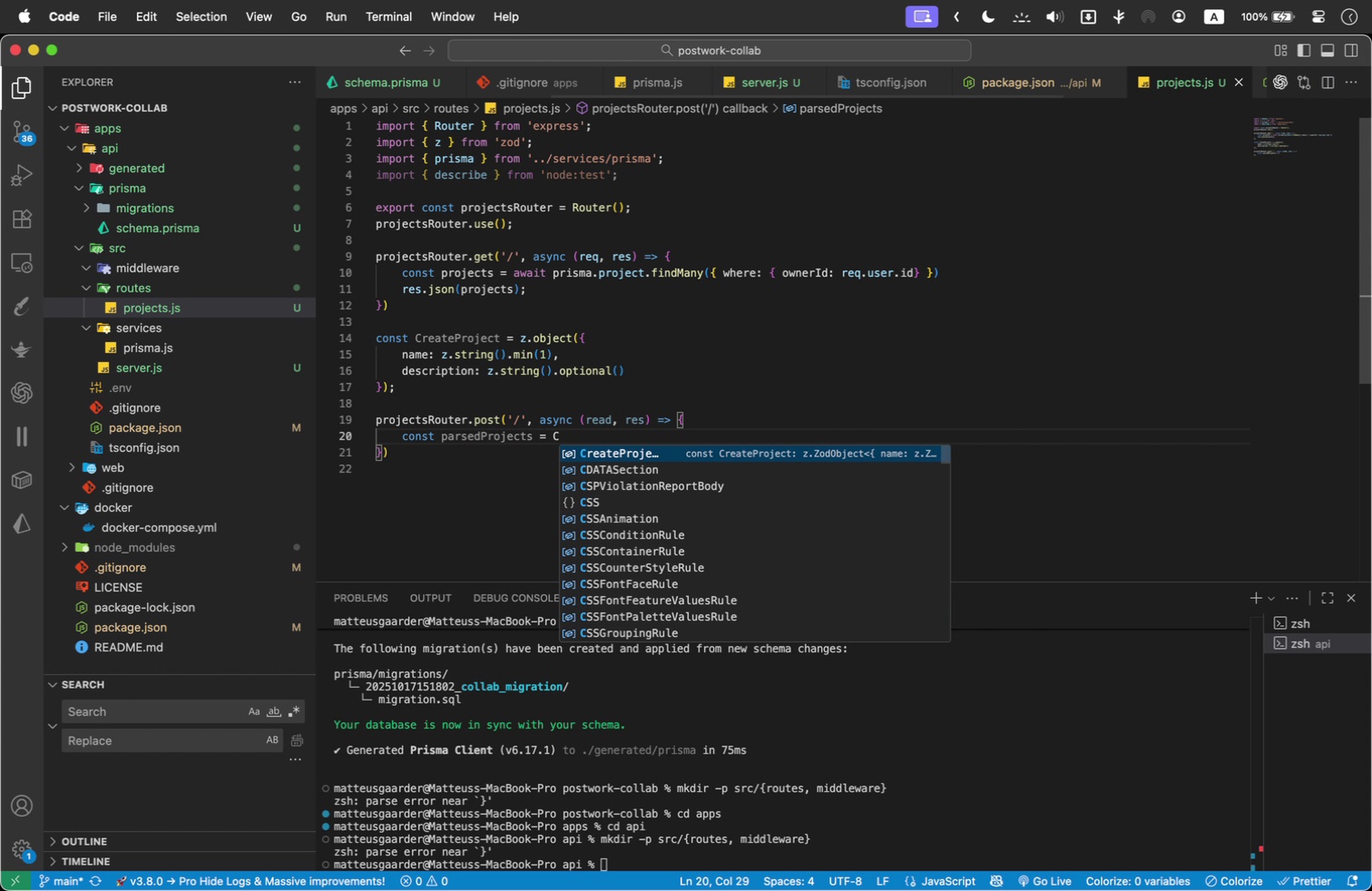 
key(ArrowLeft)
 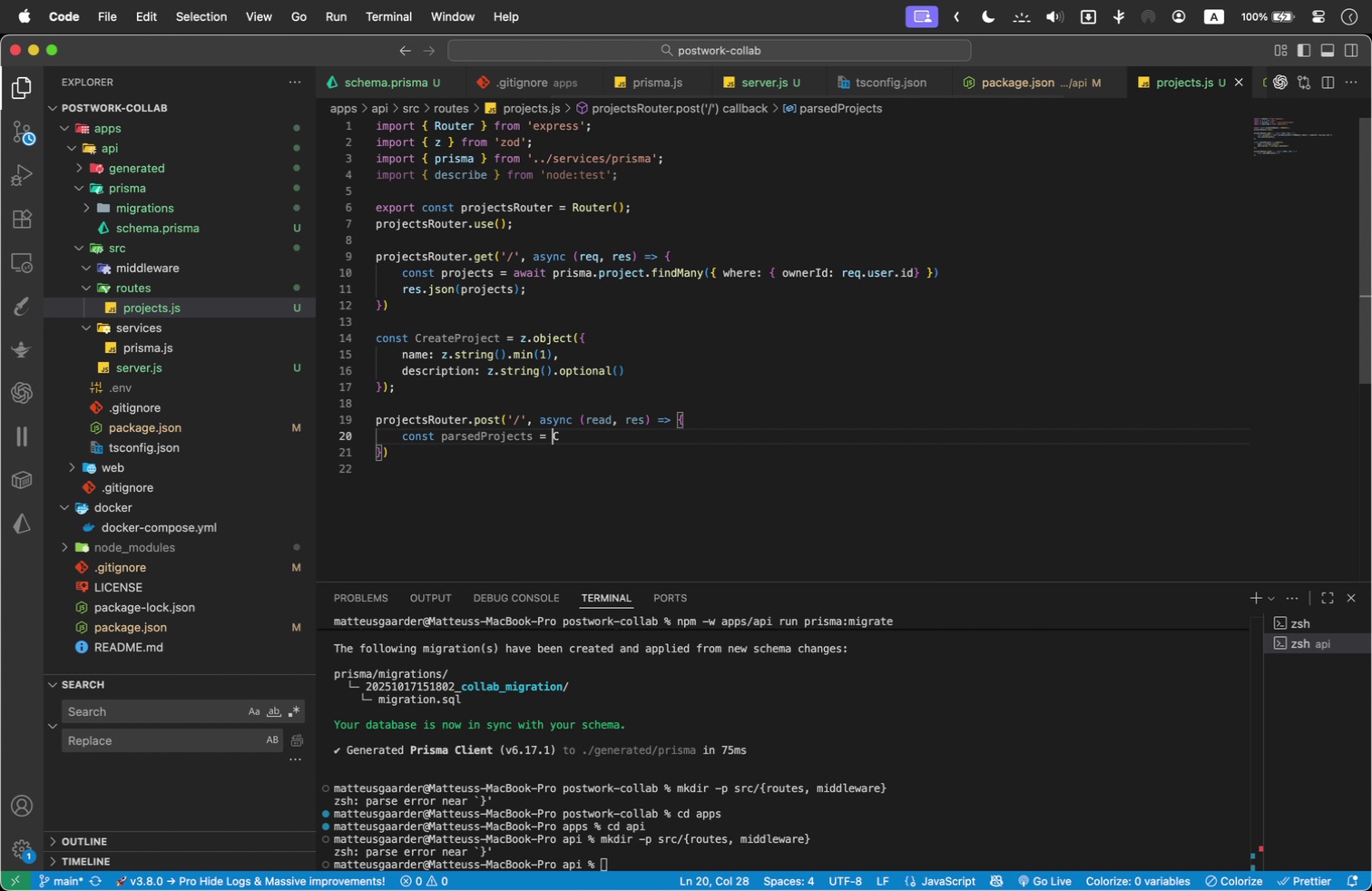 
key(ArrowLeft)
 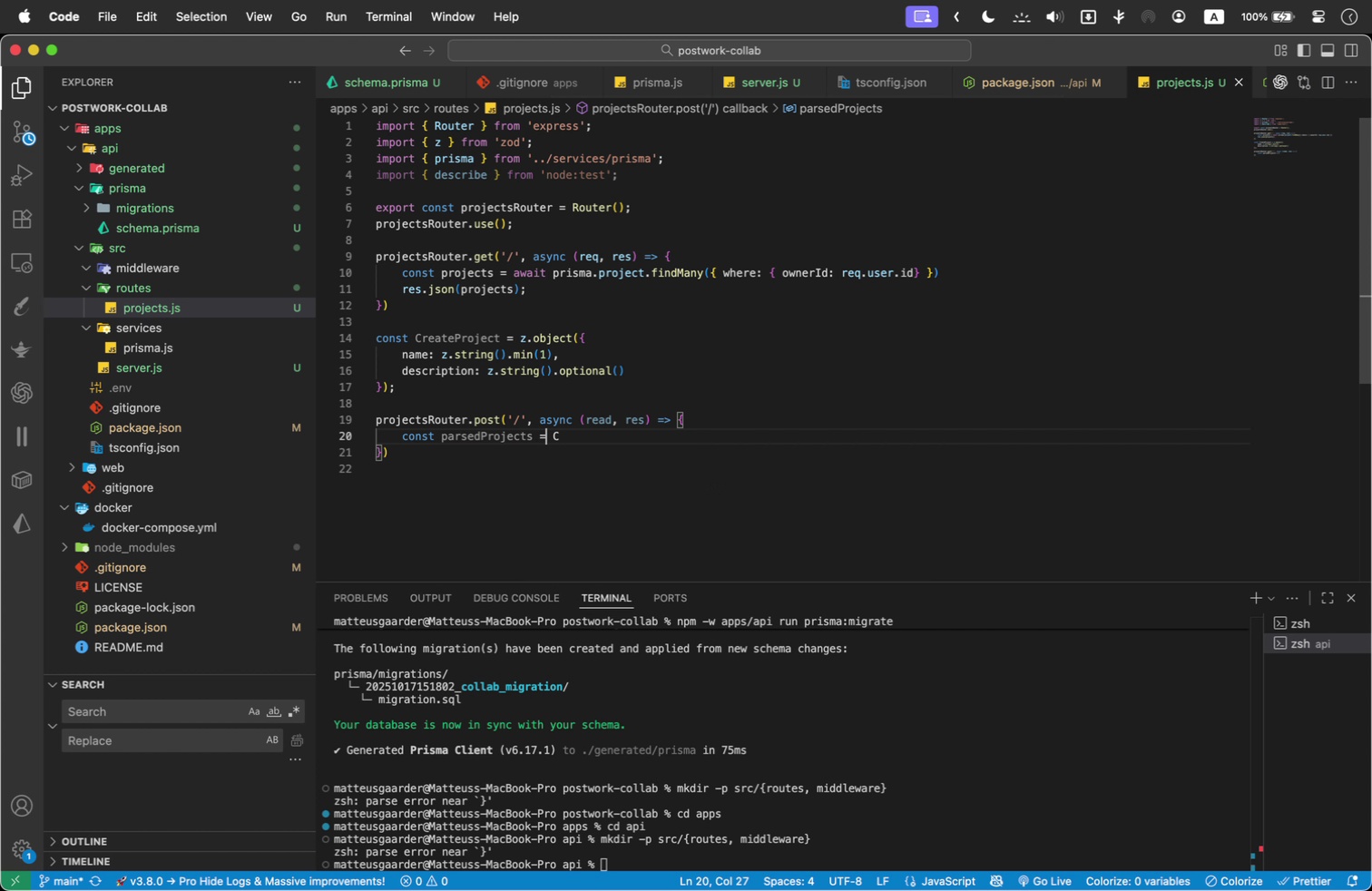 
key(ArrowLeft)
 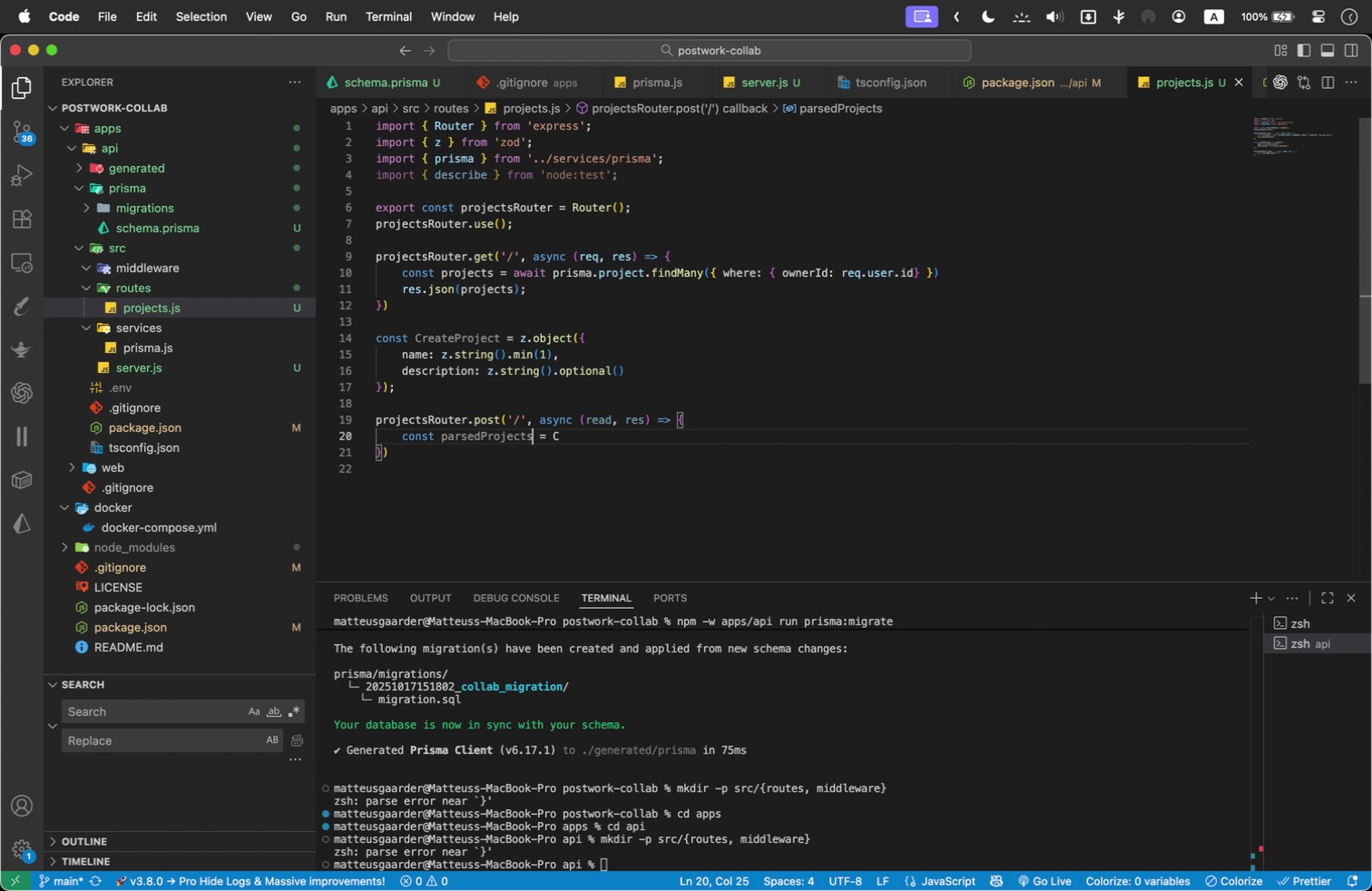 
key(ArrowLeft)
 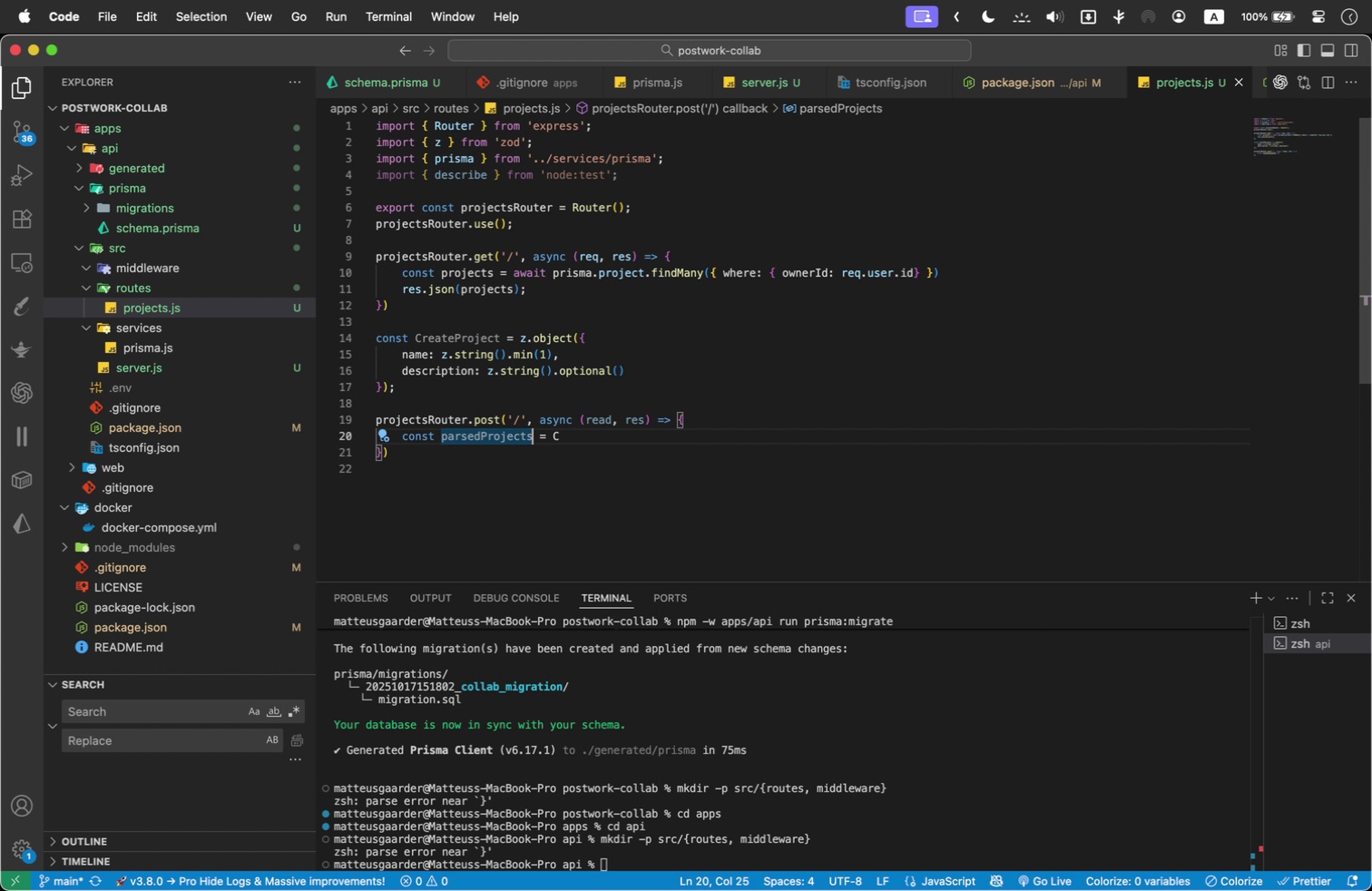 
key(Backspace)
 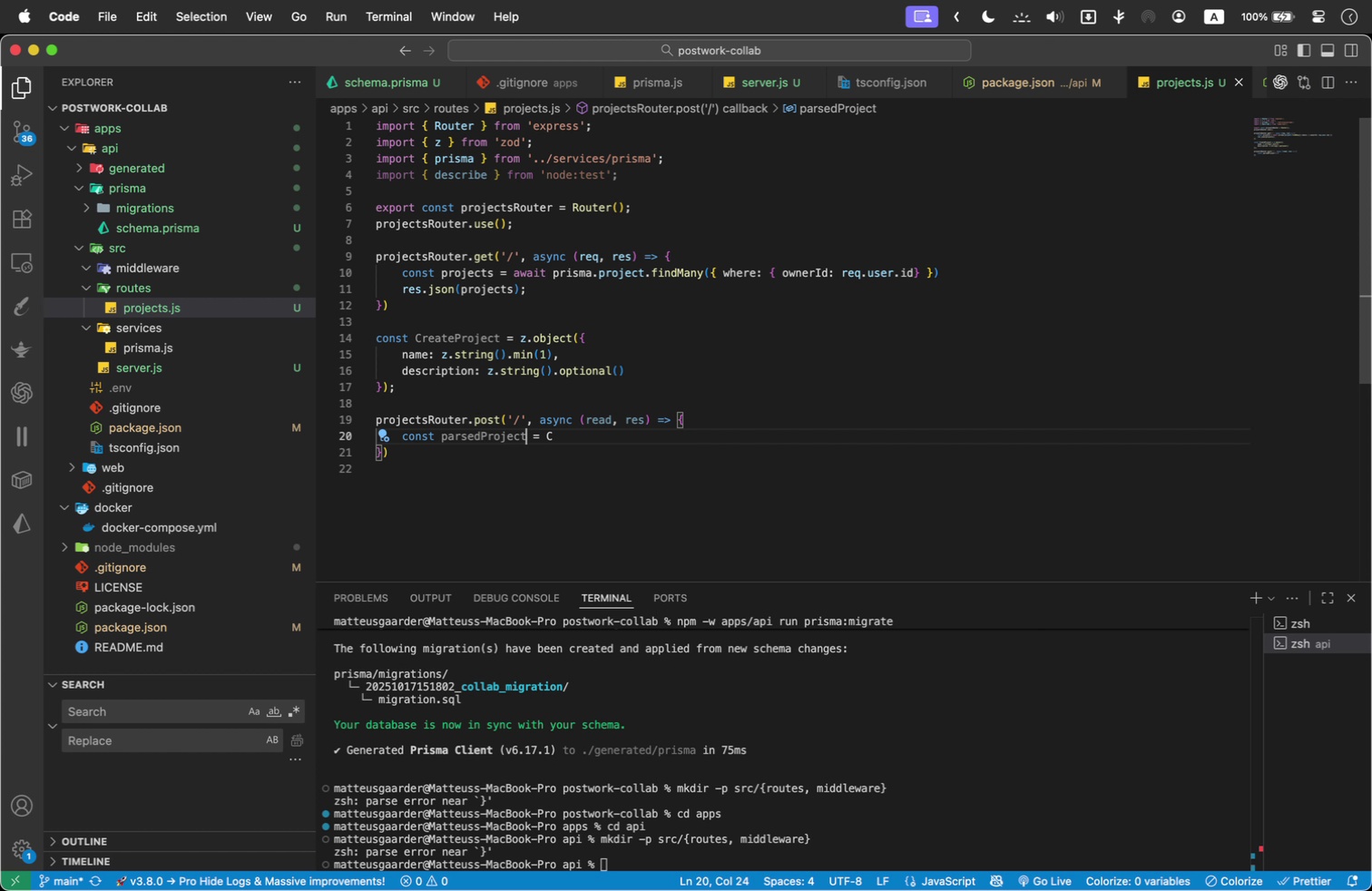 
key(ArrowRight)
 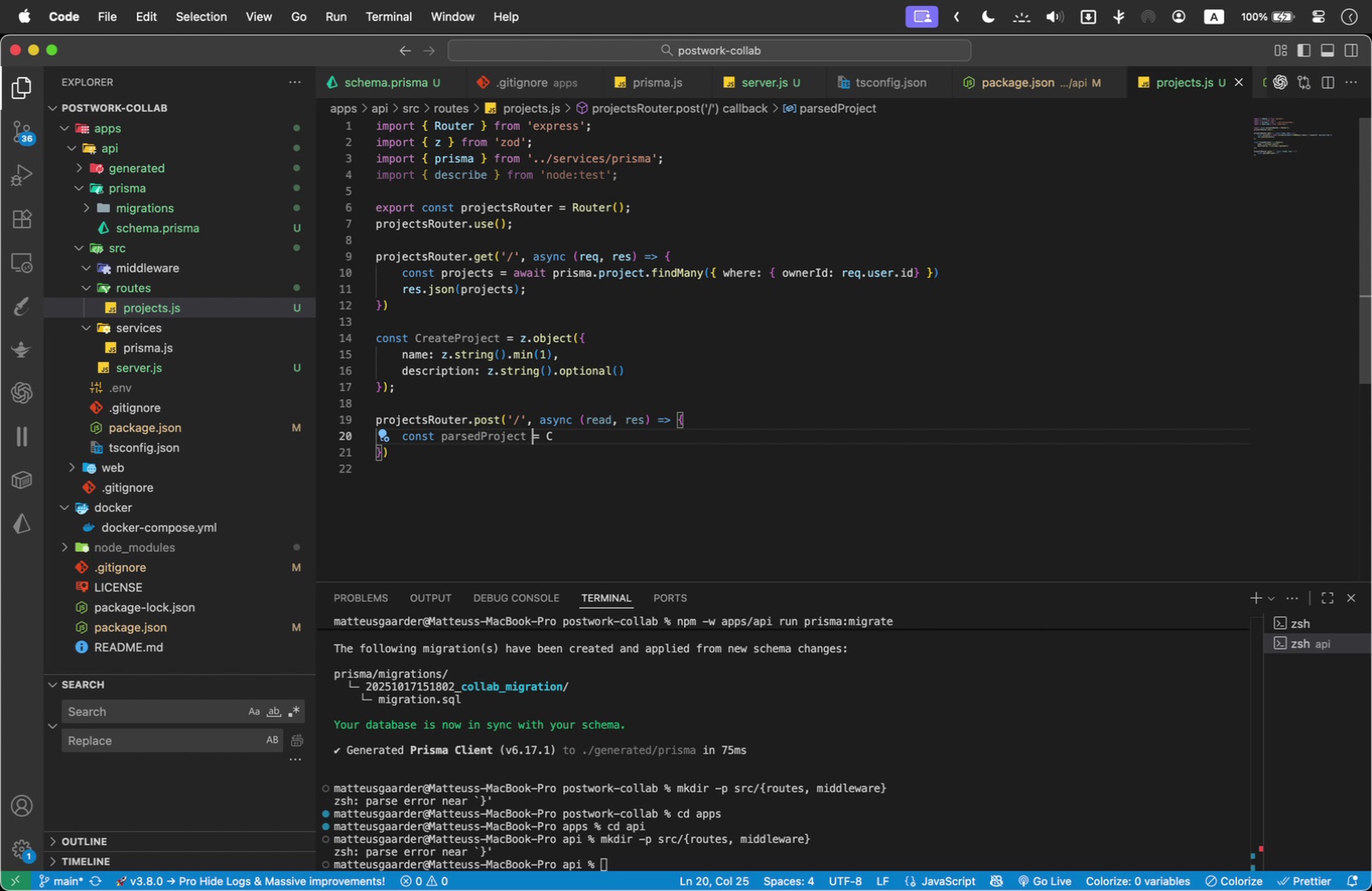 
key(ArrowRight)
 